 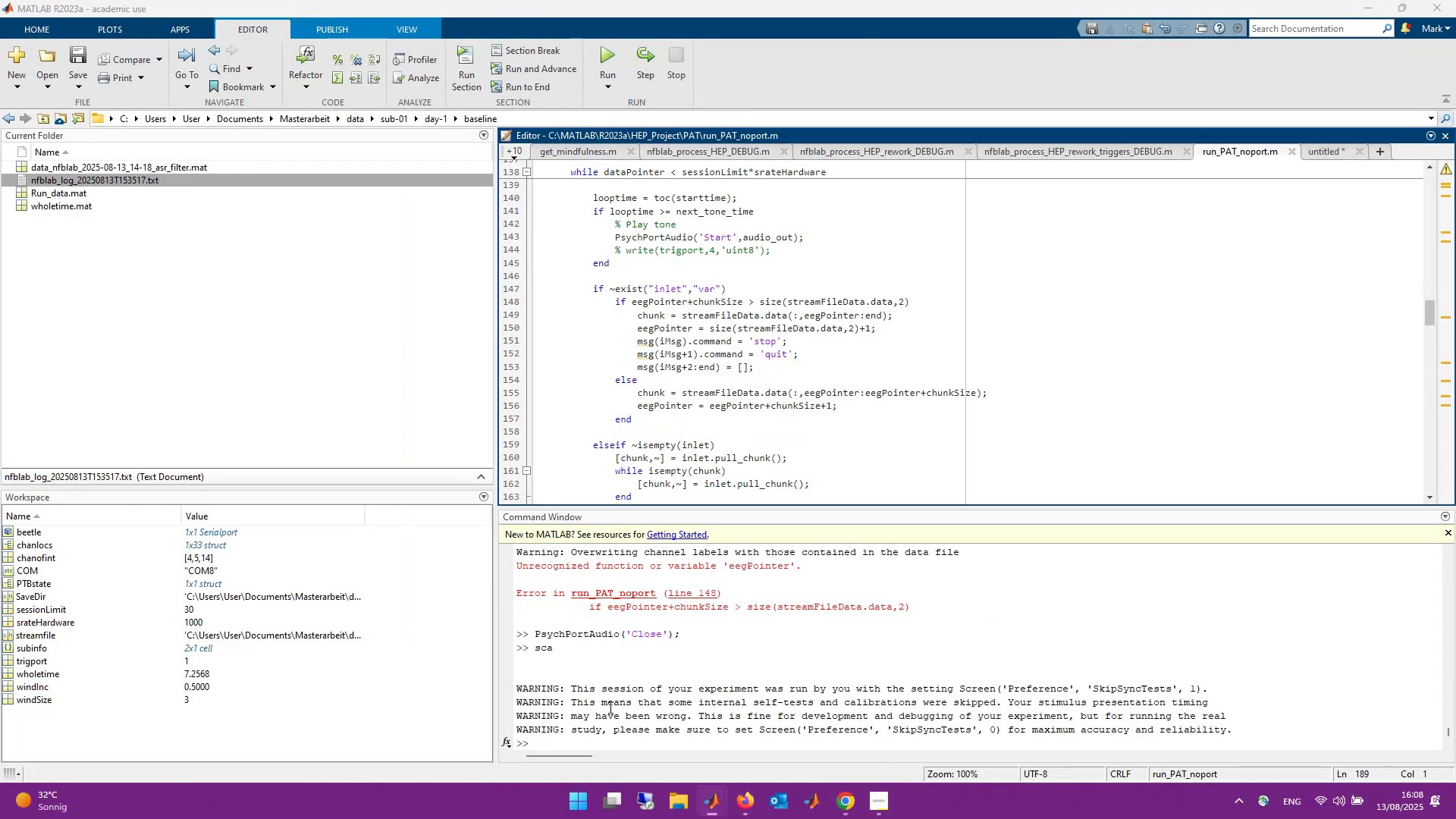 
scroll: coordinate [984, 643], scroll_direction: down, amount: 6.0
 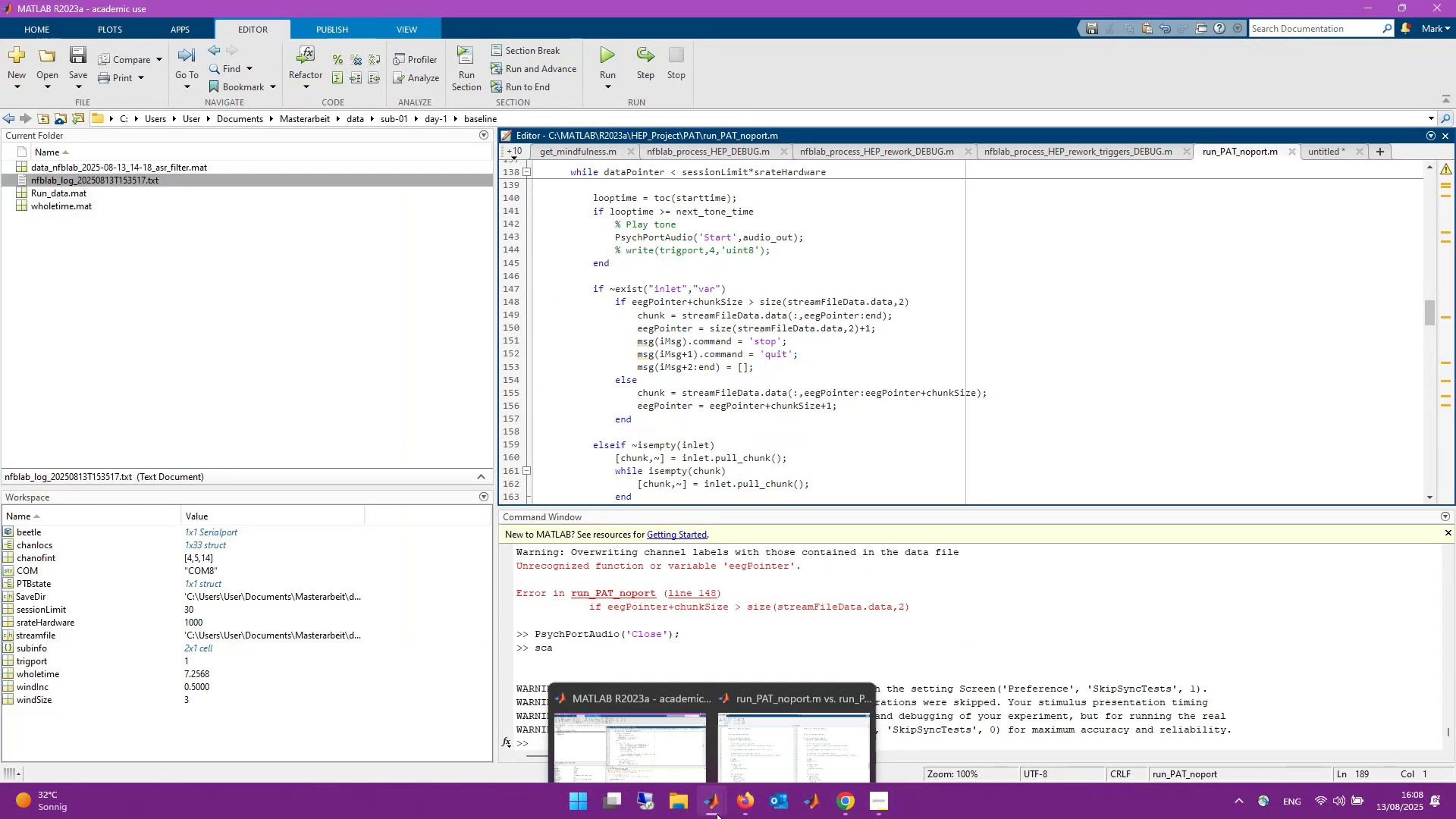 
left_click([745, 759])
 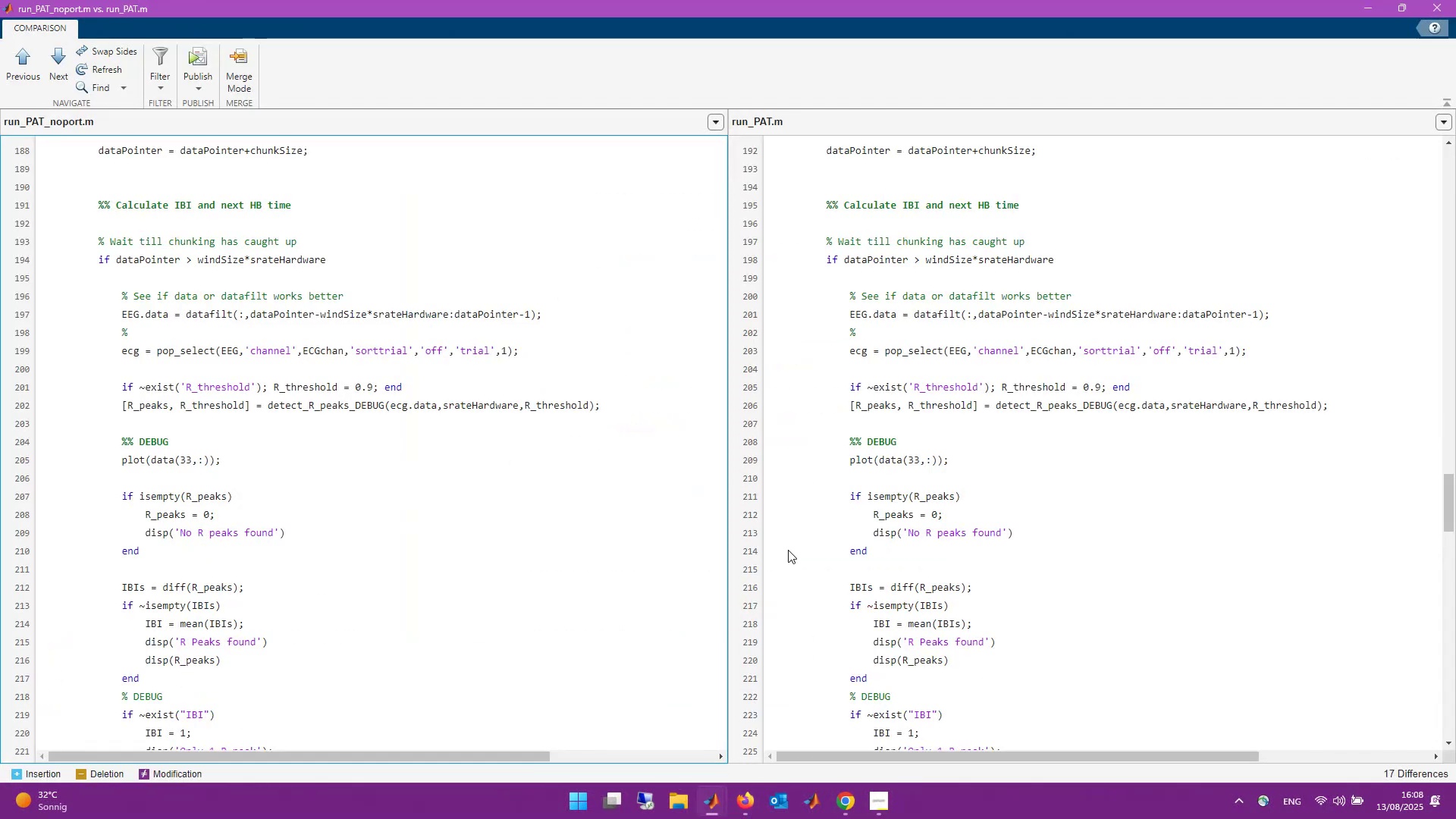 
scroll: coordinate [789, 549], scroll_direction: down, amount: 10.0
 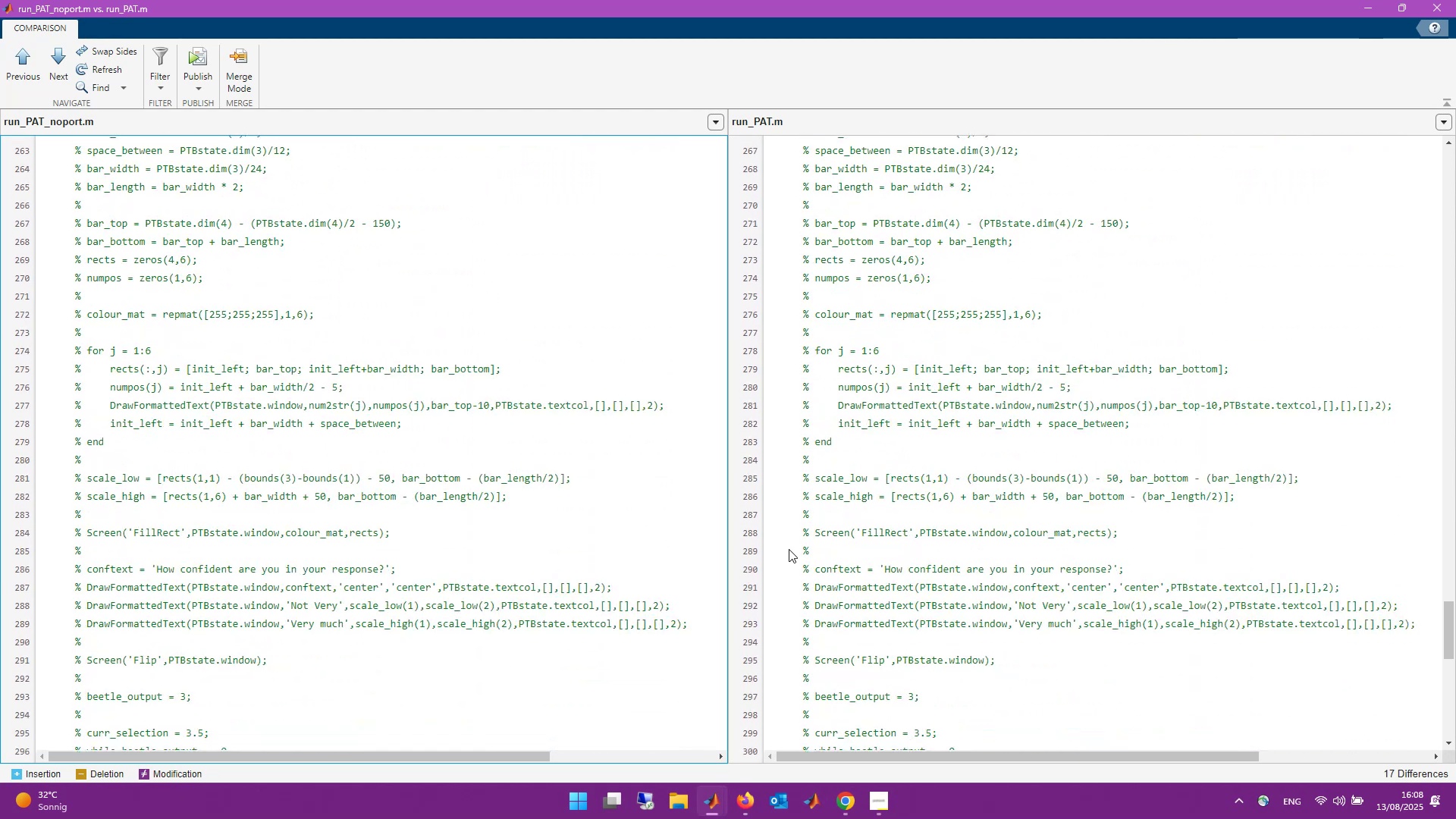 
scroll: coordinate [789, 549], scroll_direction: up, amount: 2.0
 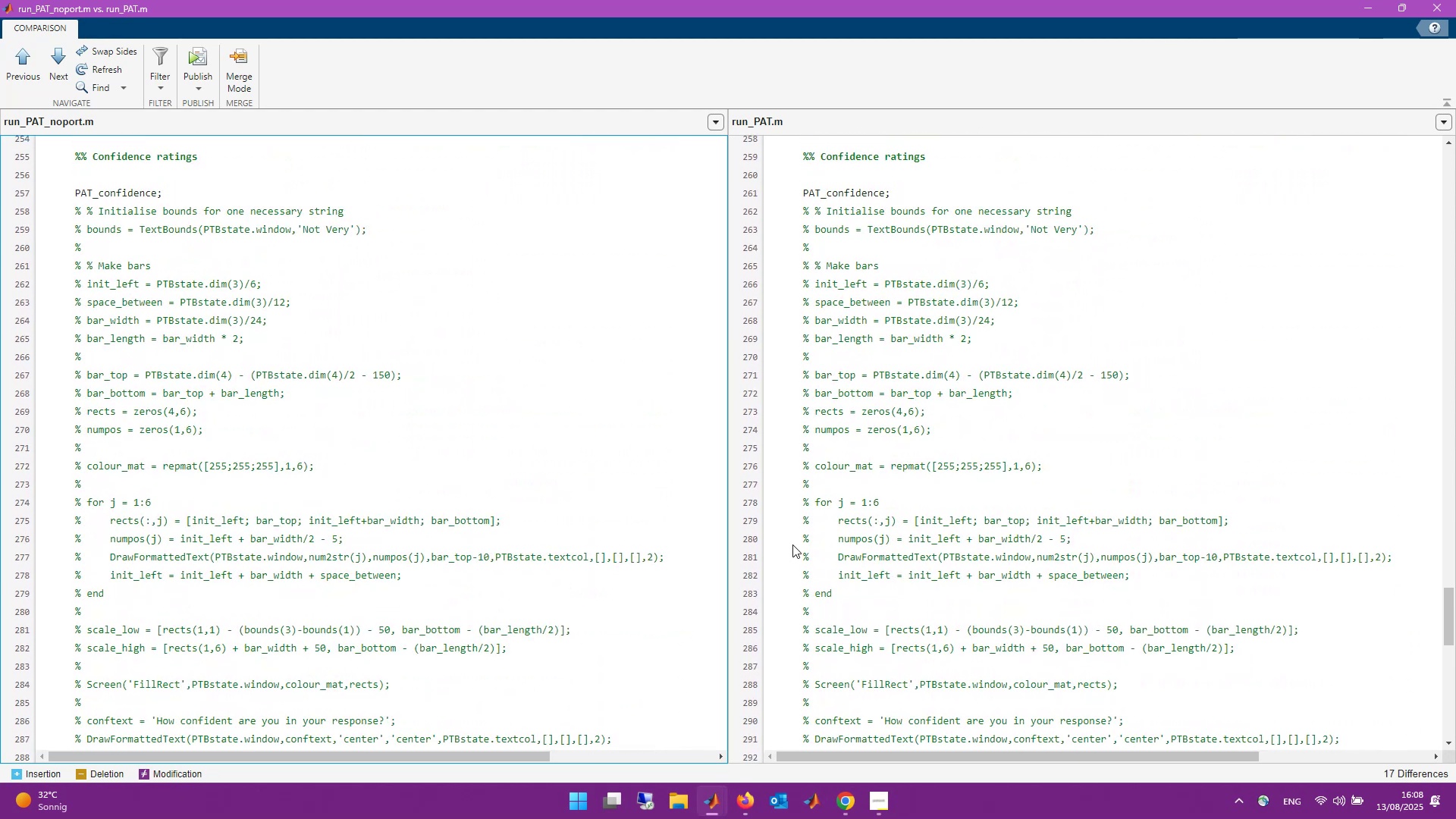 
scroll: coordinate [910, 381], scroll_direction: down, amount: 18.0
 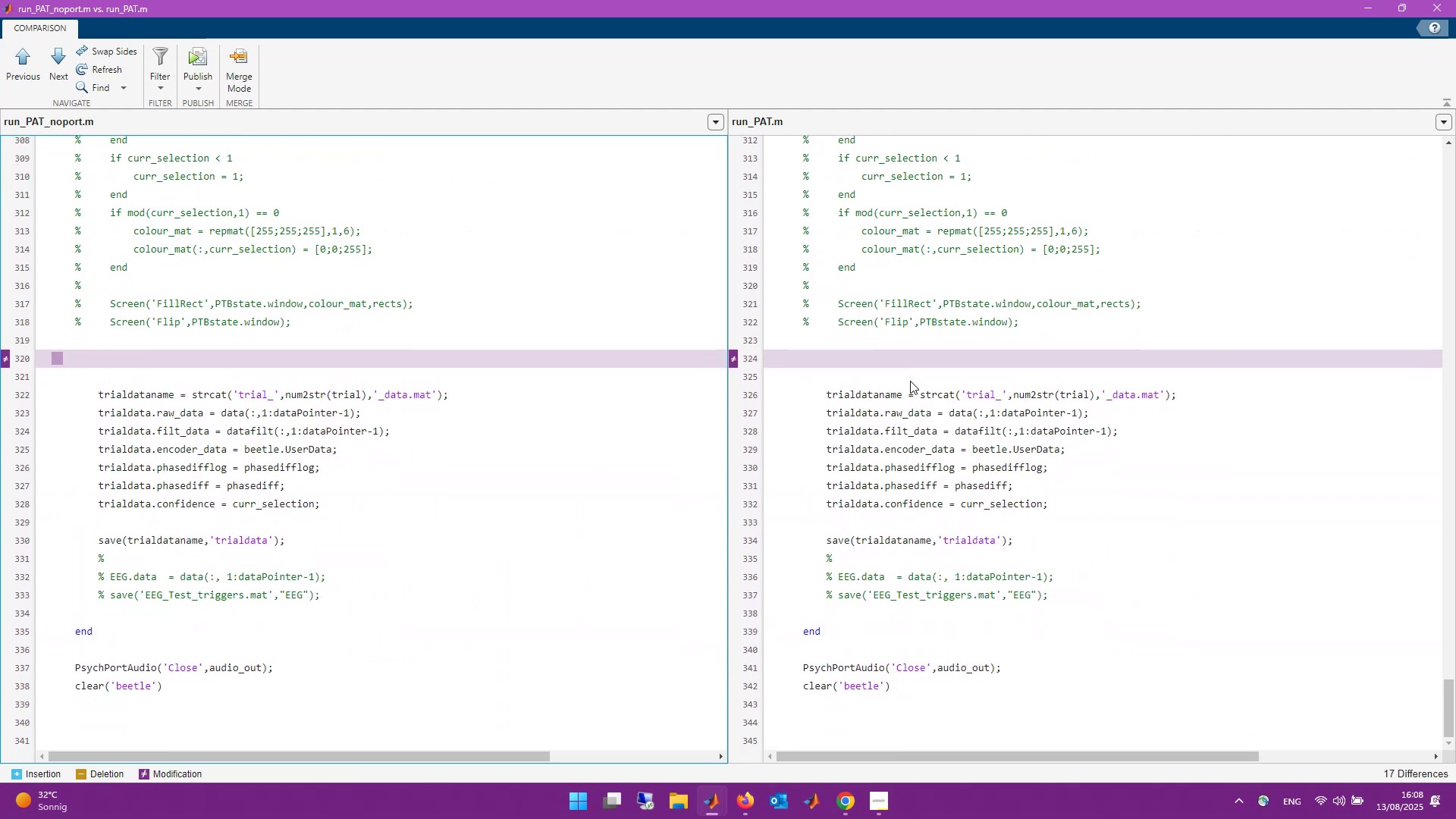 
scroll: coordinate [910, 381], scroll_direction: up, amount: 24.0
 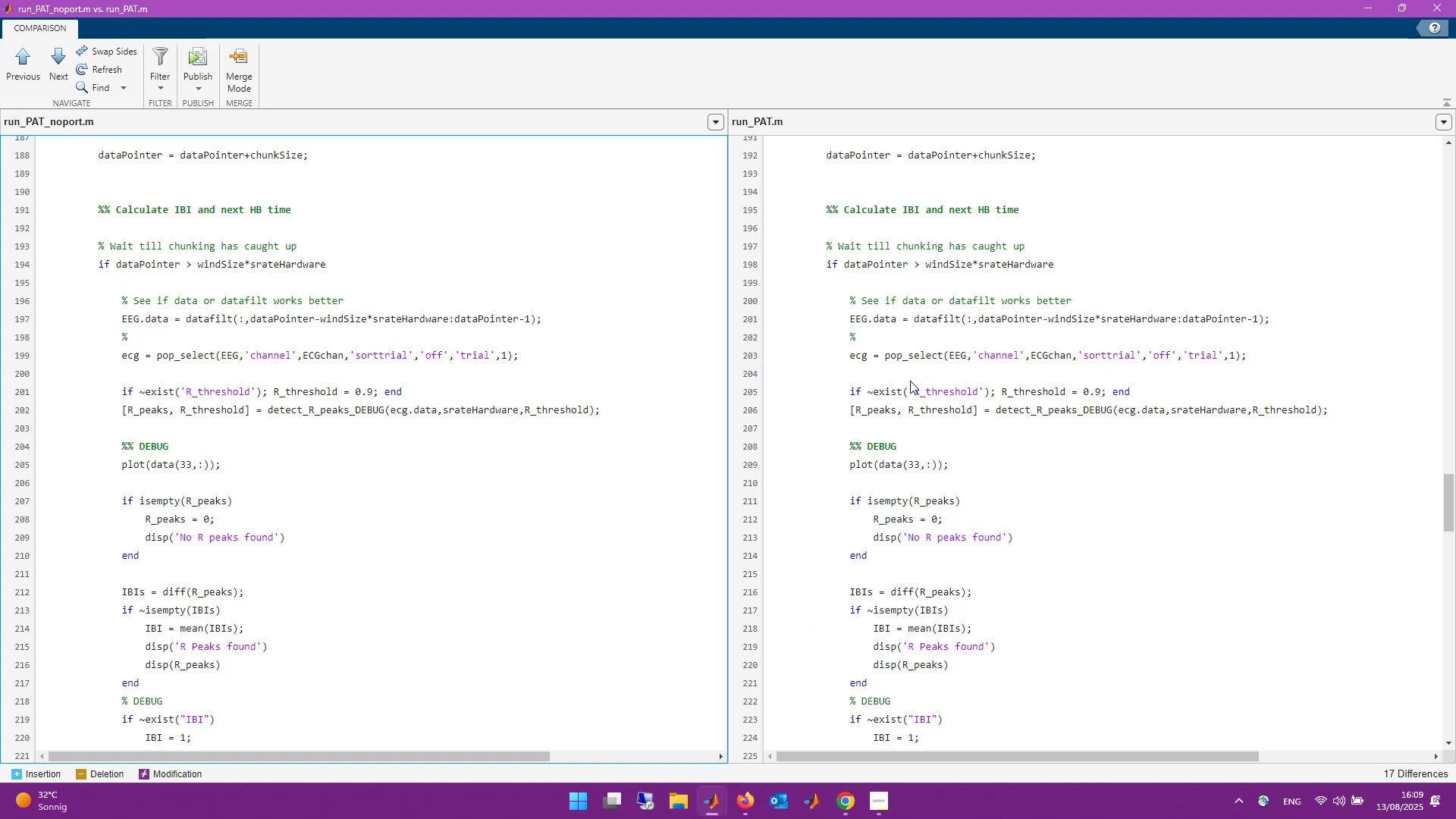 
wait(16.09)
 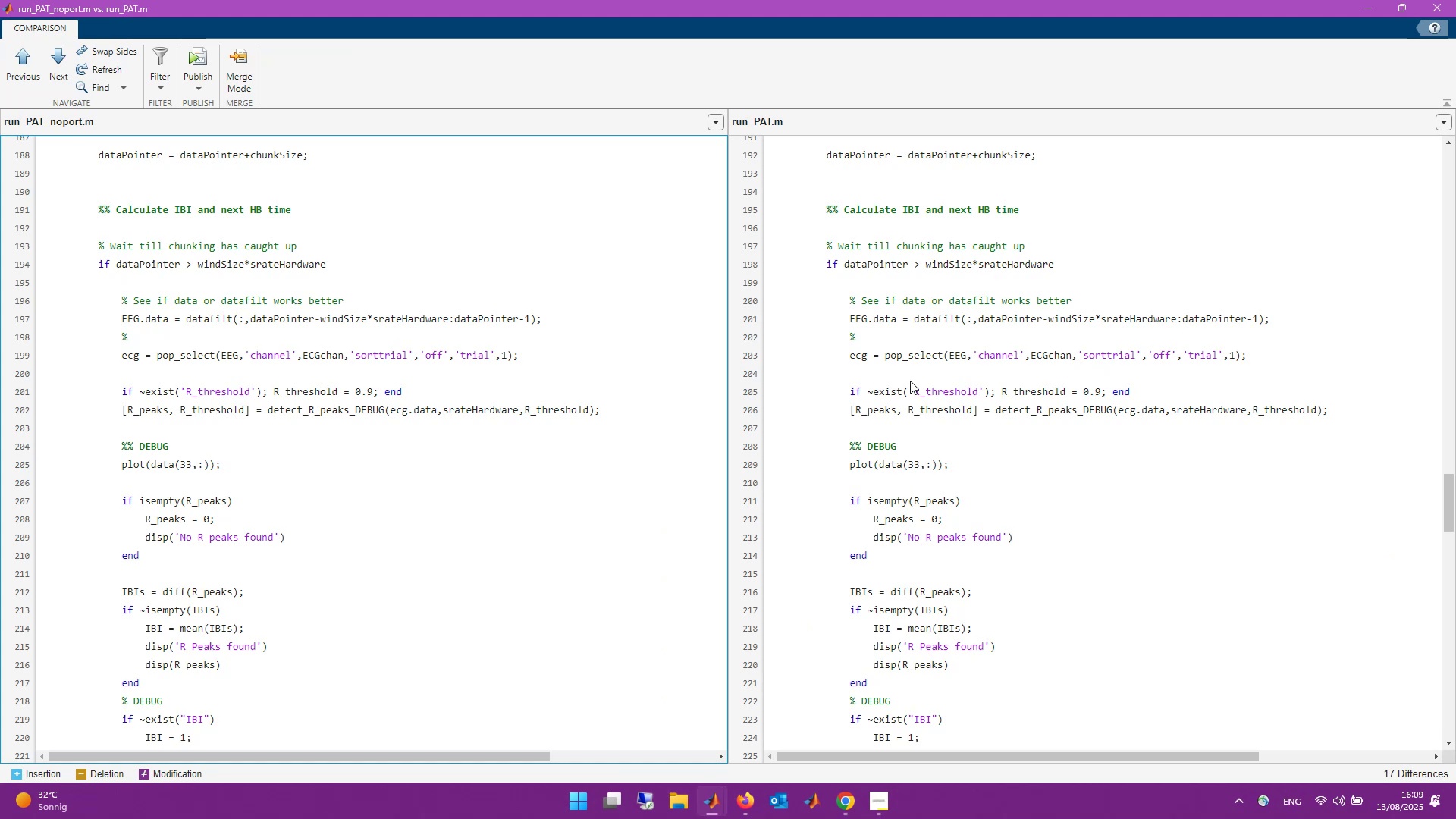 
scroll: coordinate [911, 381], scroll_direction: up, amount: 7.0
 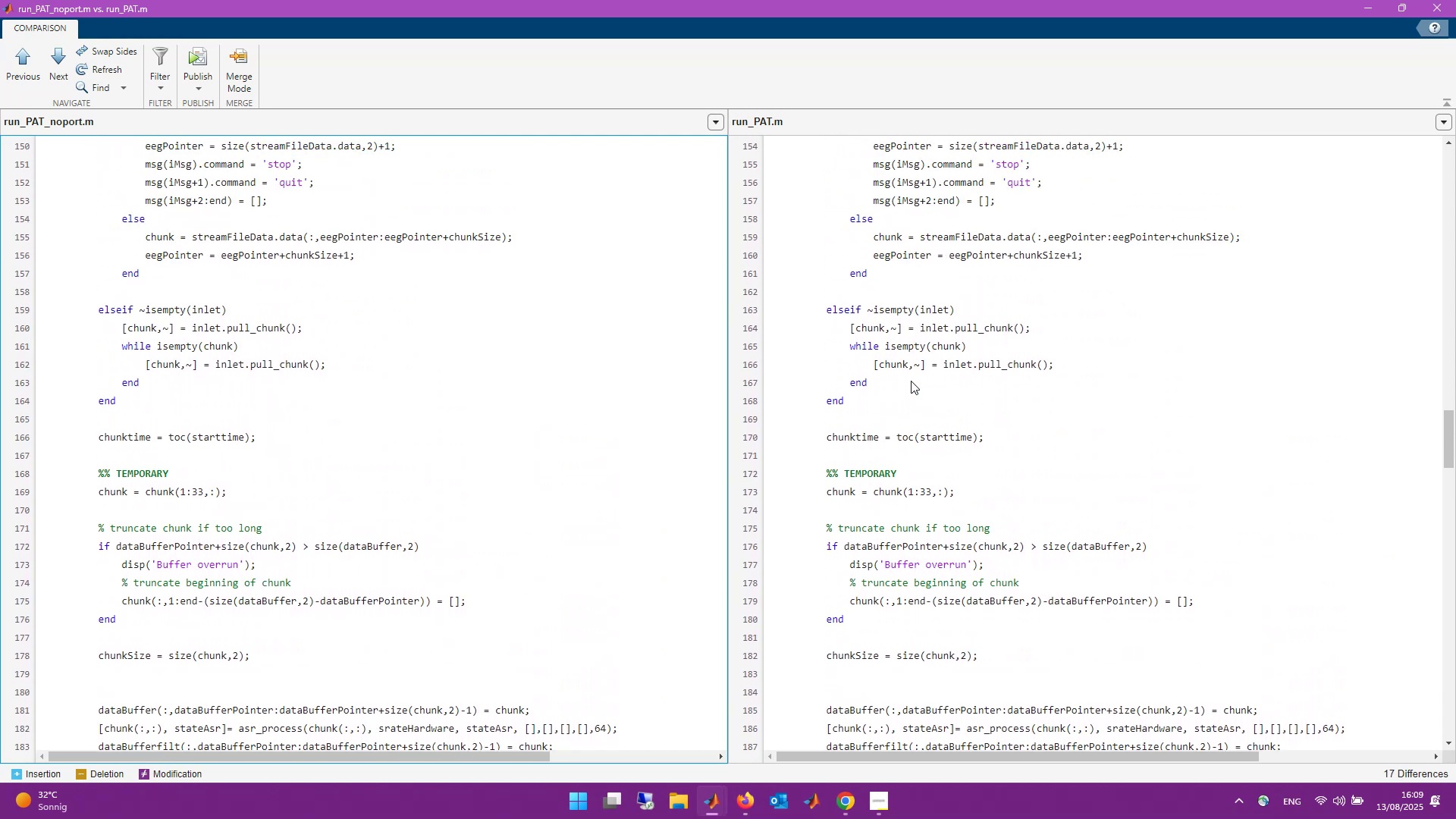 
wait(5.36)
 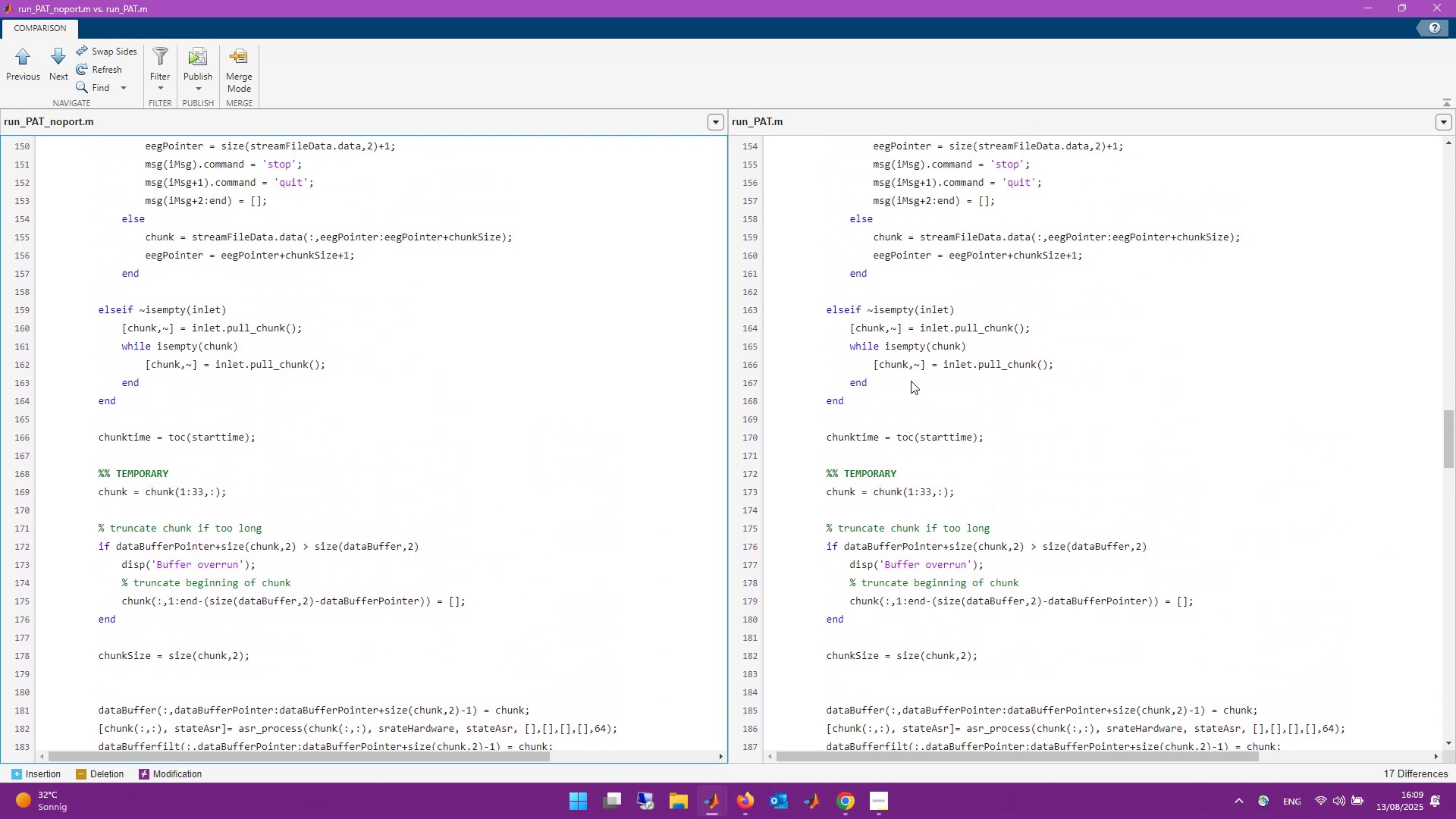 
scroll: coordinate [911, 381], scroll_direction: down, amount: 8.0
 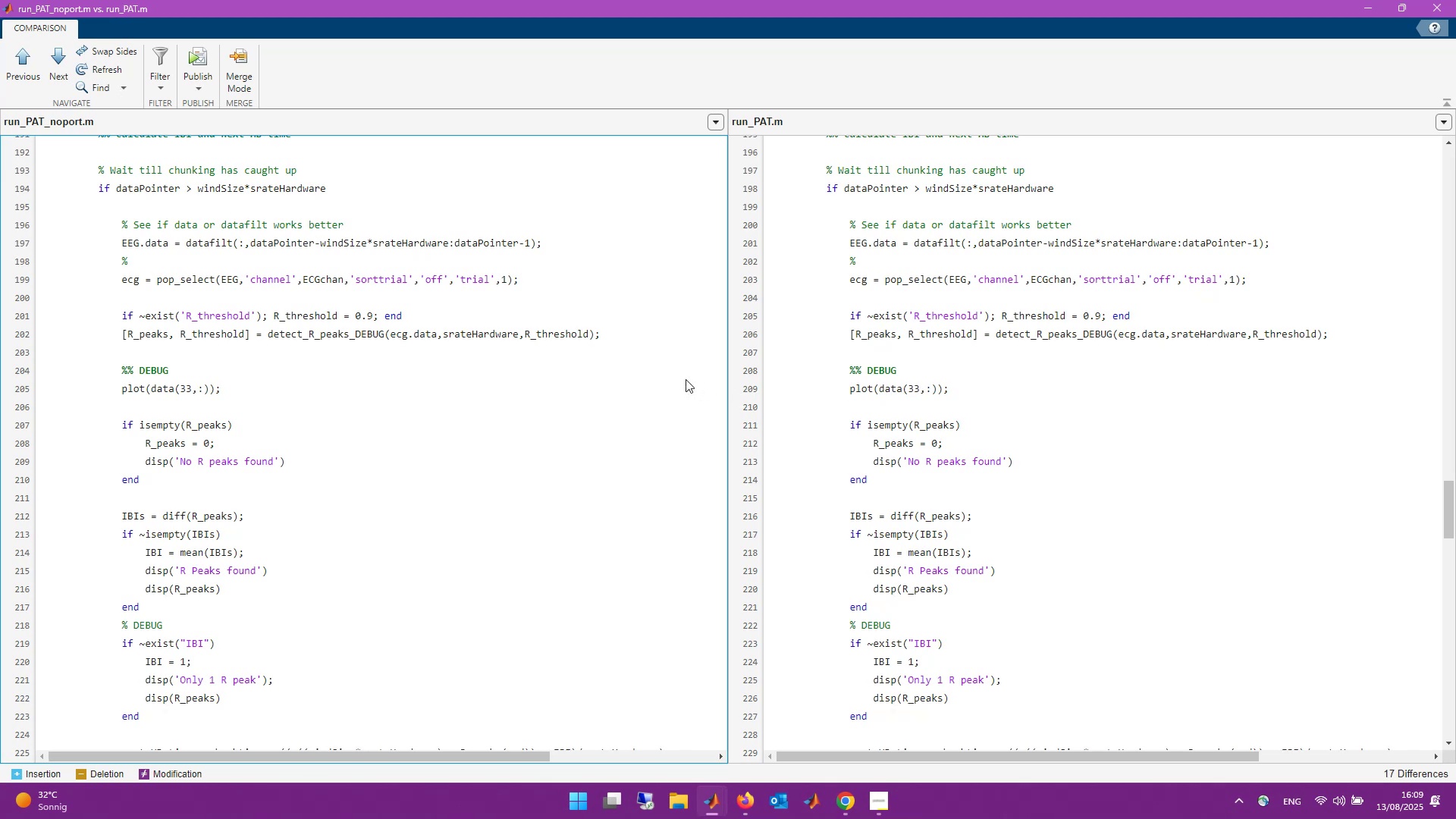 
wait(18.28)
 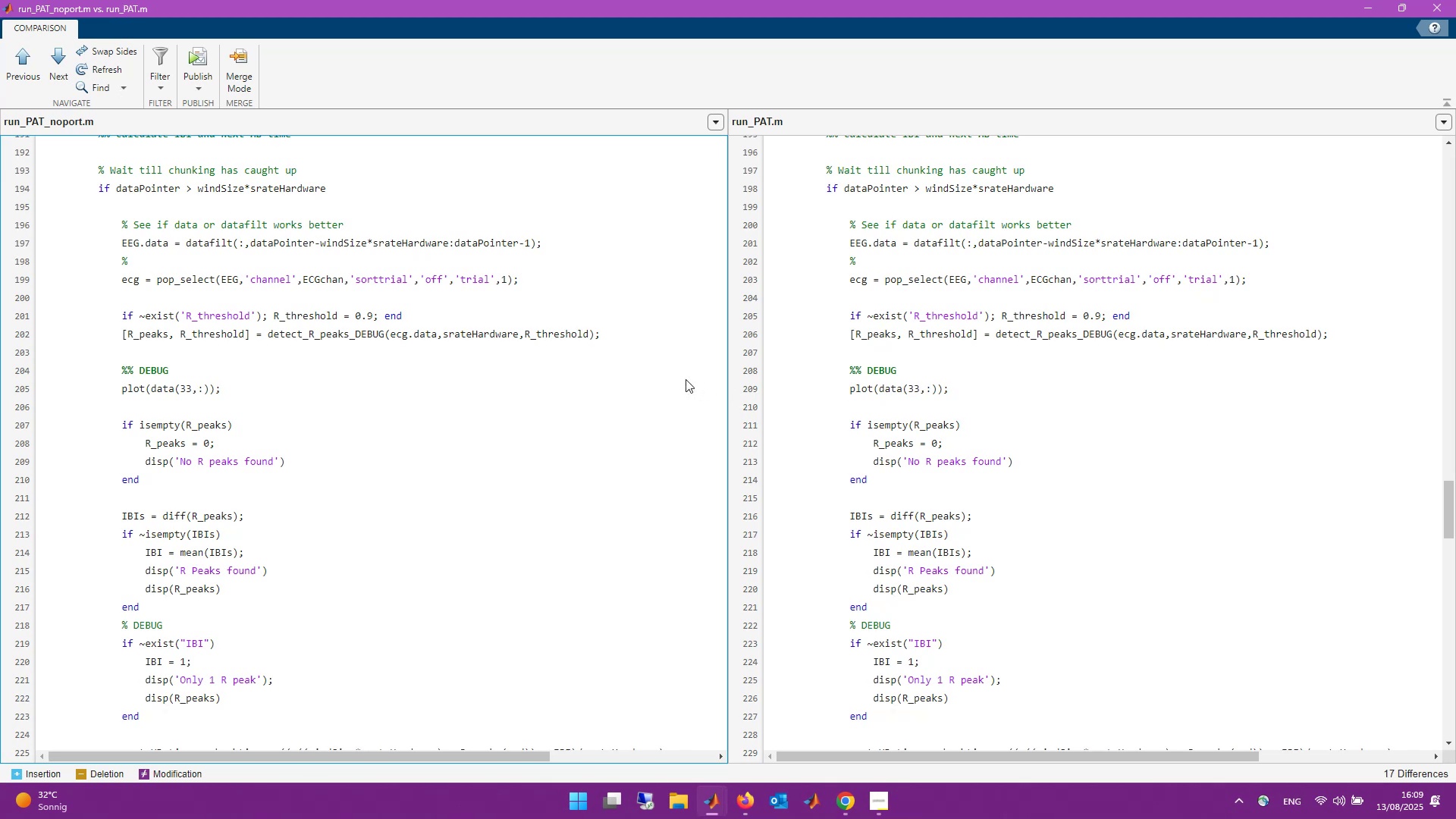 
scroll: coordinate [686, 379], scroll_direction: up, amount: 11.0
 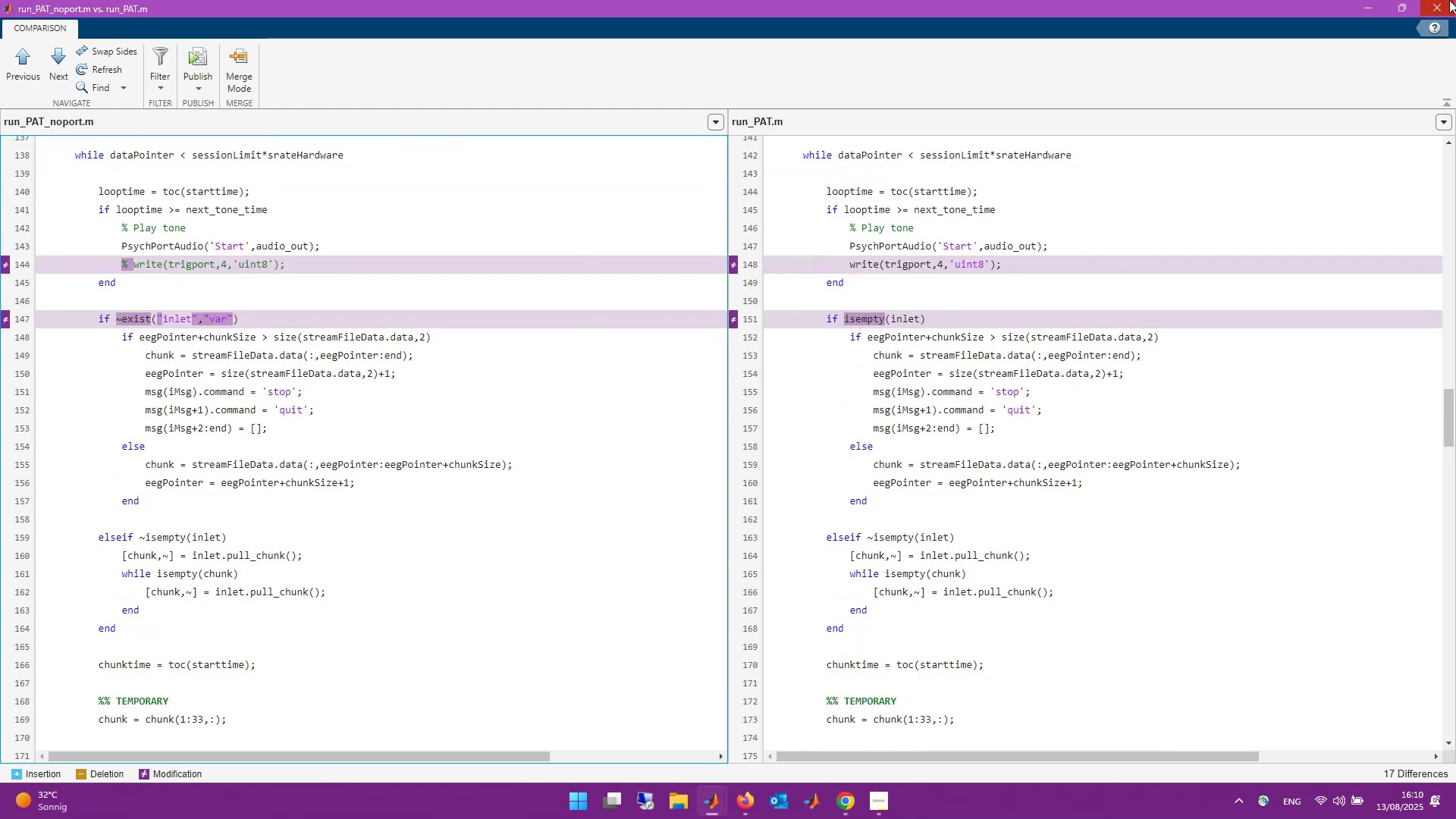 
left_click([1354, 0])
 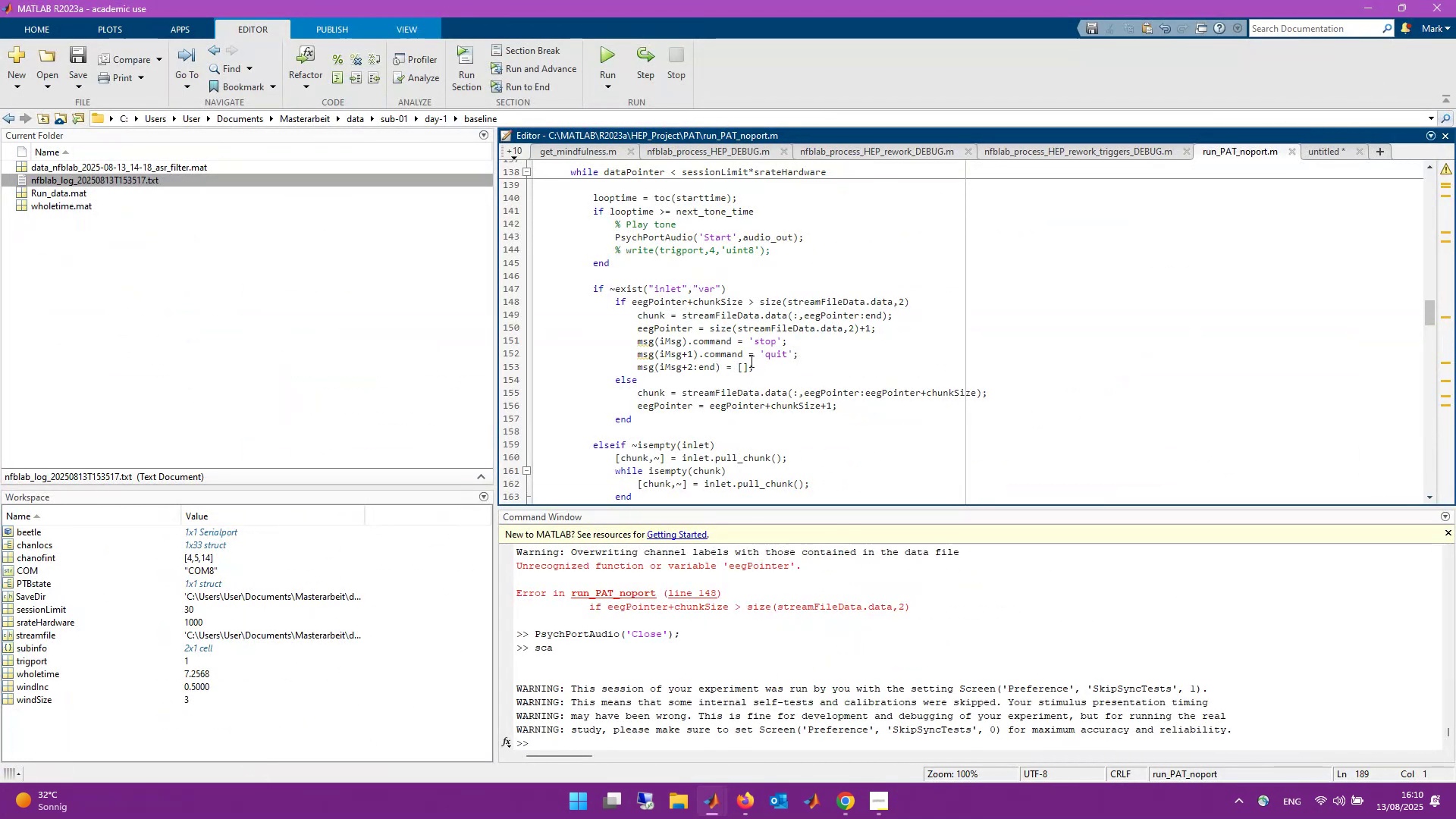 
scroll: coordinate [751, 384], scroll_direction: up, amount: 5.0
 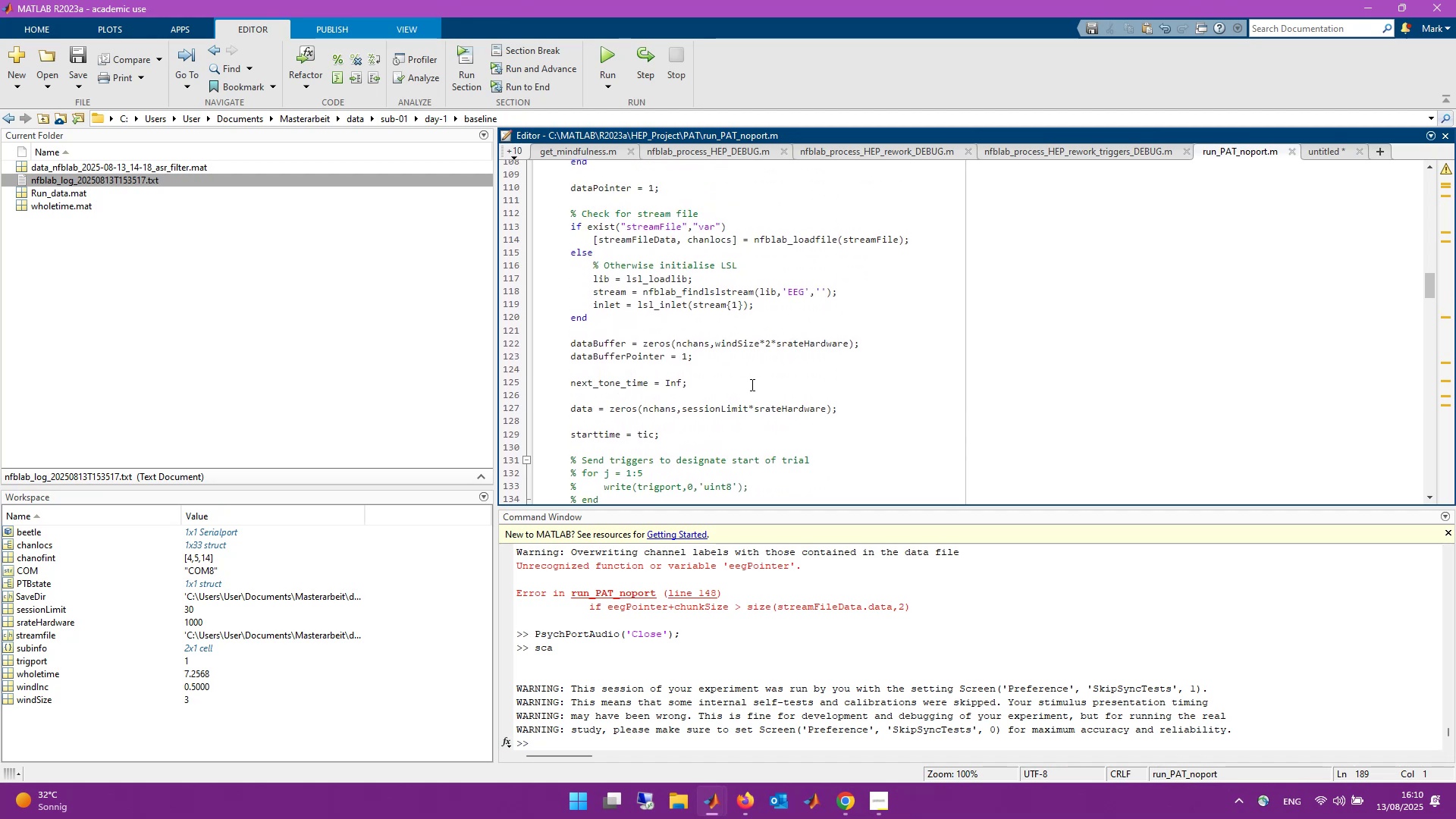 
scroll: coordinate [751, 384], scroll_direction: down, amount: 1.0
 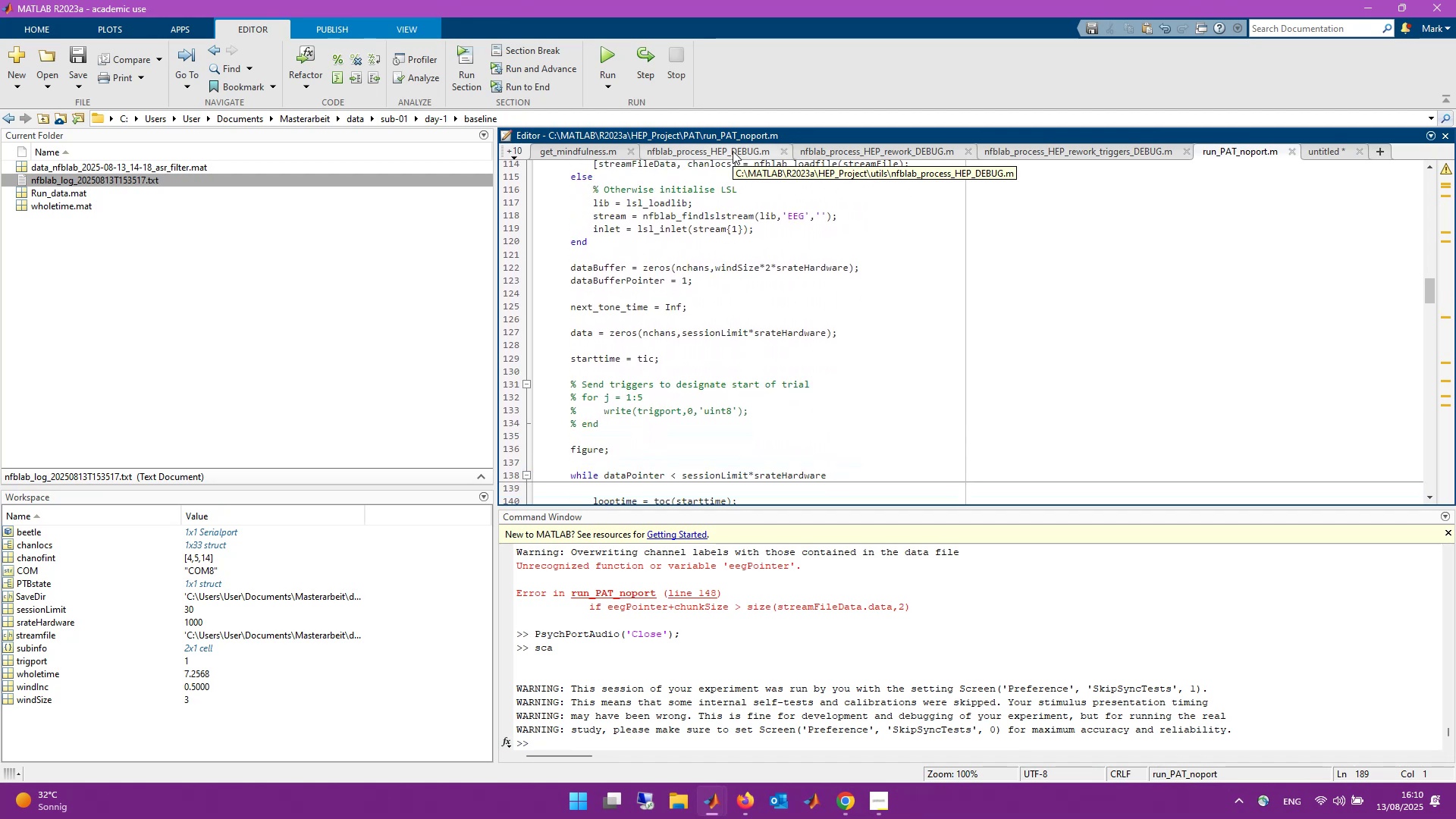 
left_click([852, 151])
 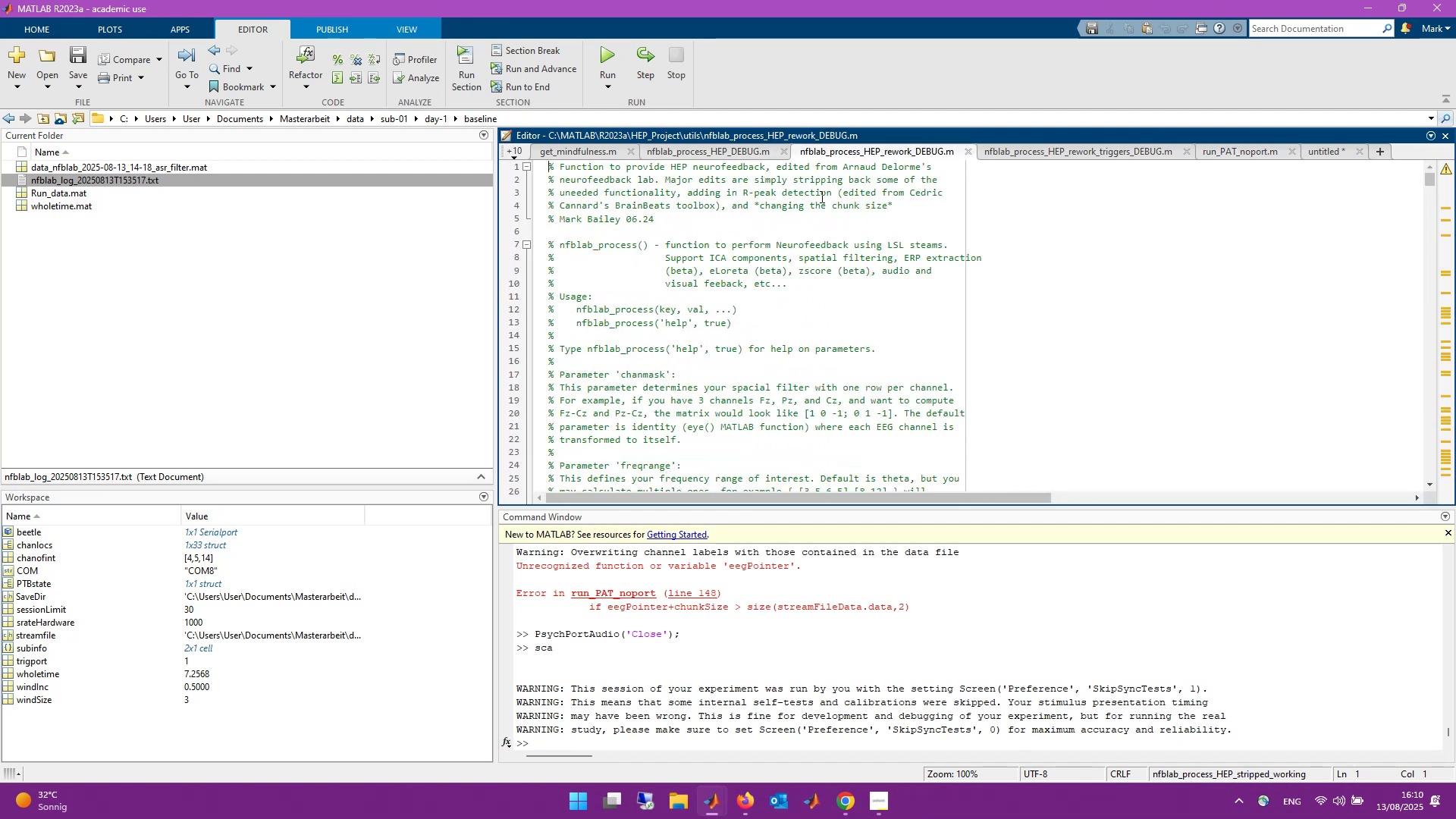 
scroll: coordinate [868, 284], scroll_direction: down, amount: 4.0
 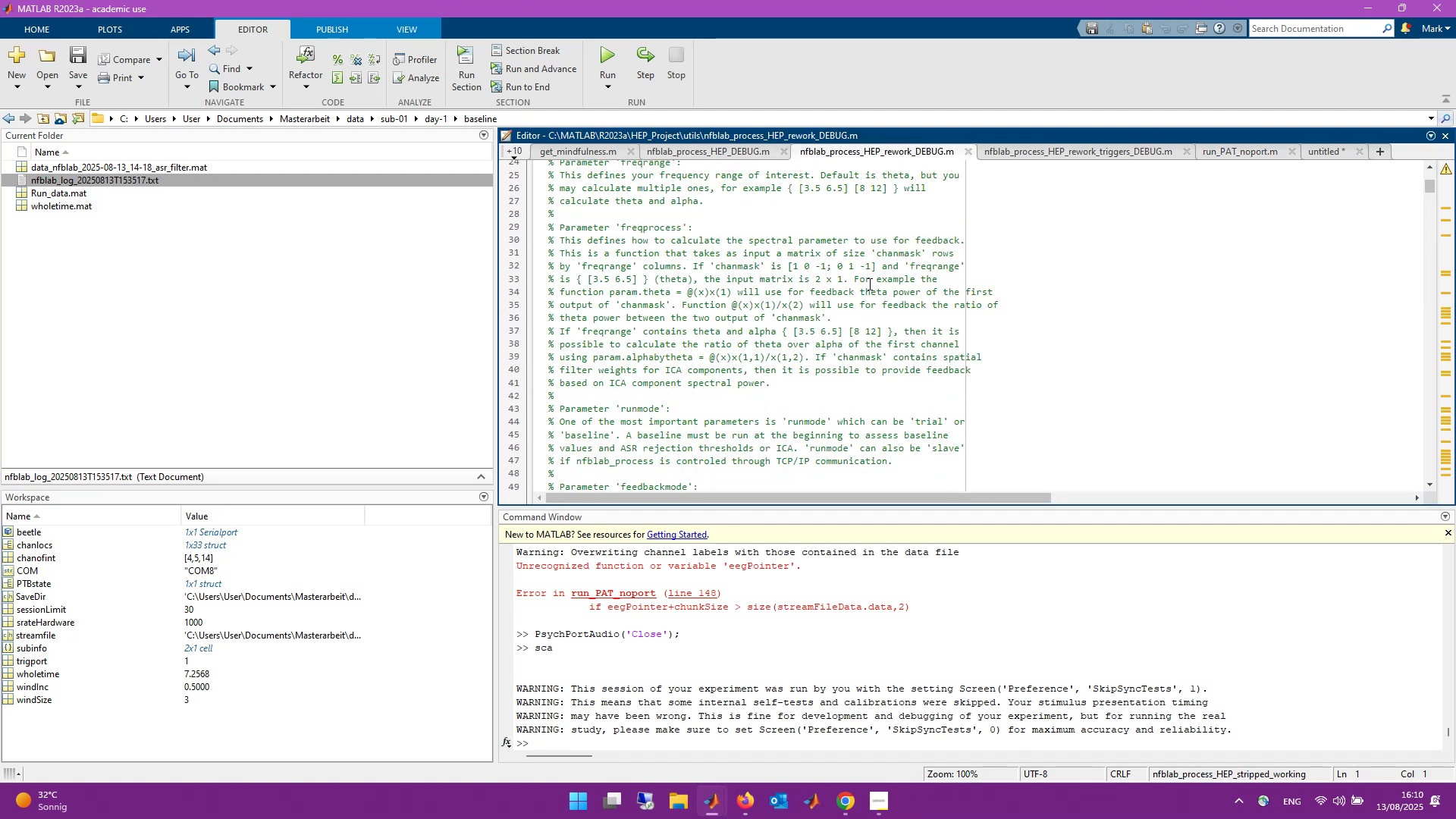 
key(Control+F)
 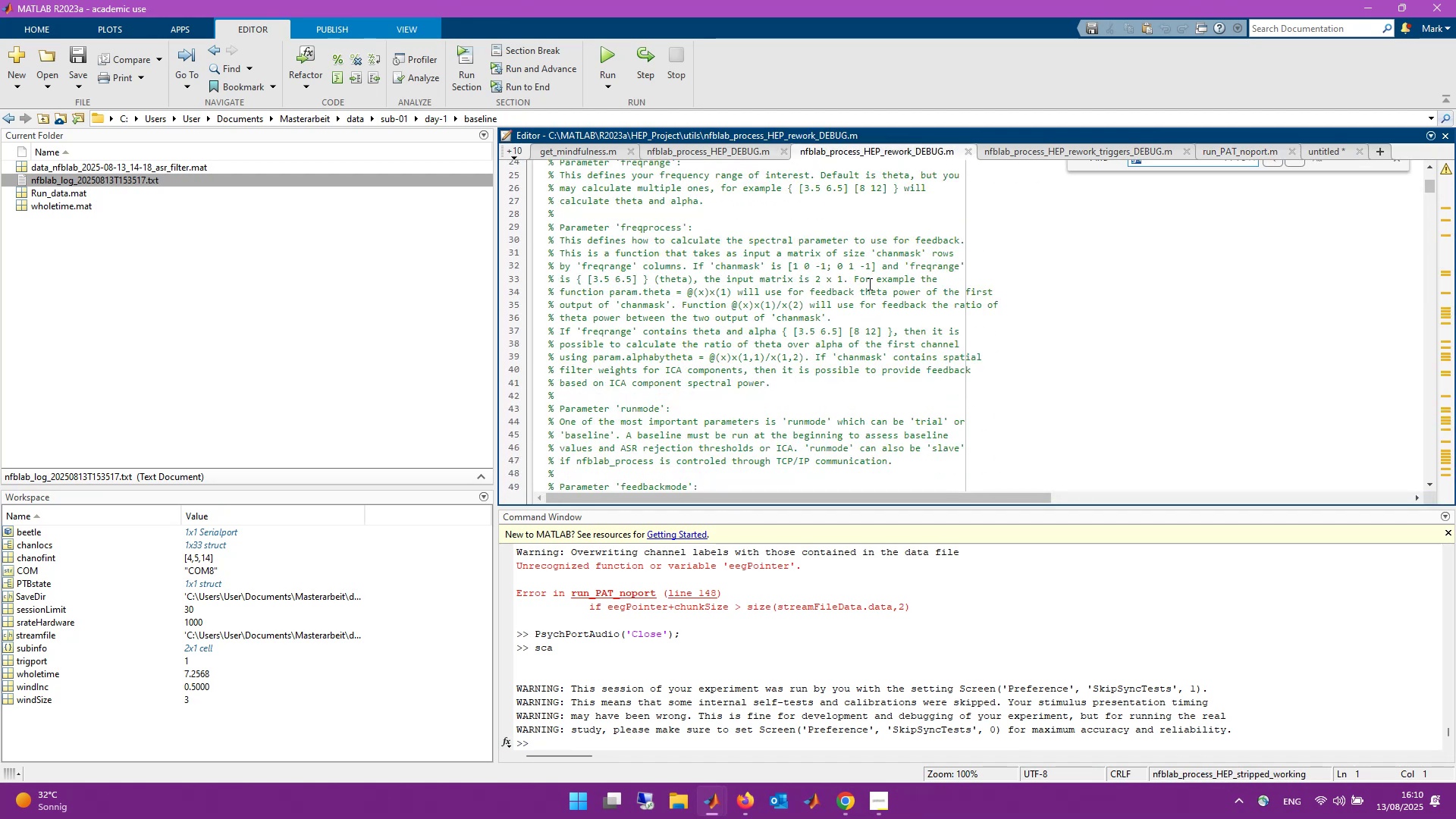 
type(eegPoin)
 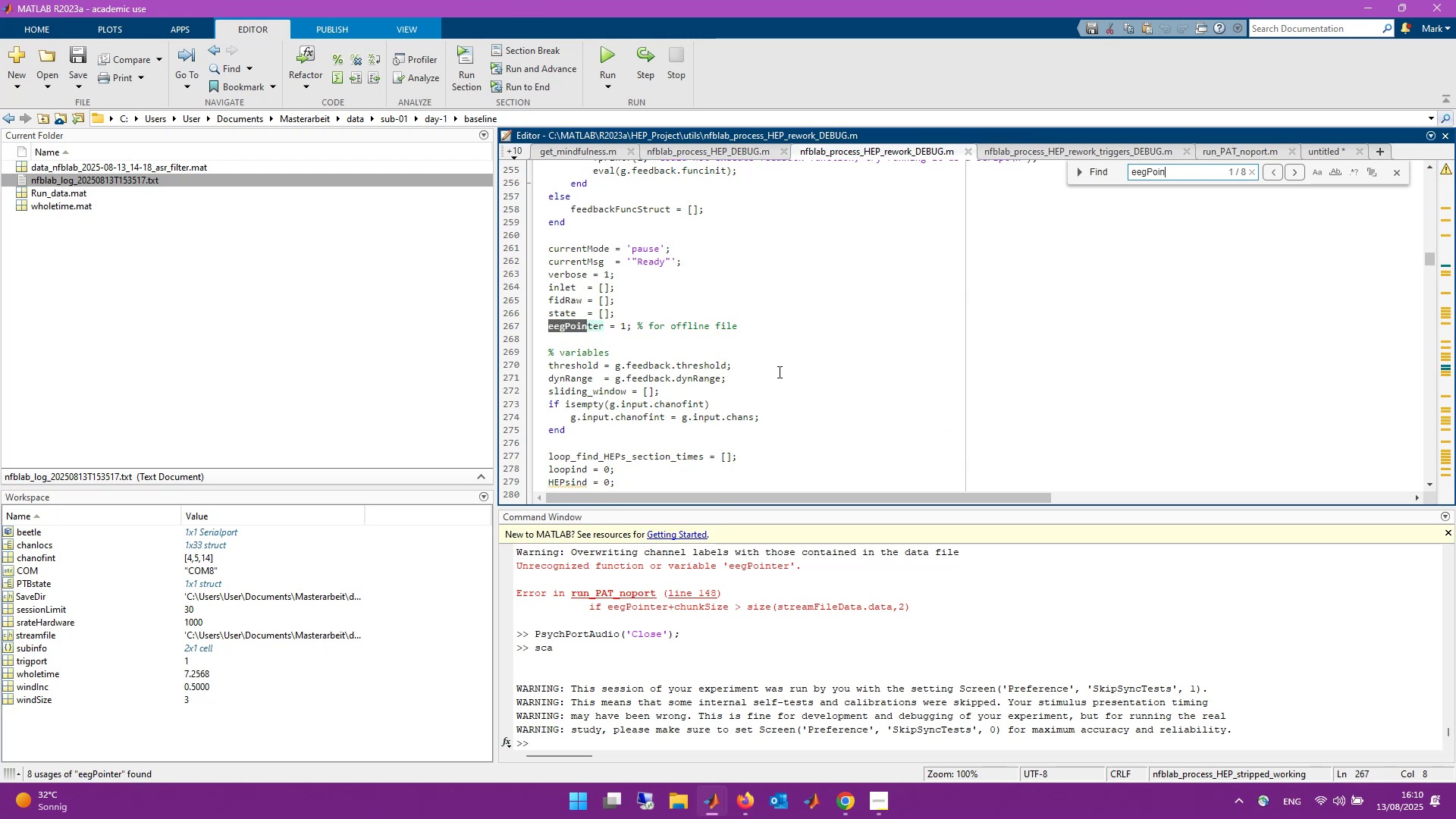 
scroll: coordinate [776, 384], scroll_direction: up, amount: 2.0
 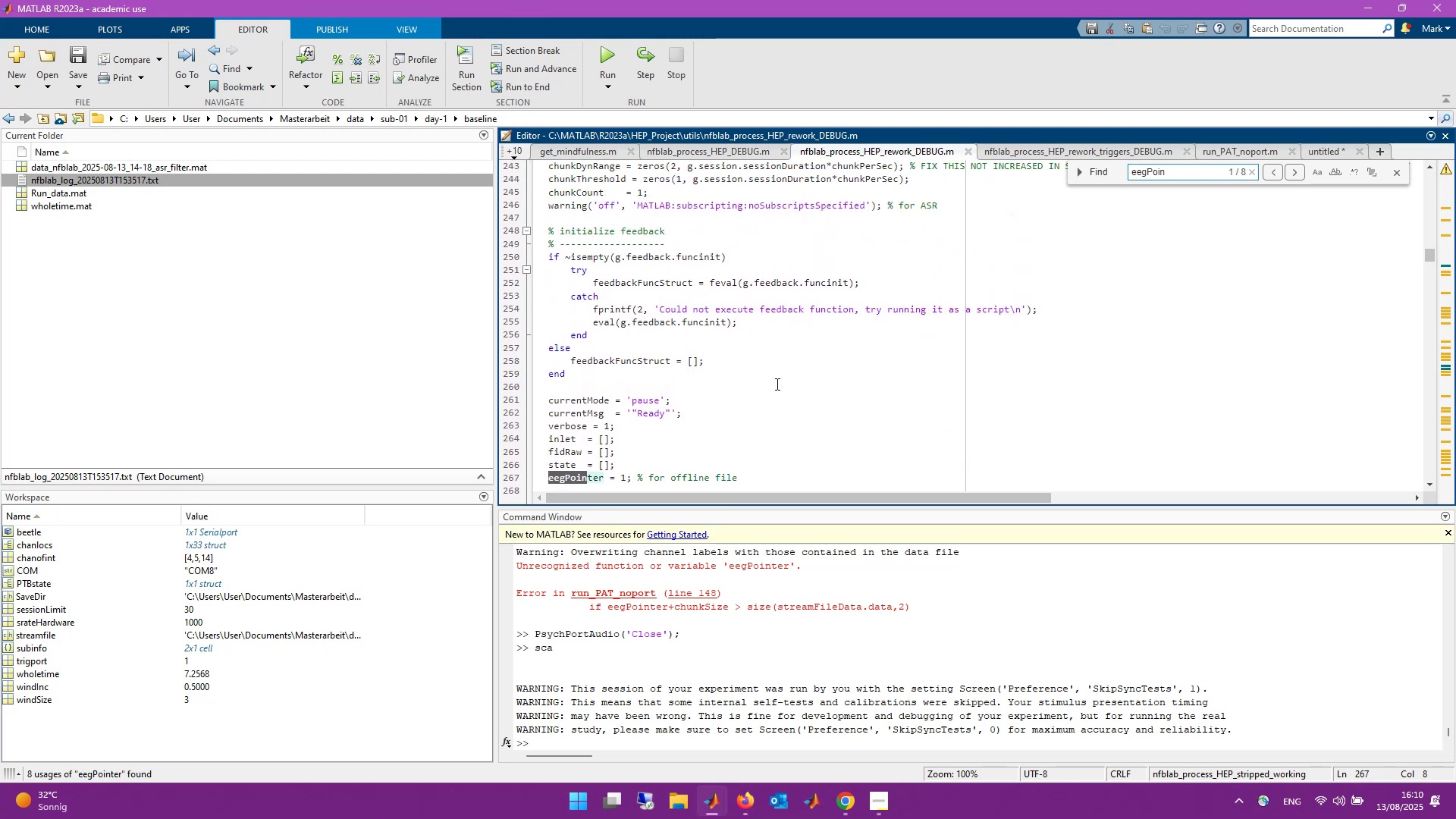 
scroll: coordinate [776, 384], scroll_direction: down, amount: 5.0
 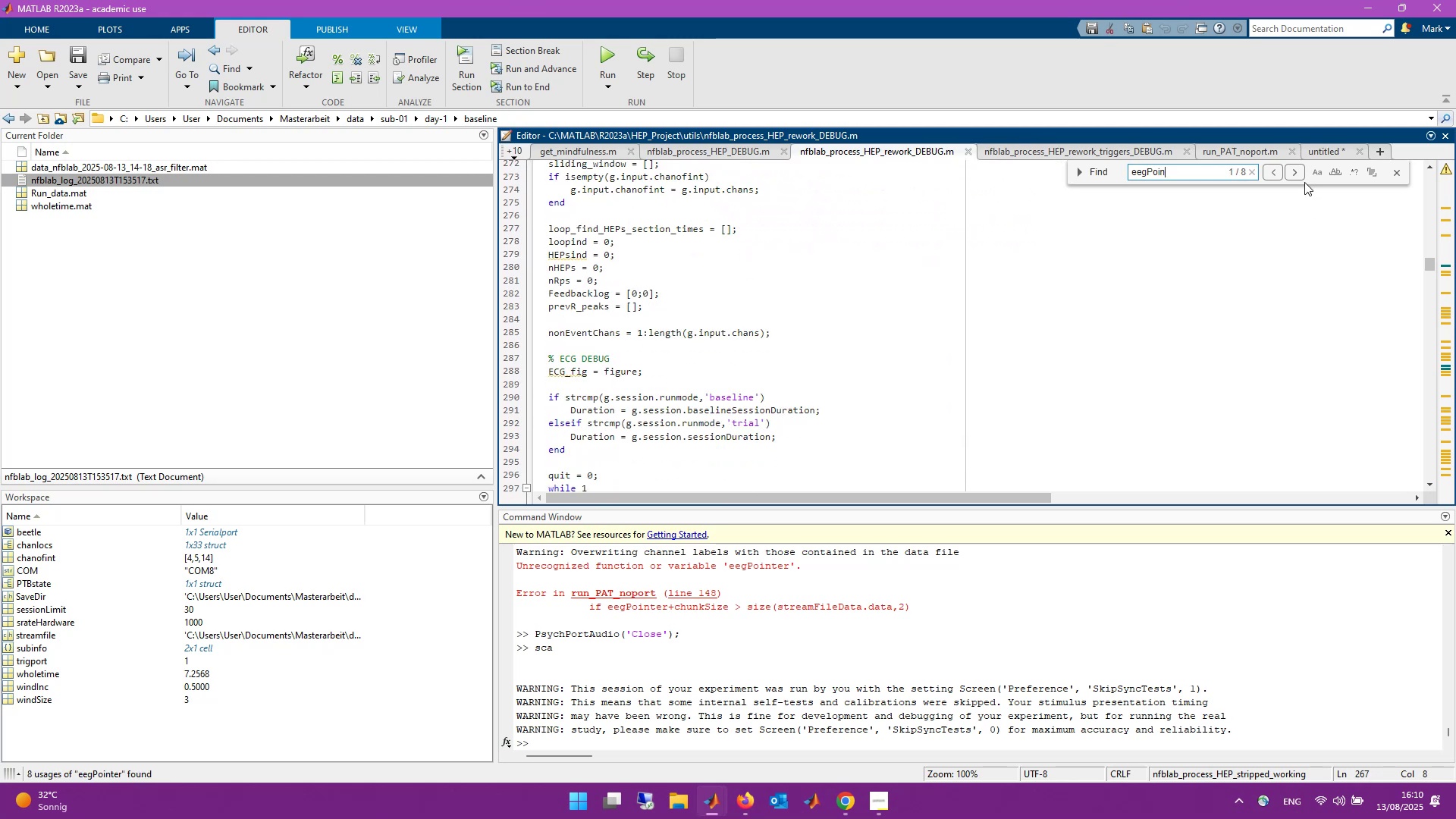 
left_click([1297, 173])
 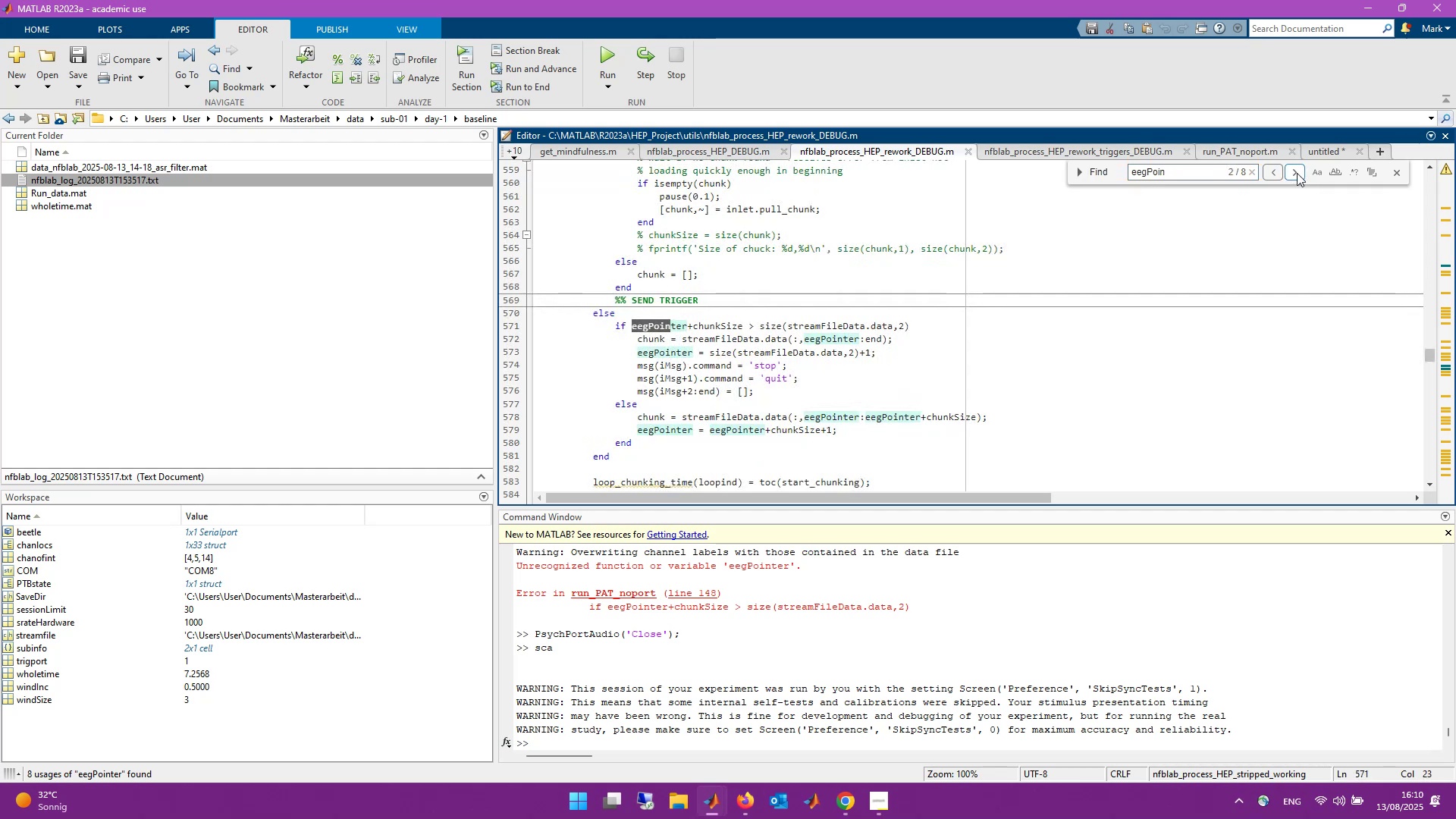 
left_click([1276, 174])
 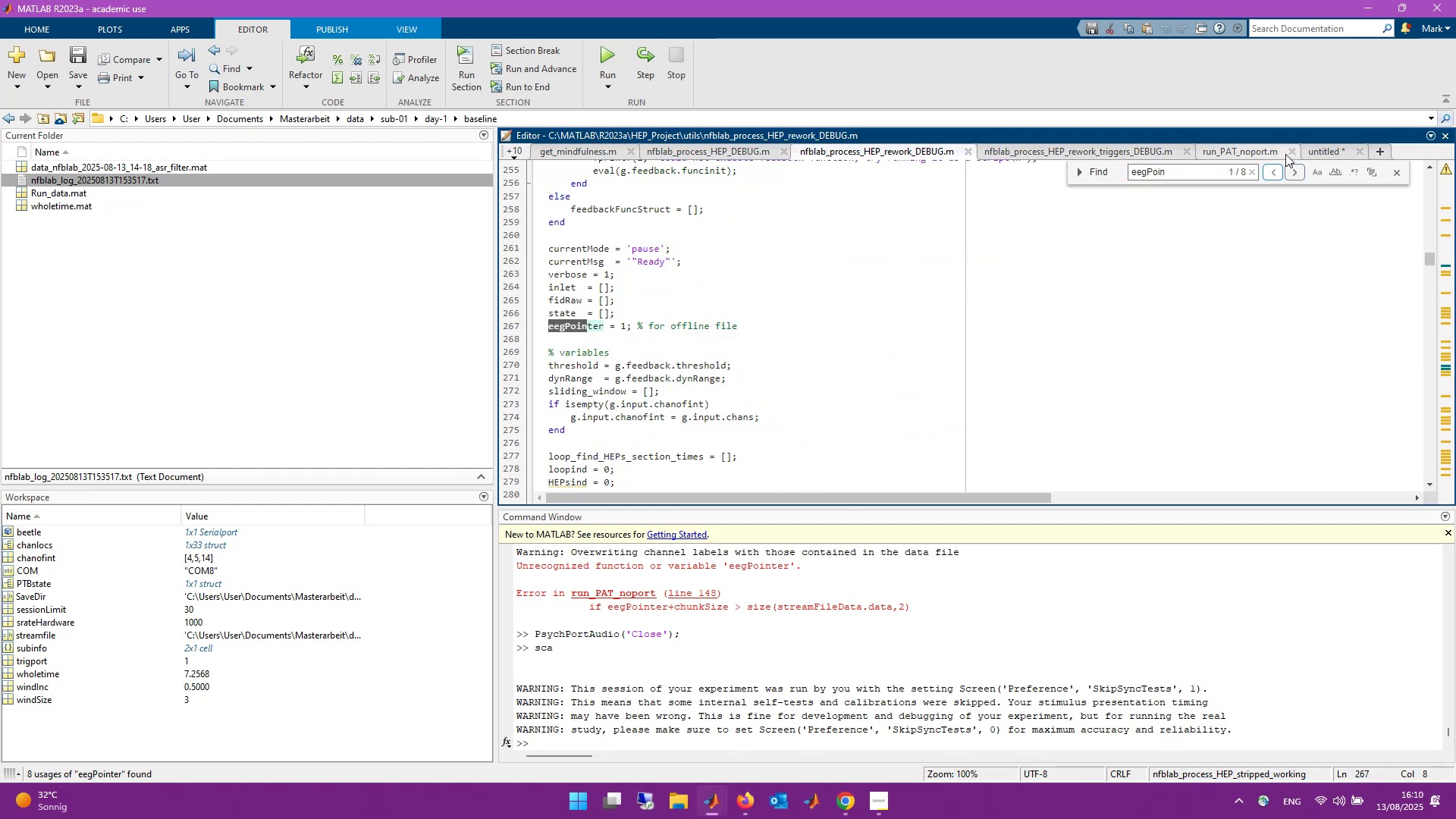 
left_click([1260, 152])
 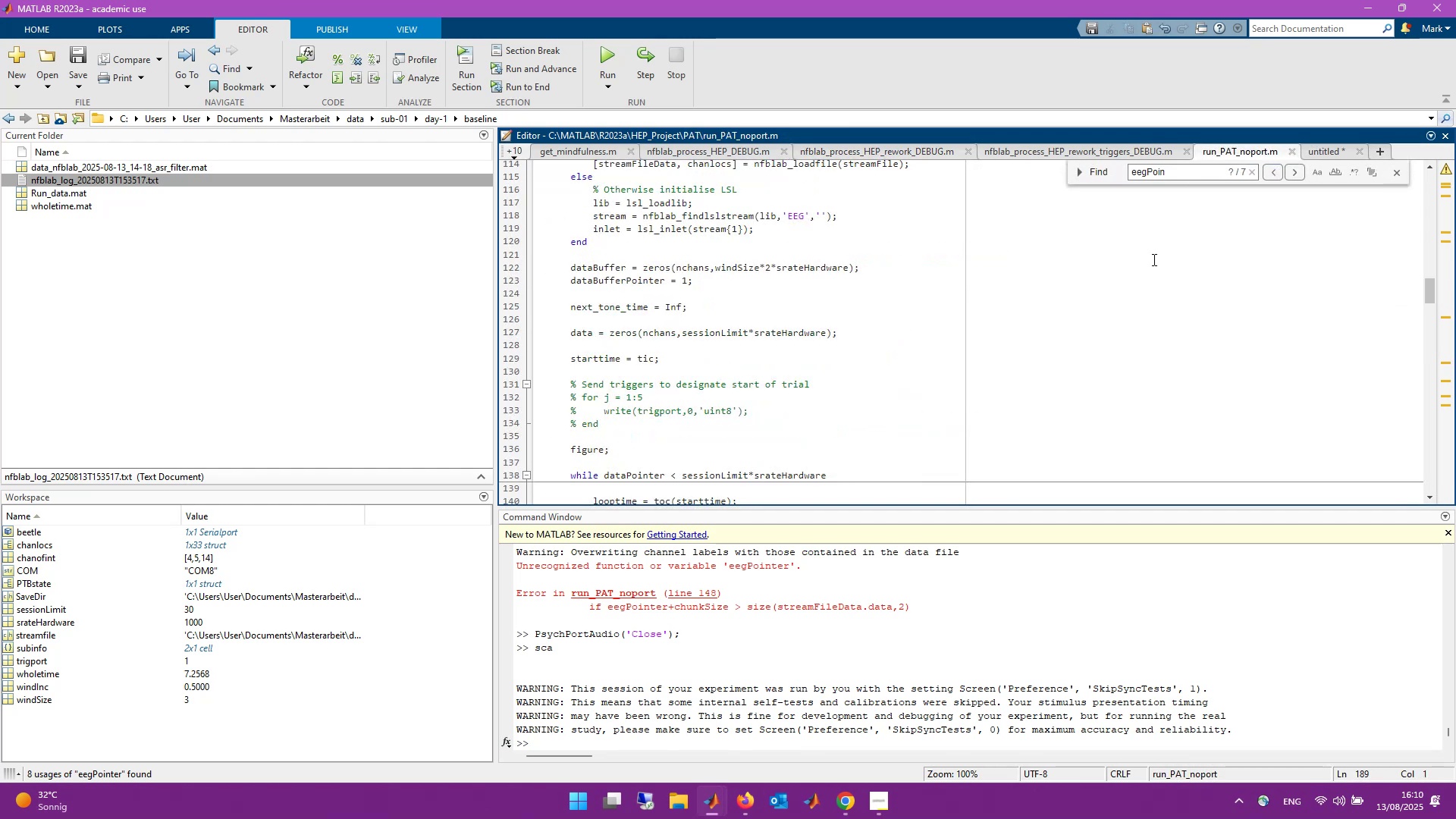 
scroll: coordinate [987, 389], scroll_direction: up, amount: 4.0
 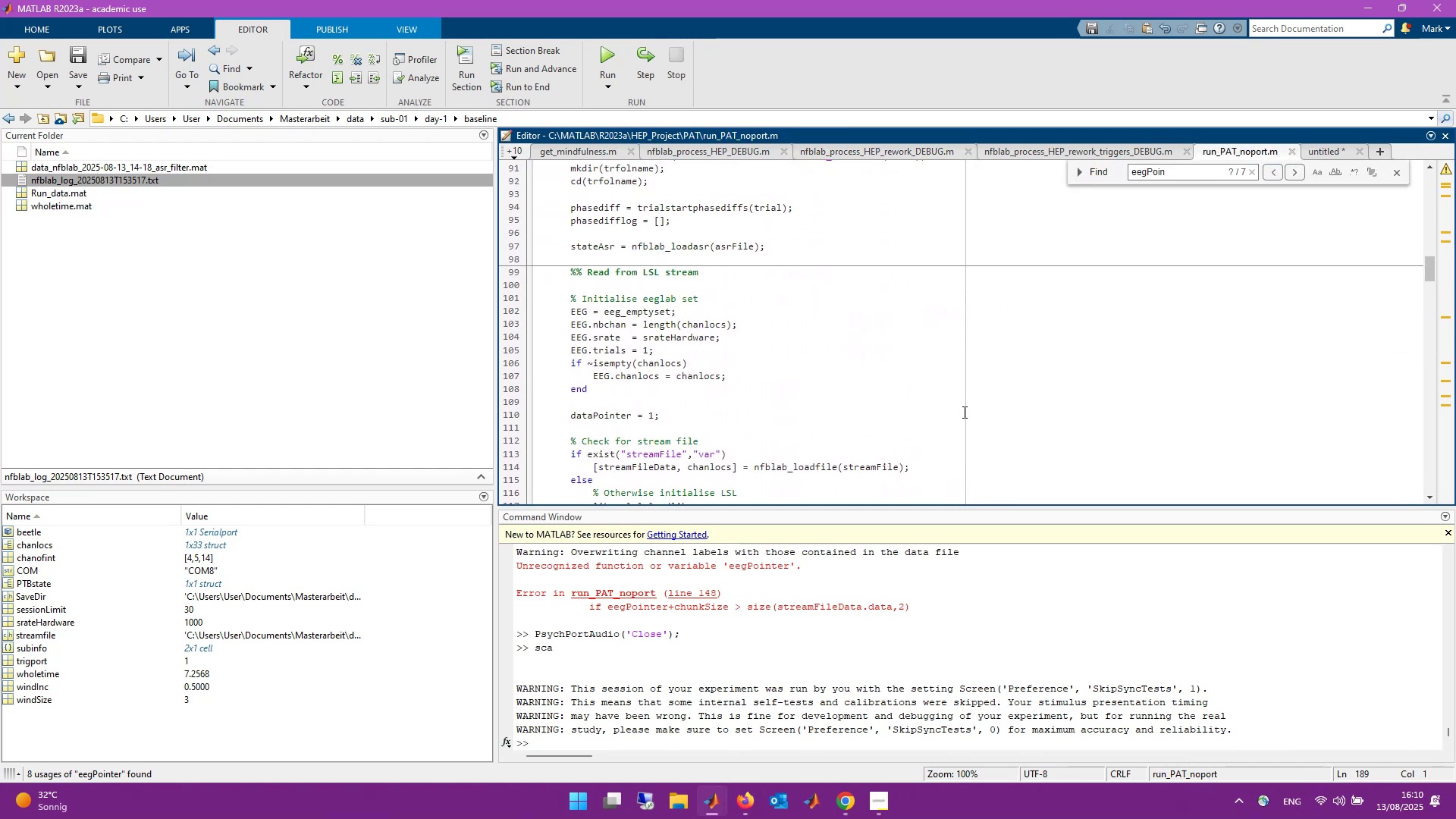 
scroll: coordinate [963, 412], scroll_direction: down, amount: 1.0
 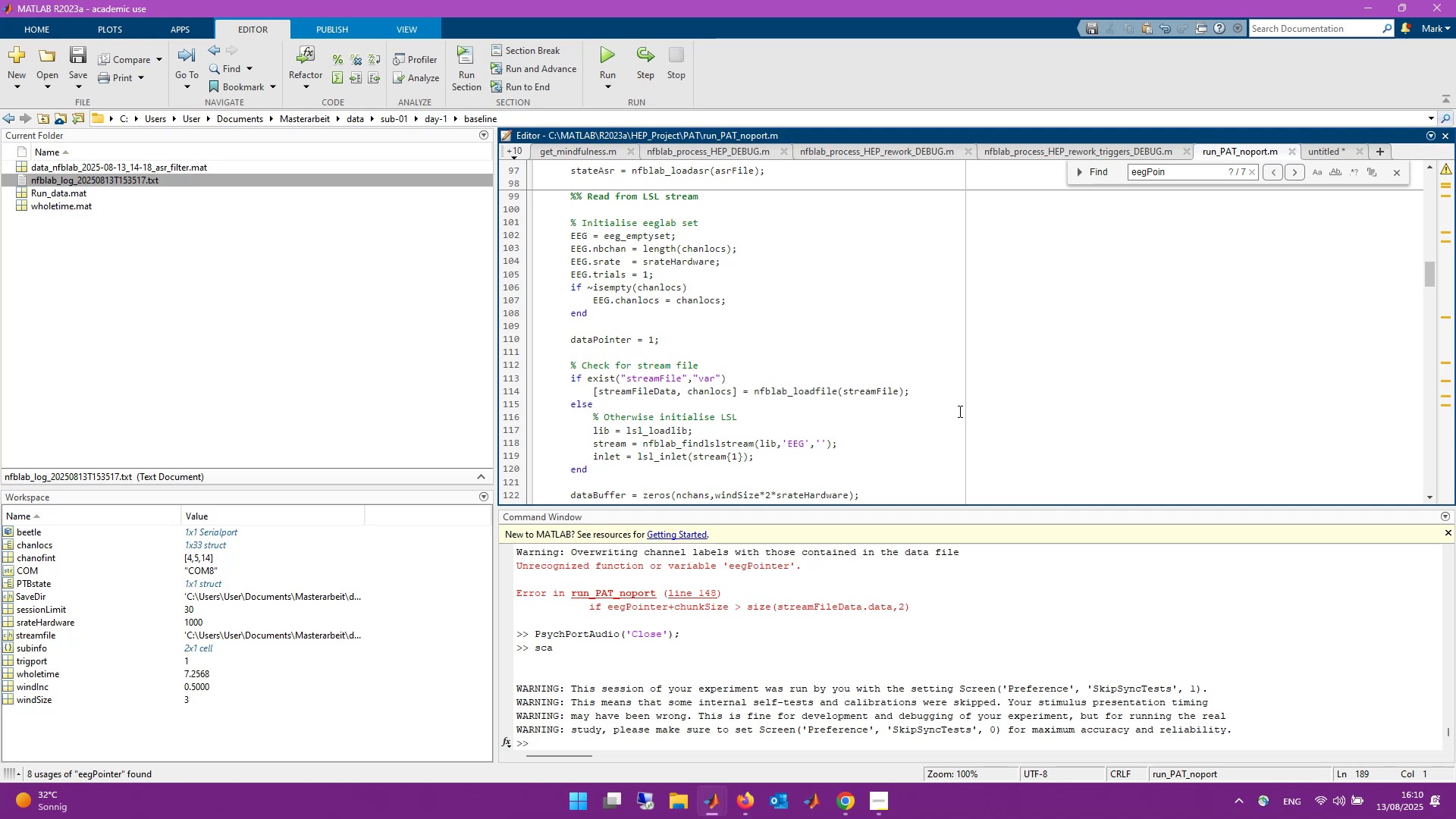 
scroll: coordinate [959, 411], scroll_direction: up, amount: 3.0
 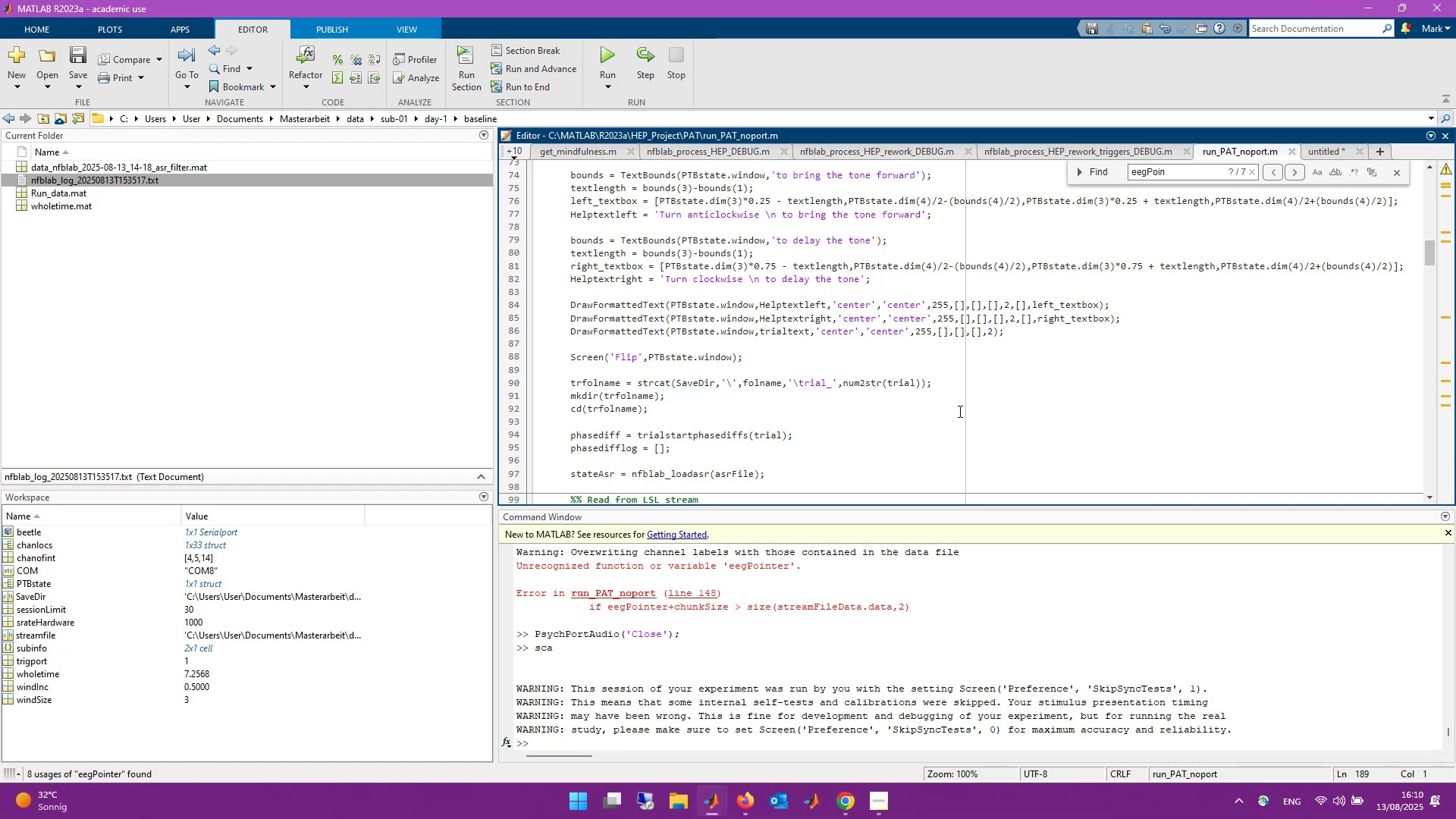 
scroll: coordinate [959, 411], scroll_direction: down, amount: 8.0
 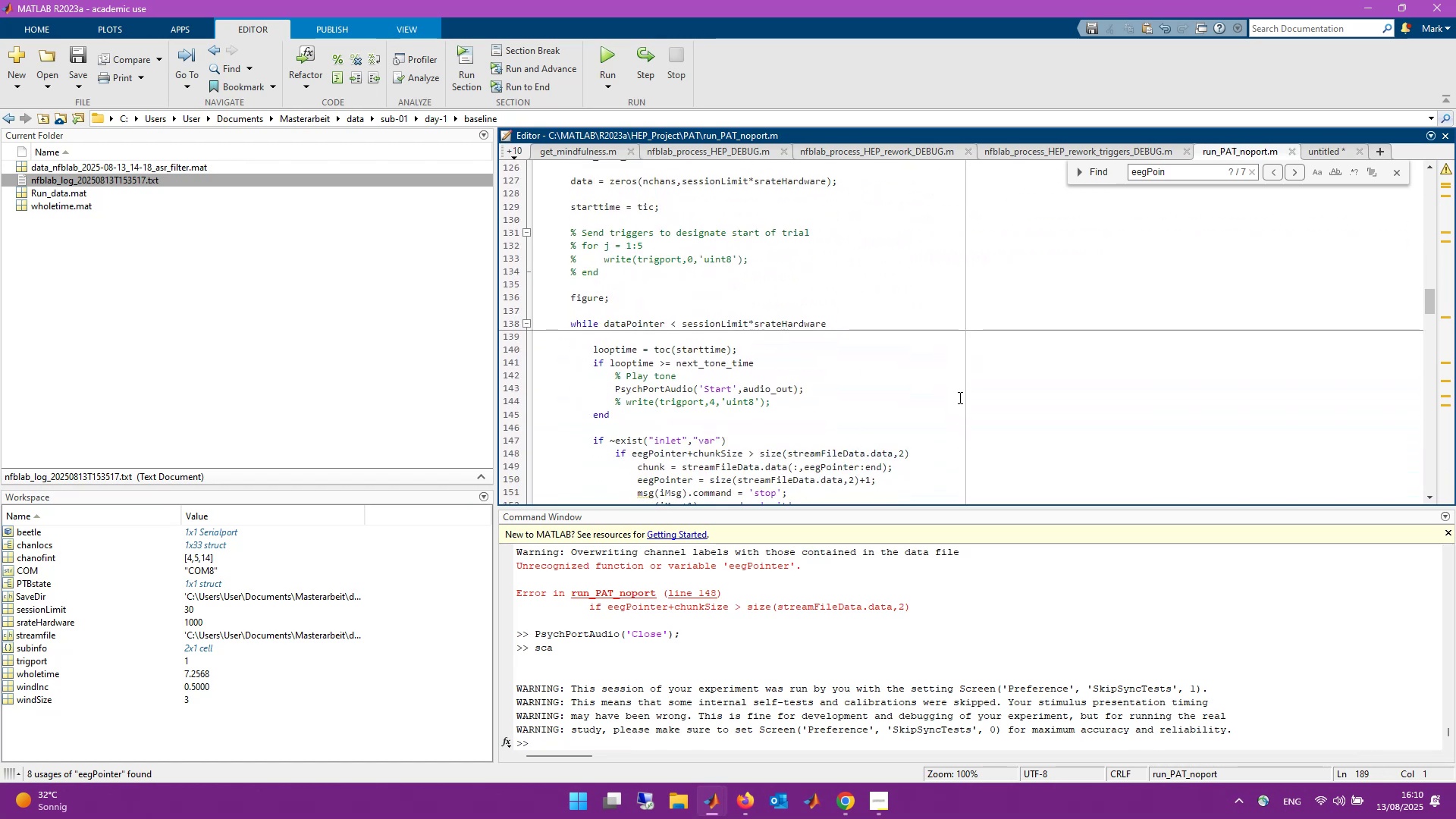 
wait(5.18)
 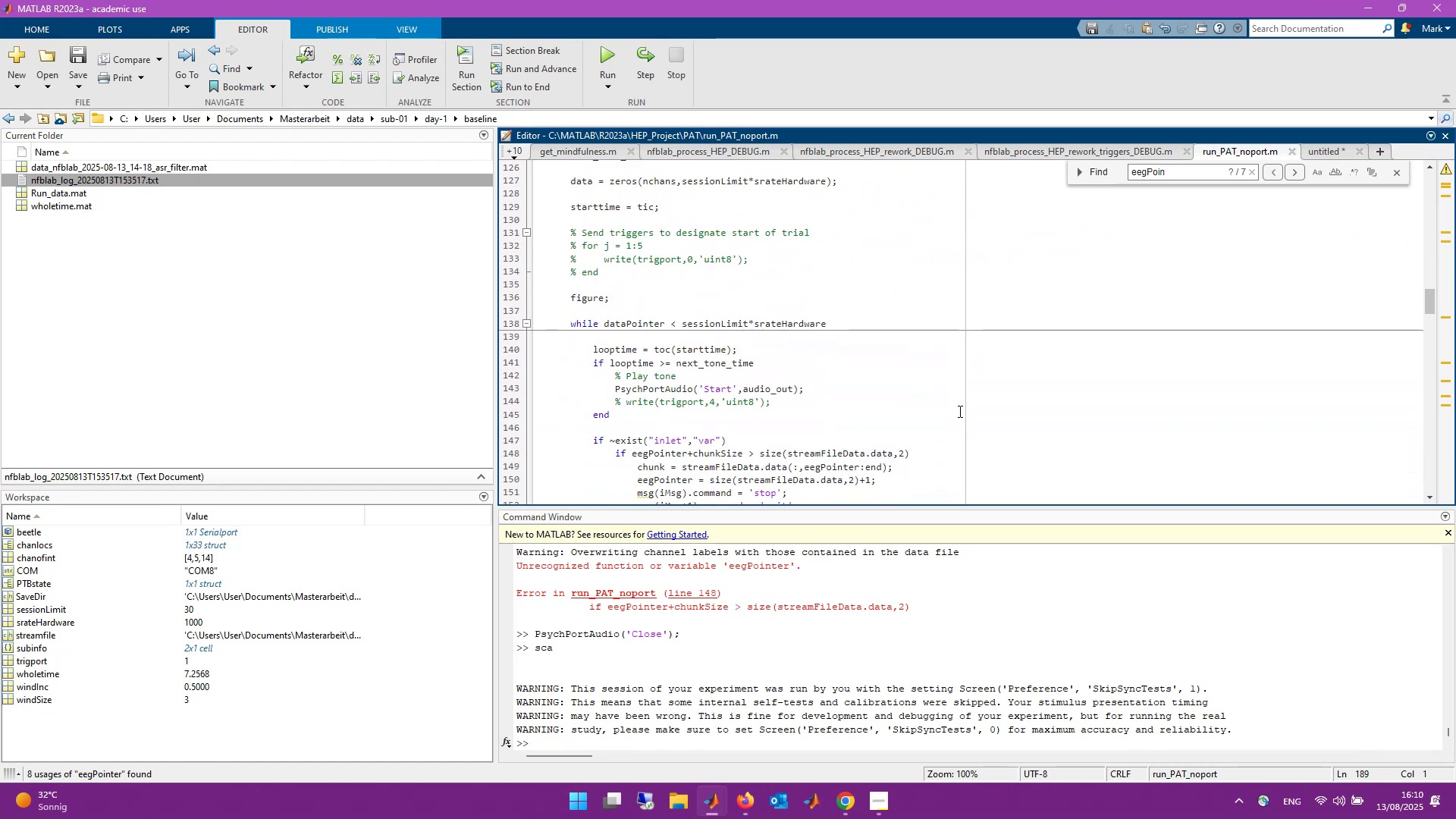 
scroll: coordinate [959, 397], scroll_direction: up, amount: 1.0
 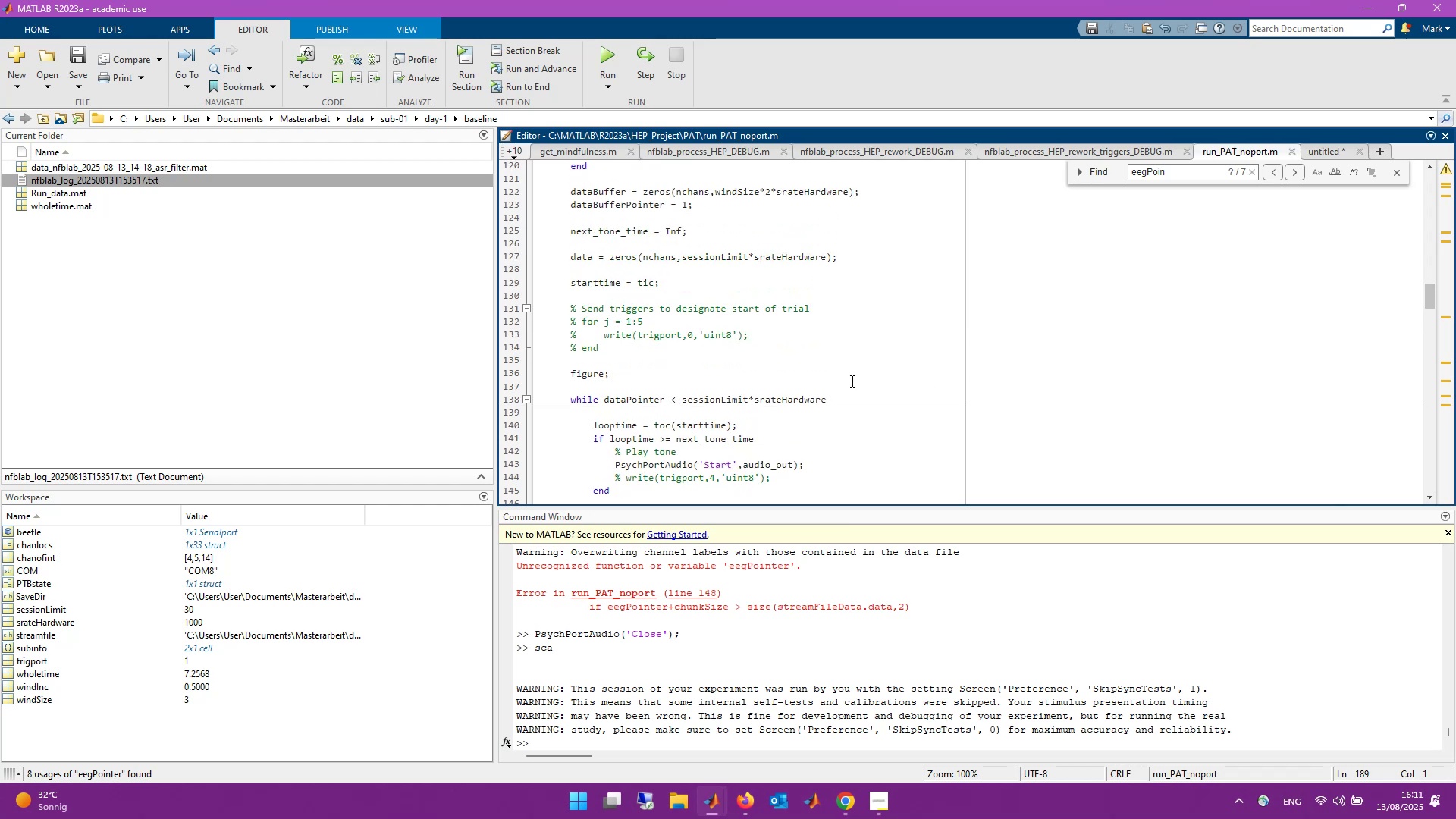 
left_click([840, 373])
 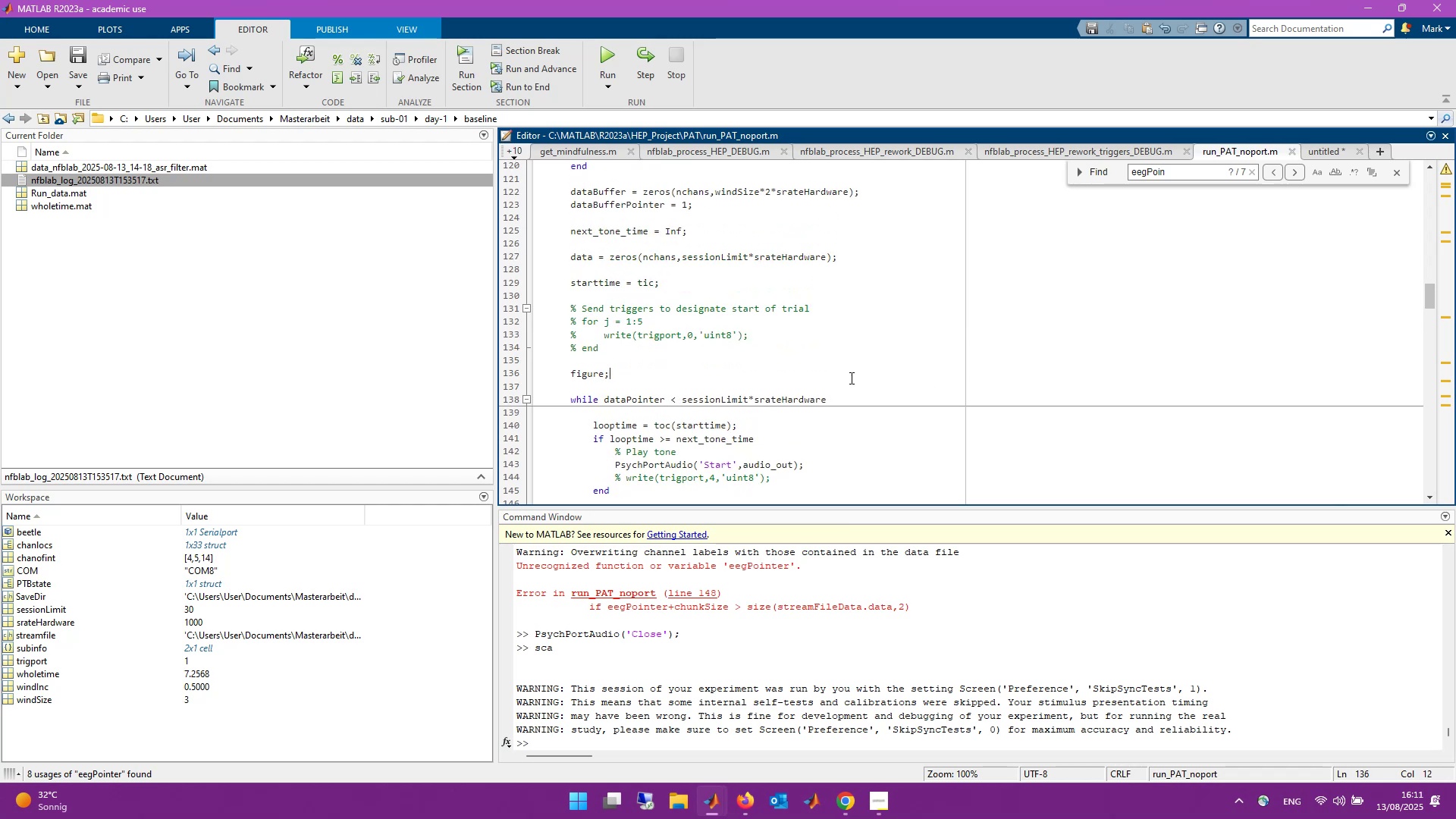 
left_click([852, 378])
 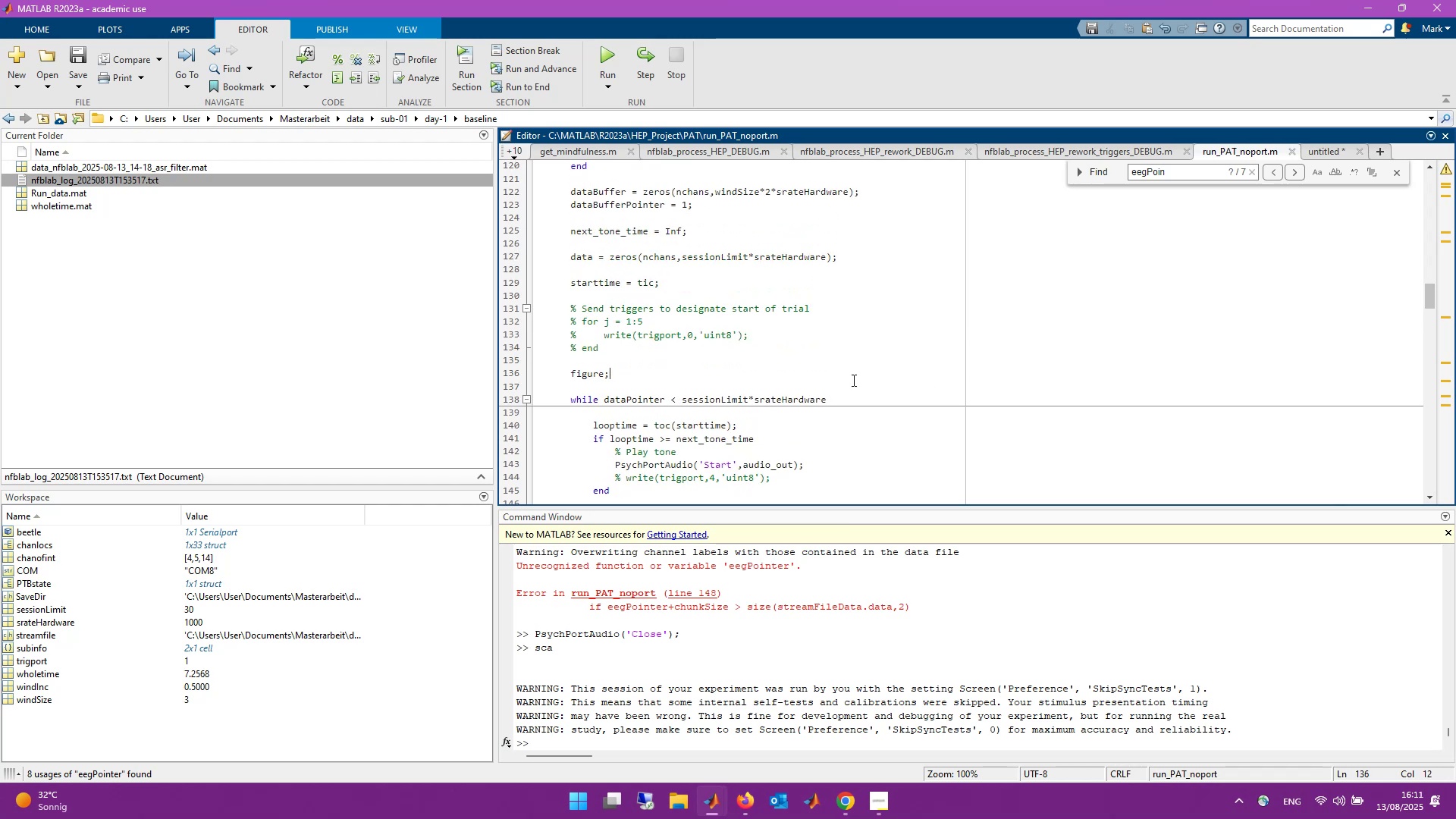 
scroll: coordinate [855, 384], scroll_direction: down, amount: 3.0
 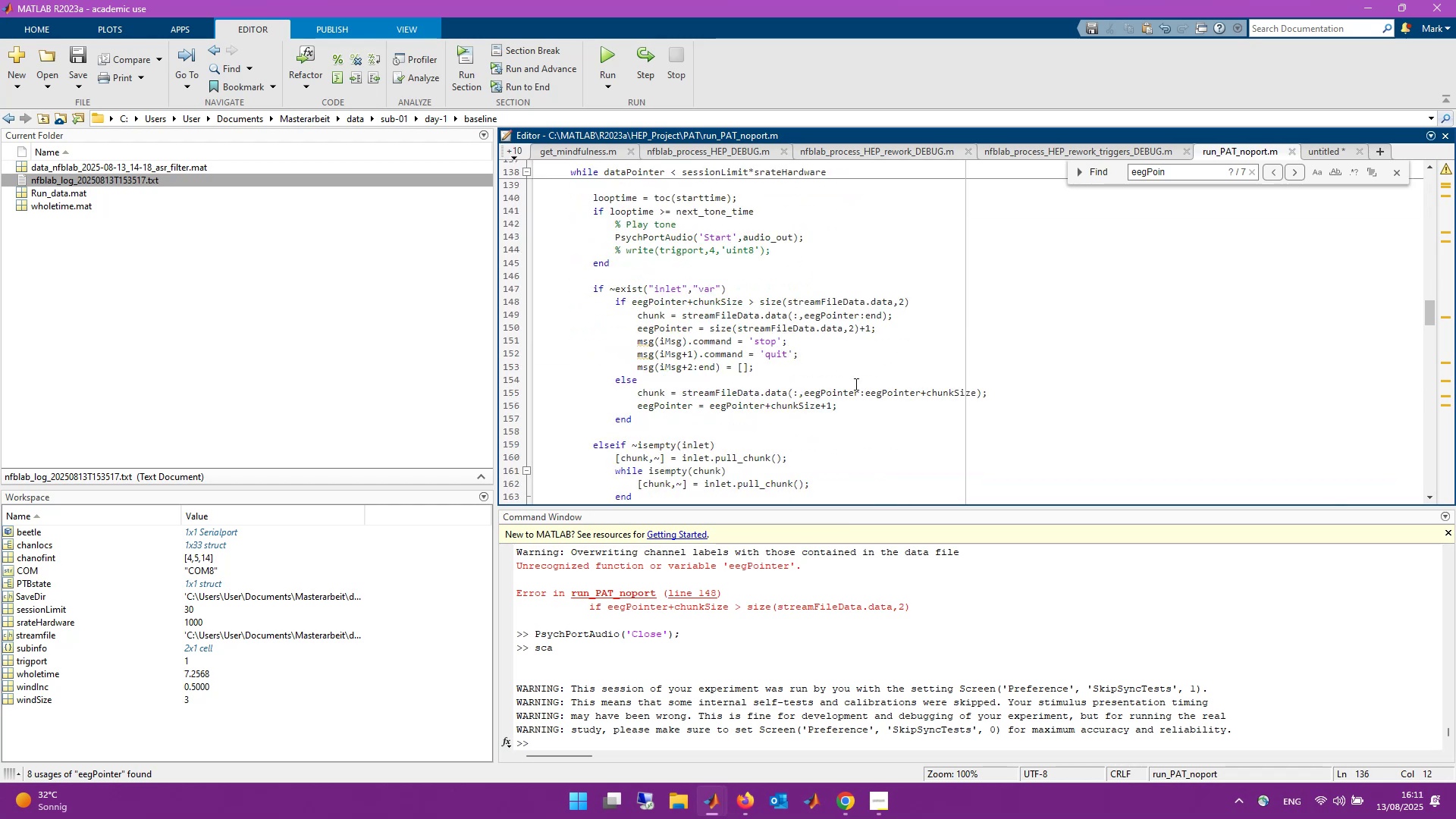 
scroll: coordinate [784, 328], scroll_direction: up, amount: 6.0
 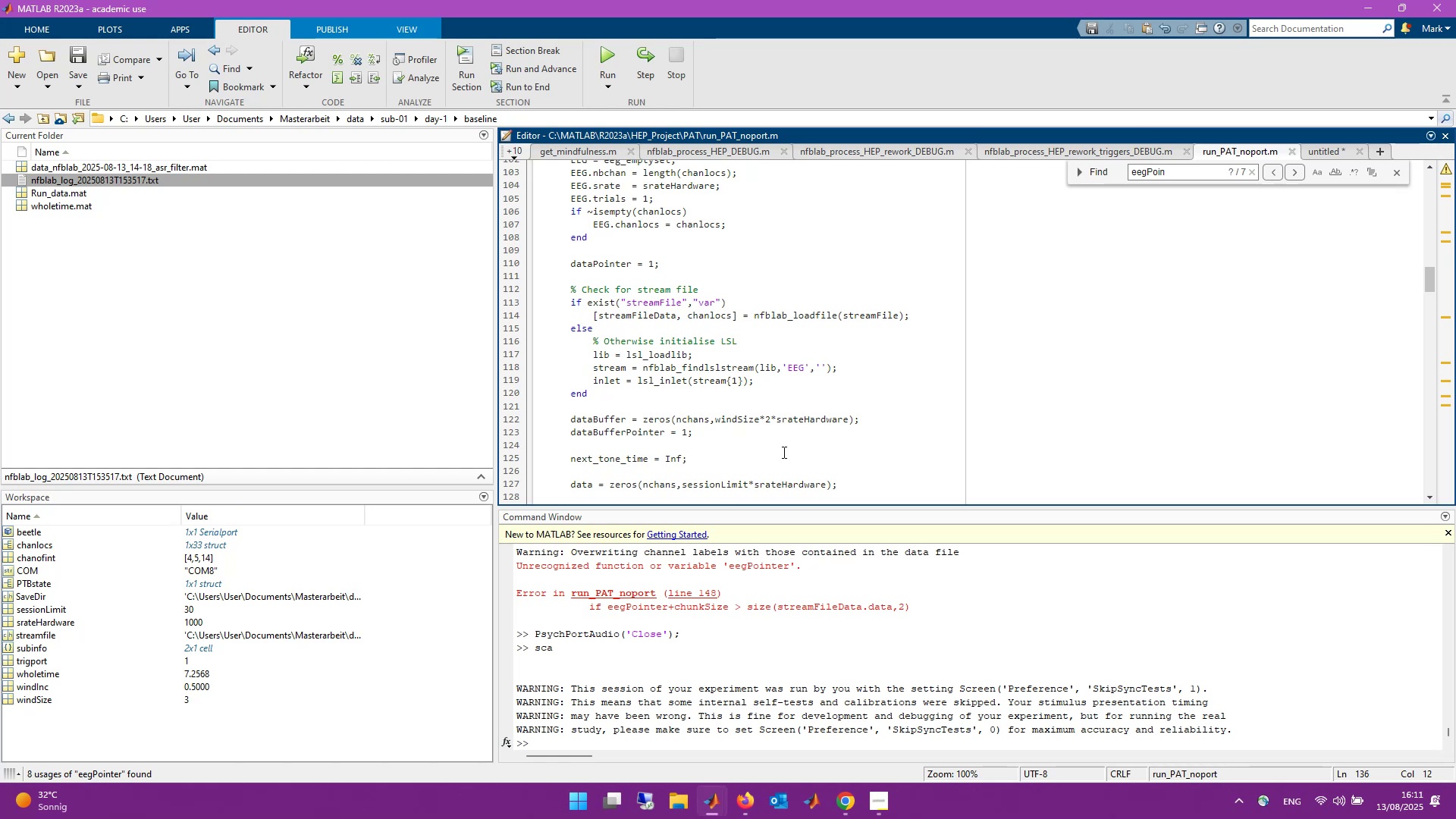 
scroll: coordinate [783, 453], scroll_direction: down, amount: 1.0
 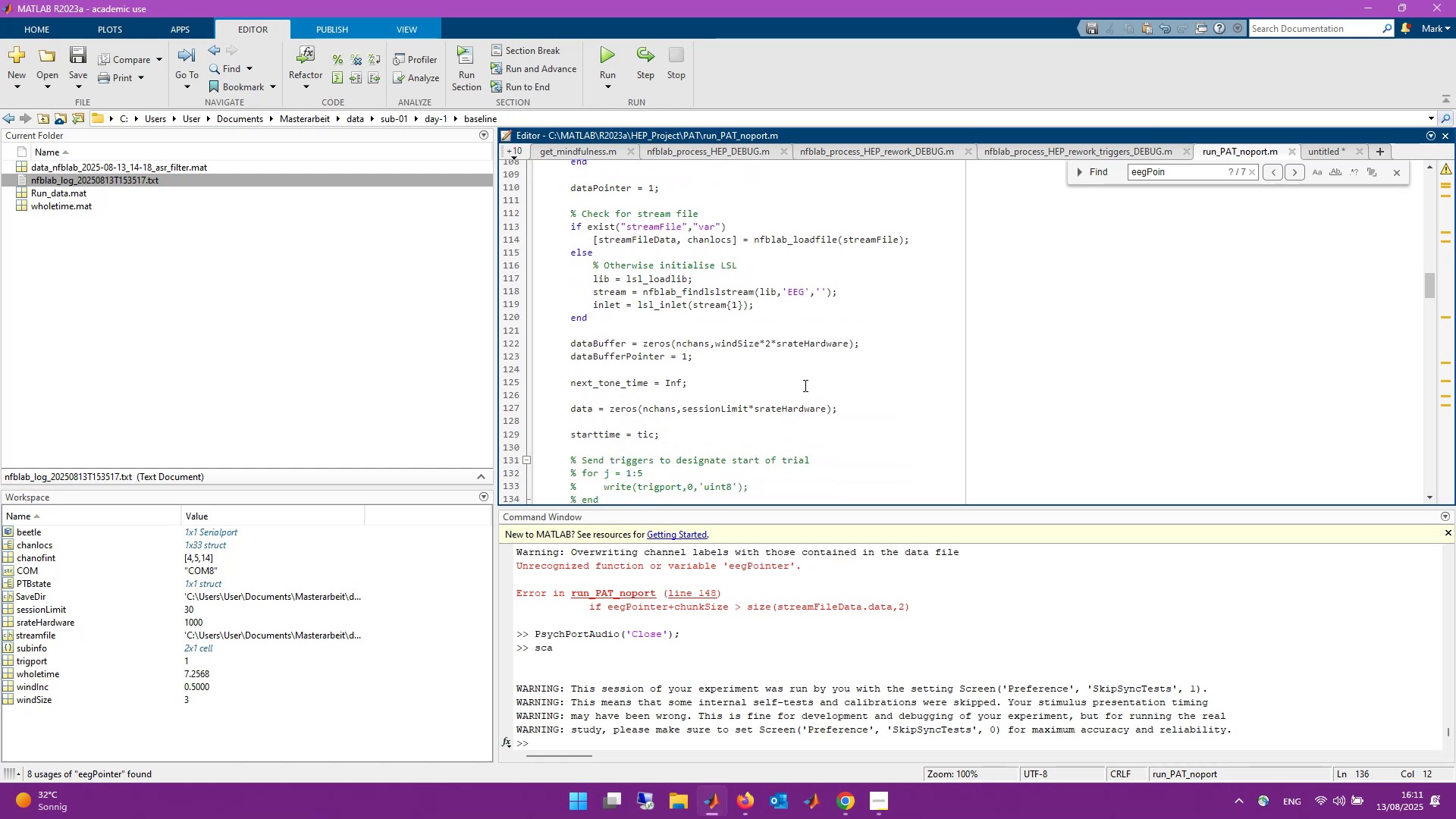 
left_click([814, 369])
 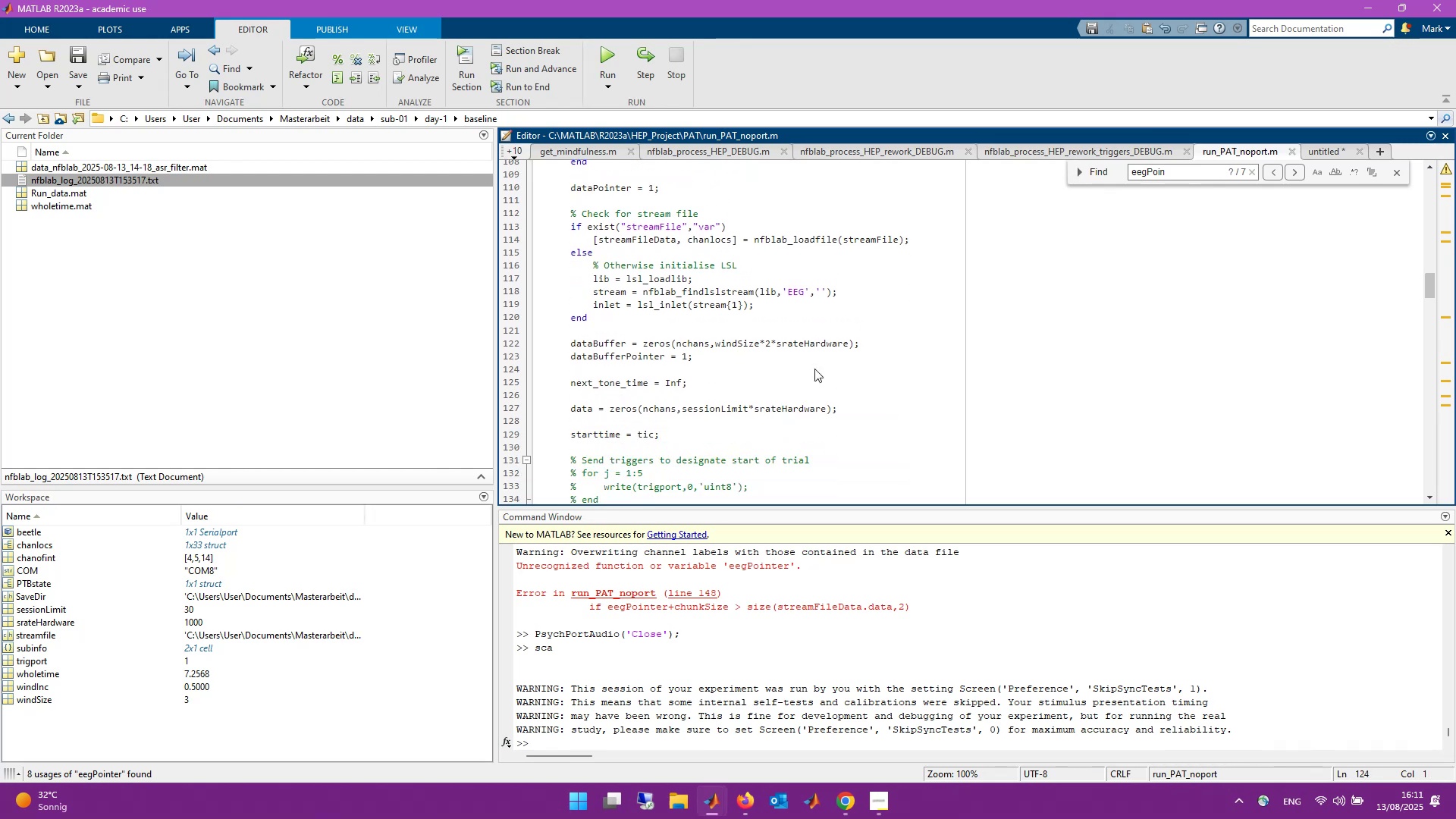 
key(Tab)
type(eegPointer = 1;)
 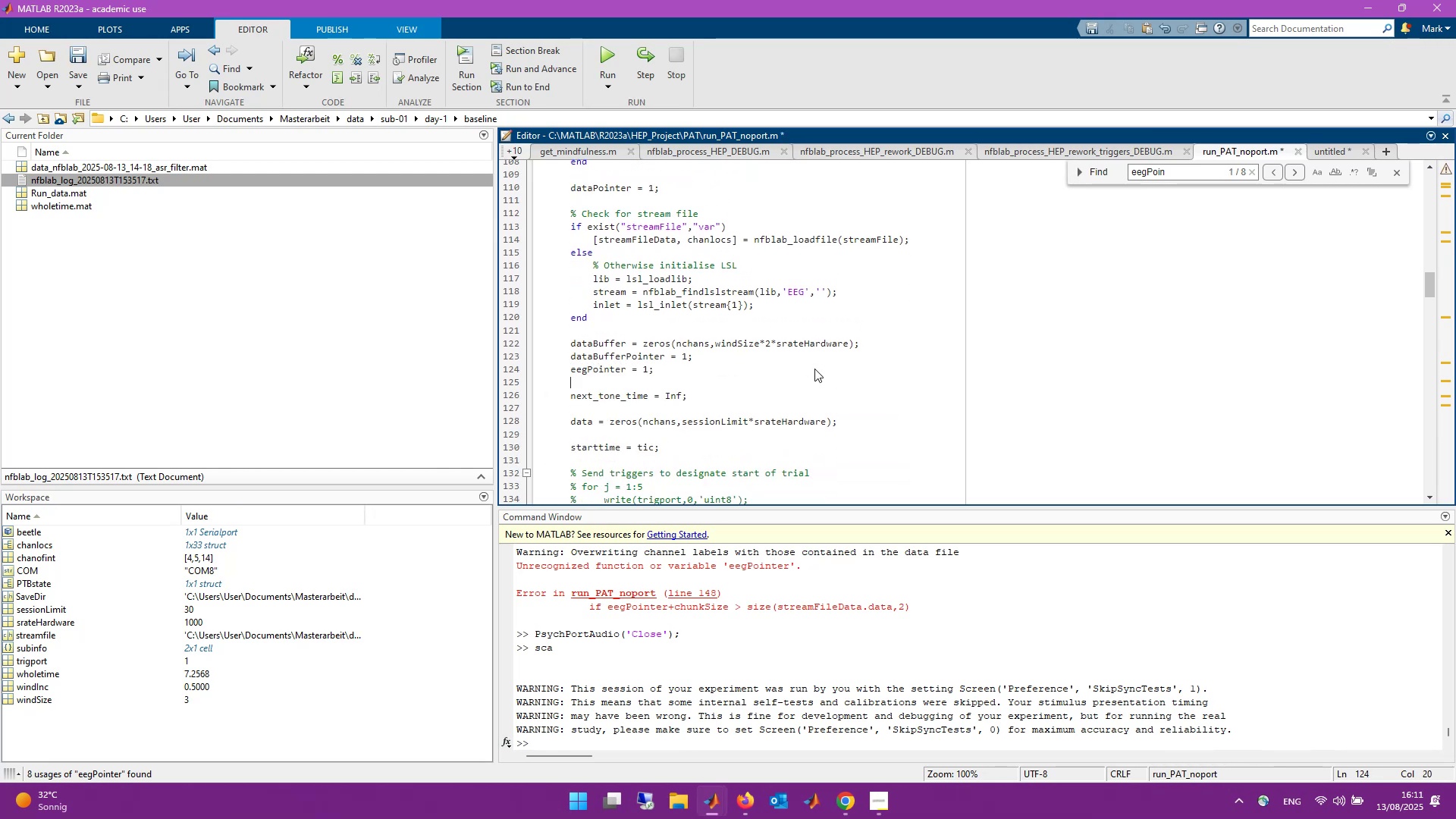 
 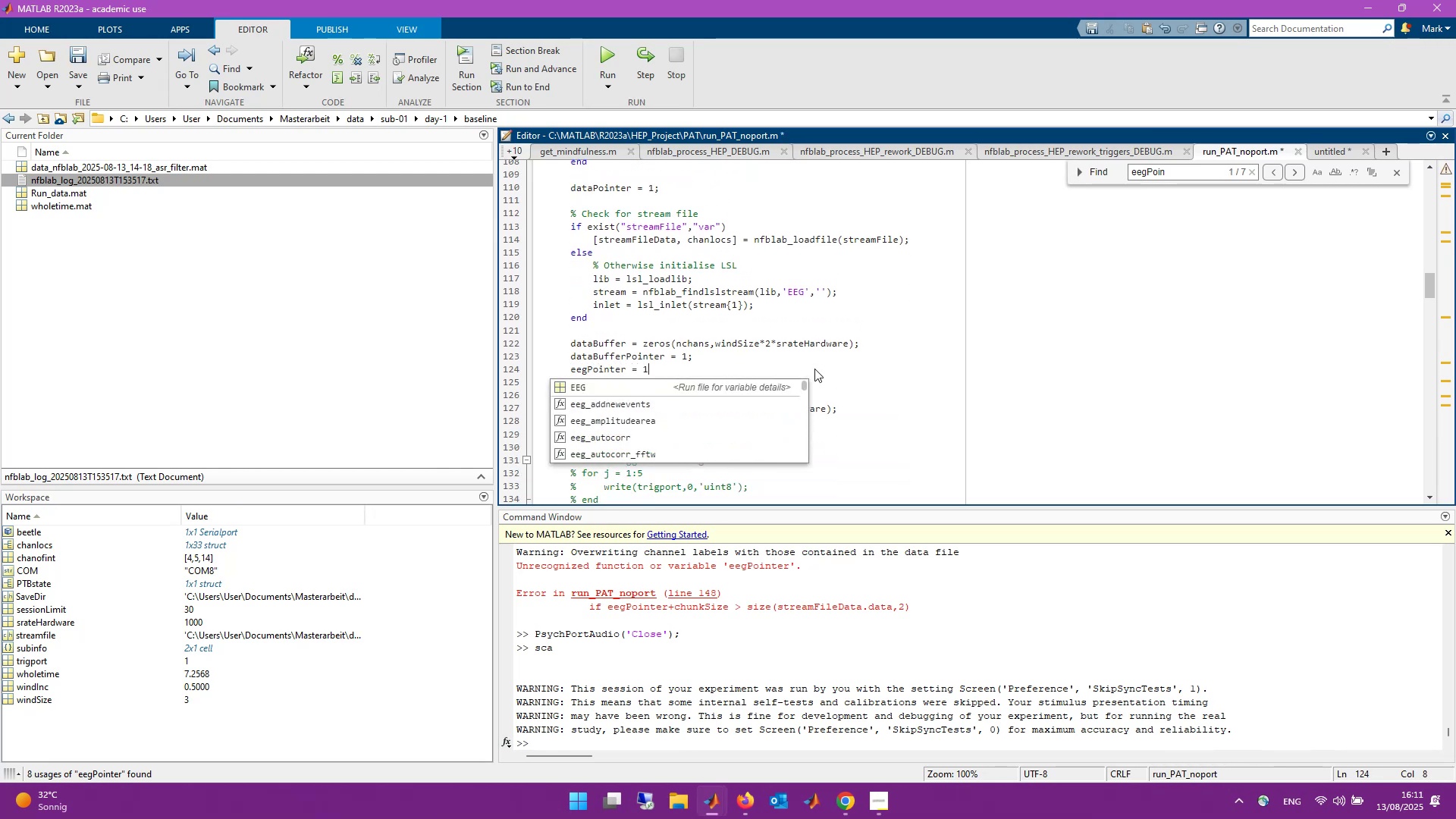 
key(Enter)
 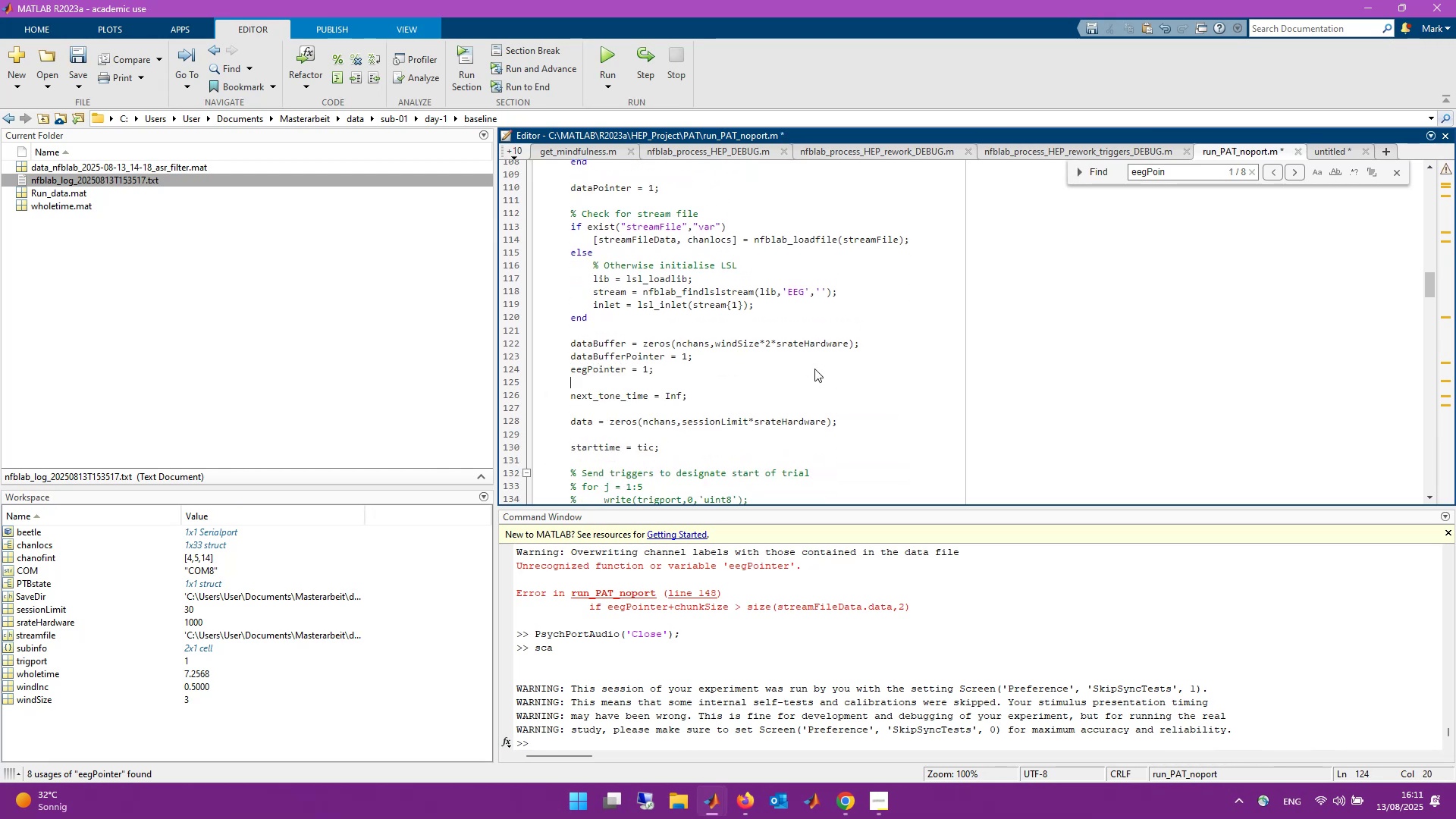 
key(Control+S)
 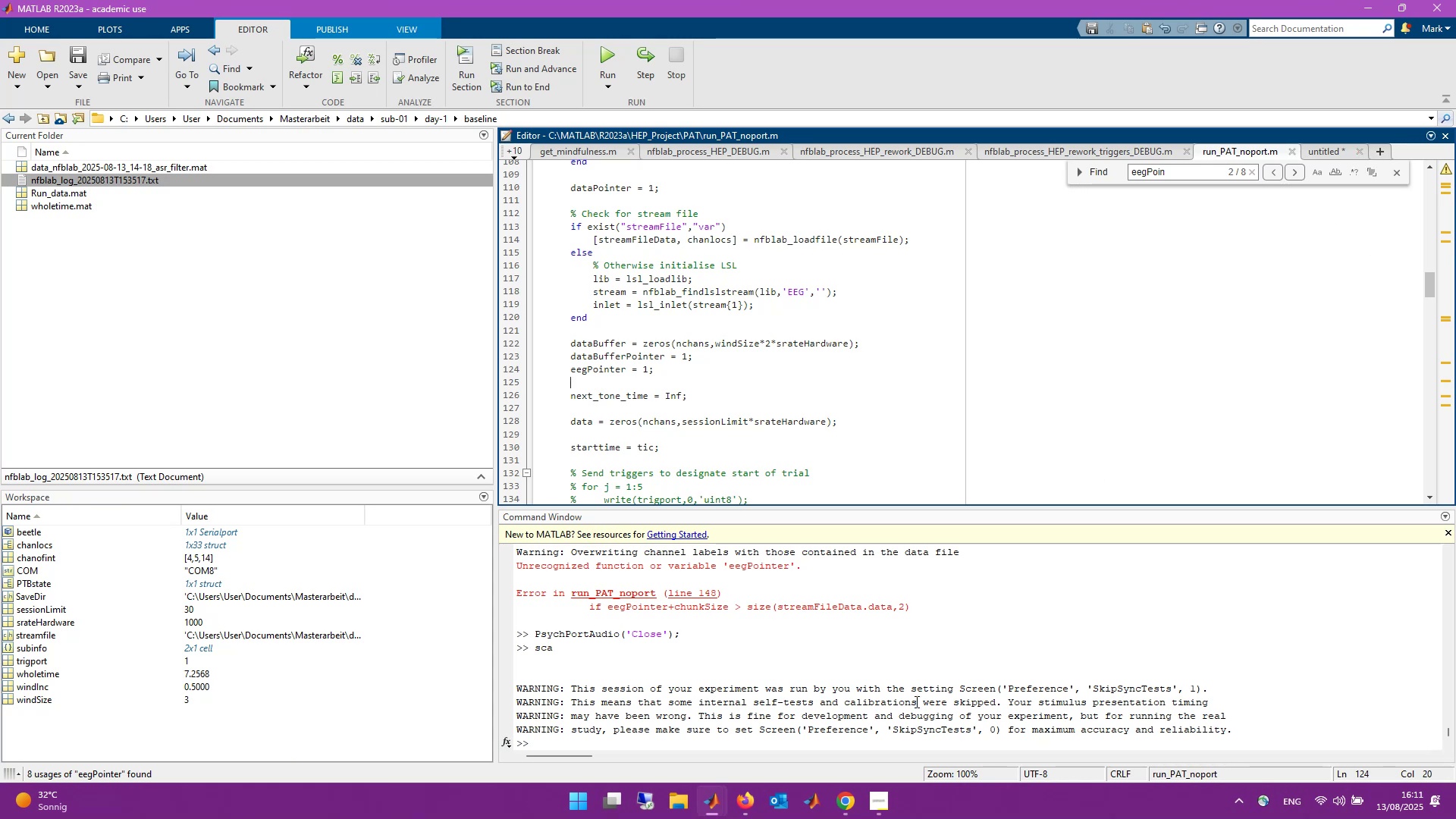 
left_click([905, 735])
 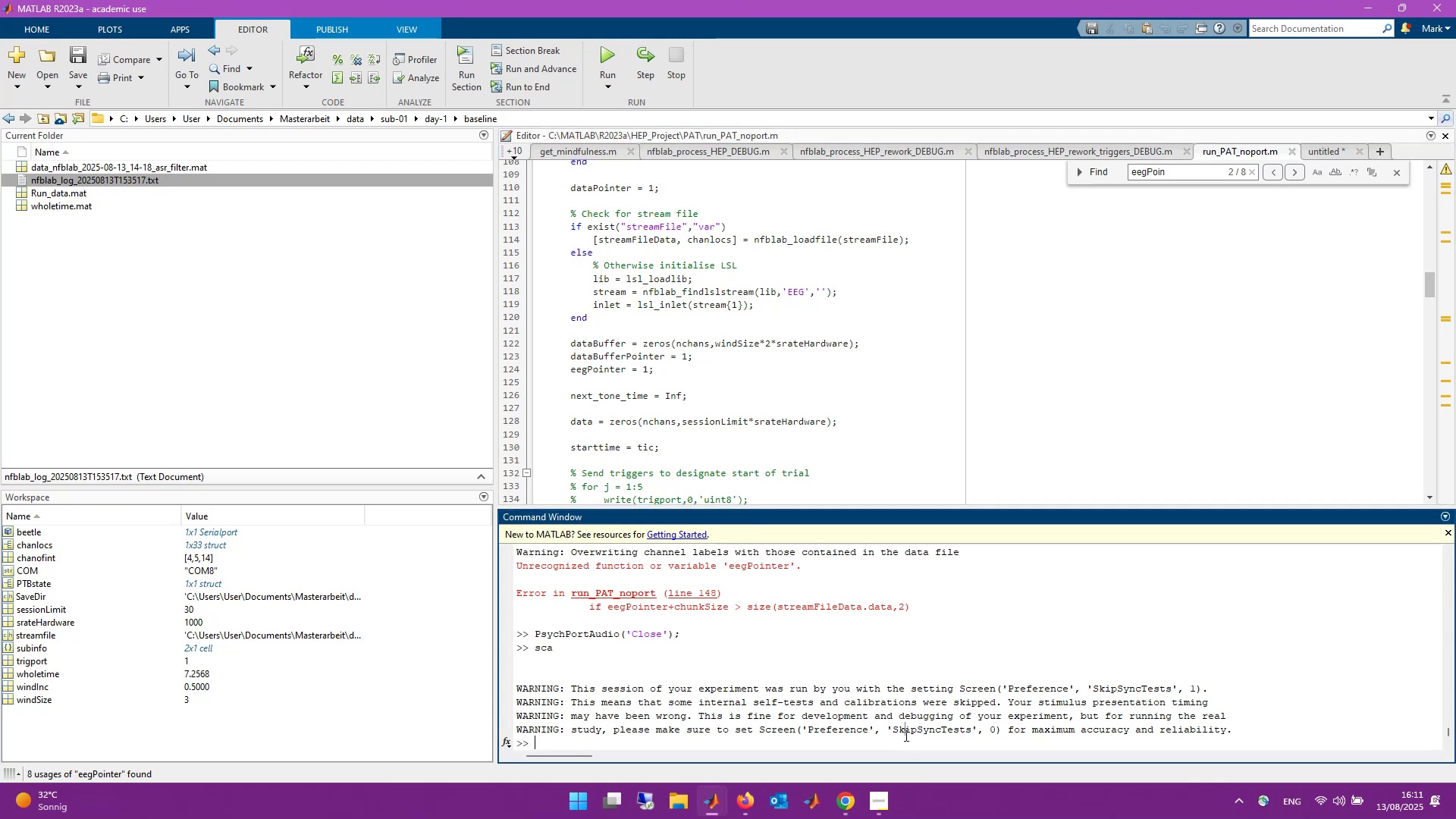 
key(ArrowUp)
 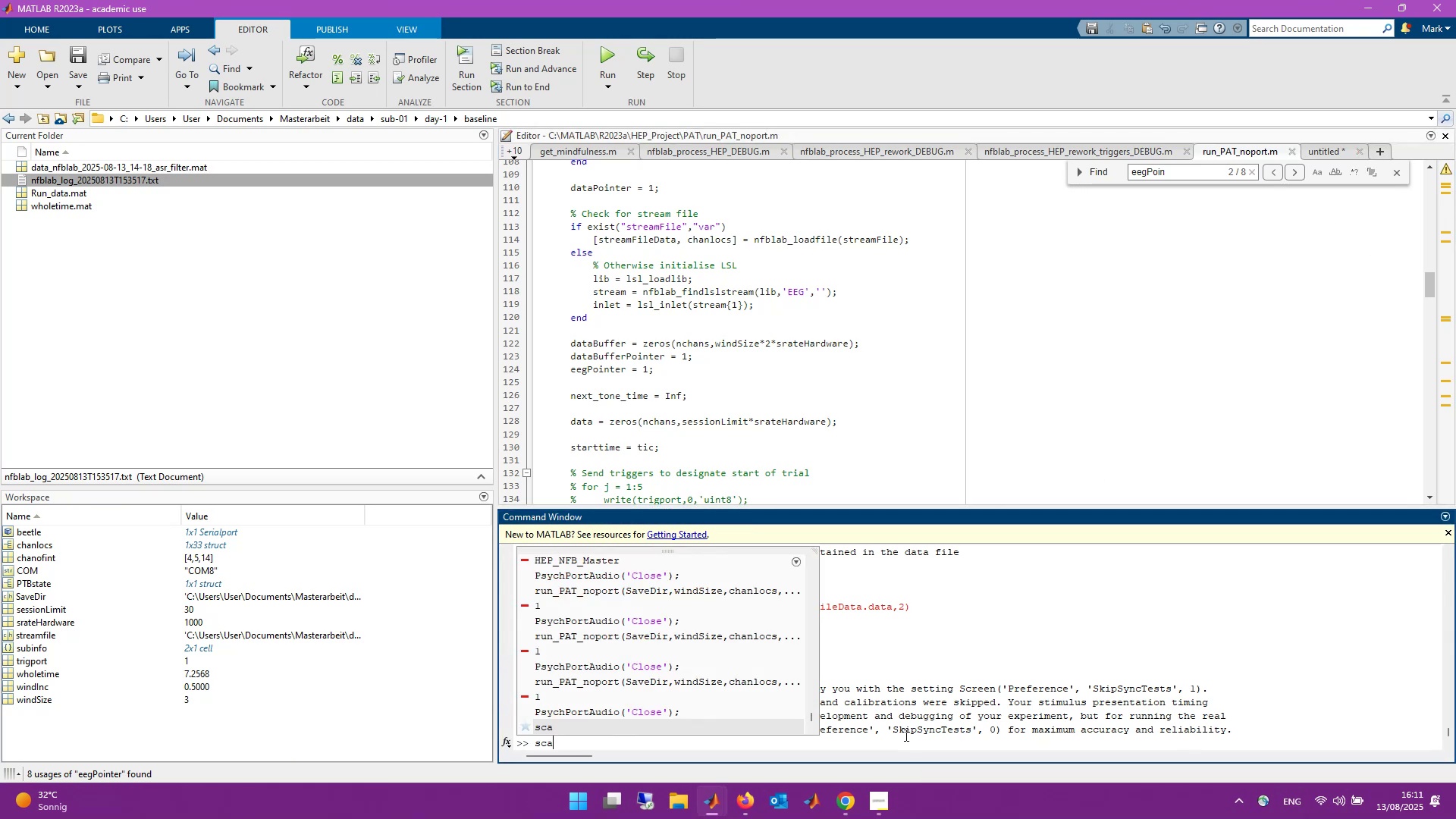 
key(ArrowUp)
 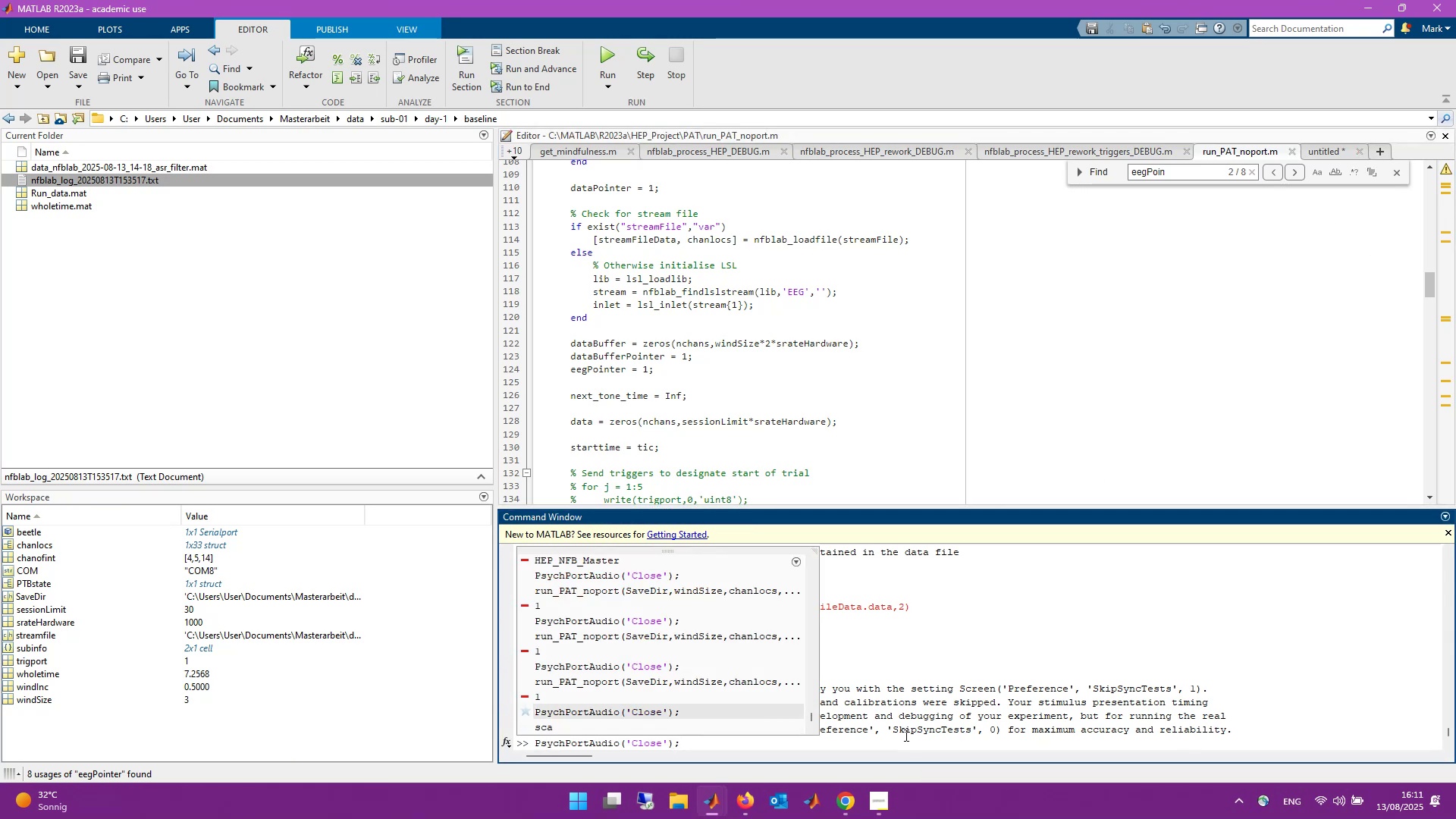 
key(ArrowUp)
 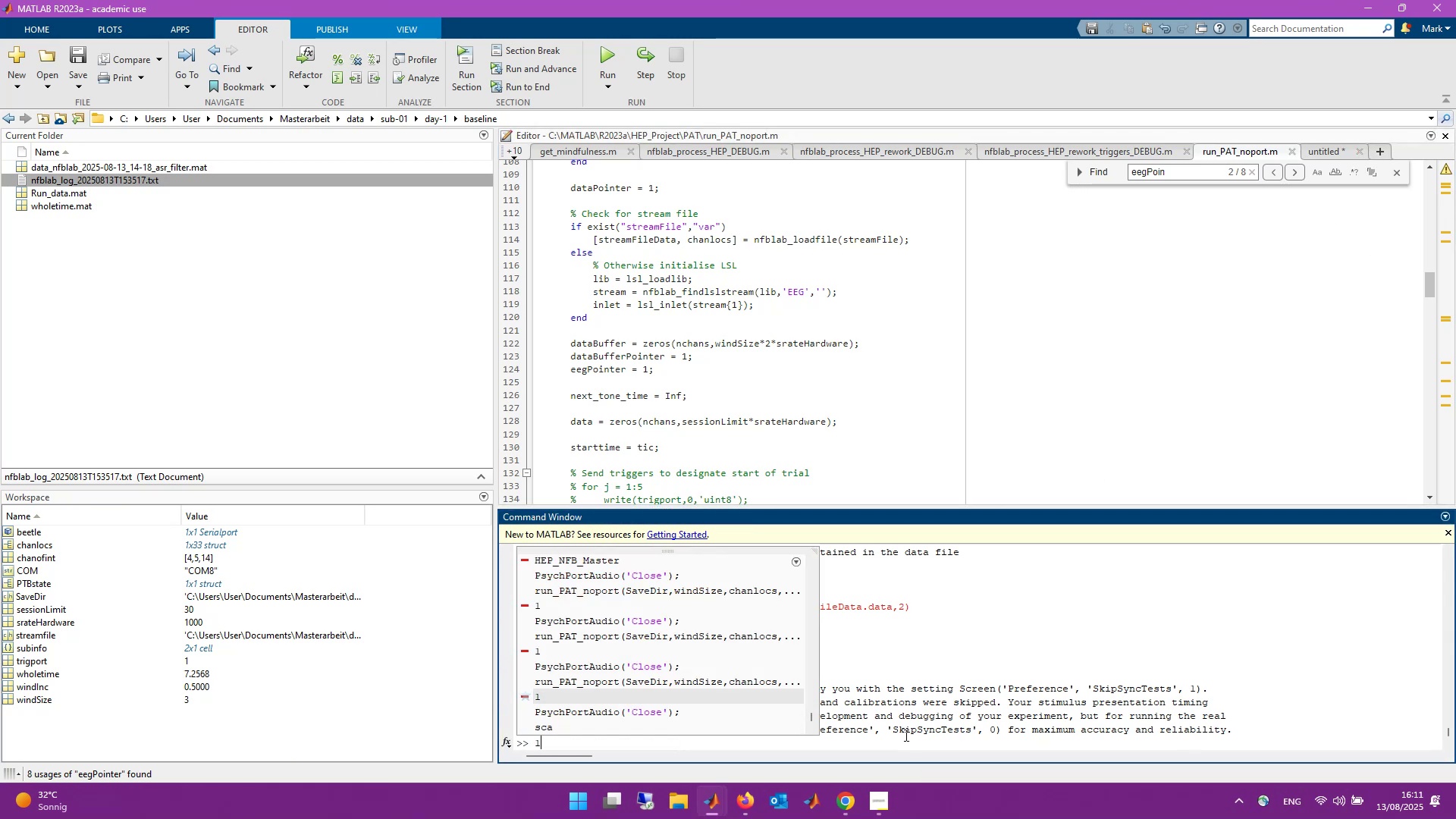 
key(ArrowUp)
 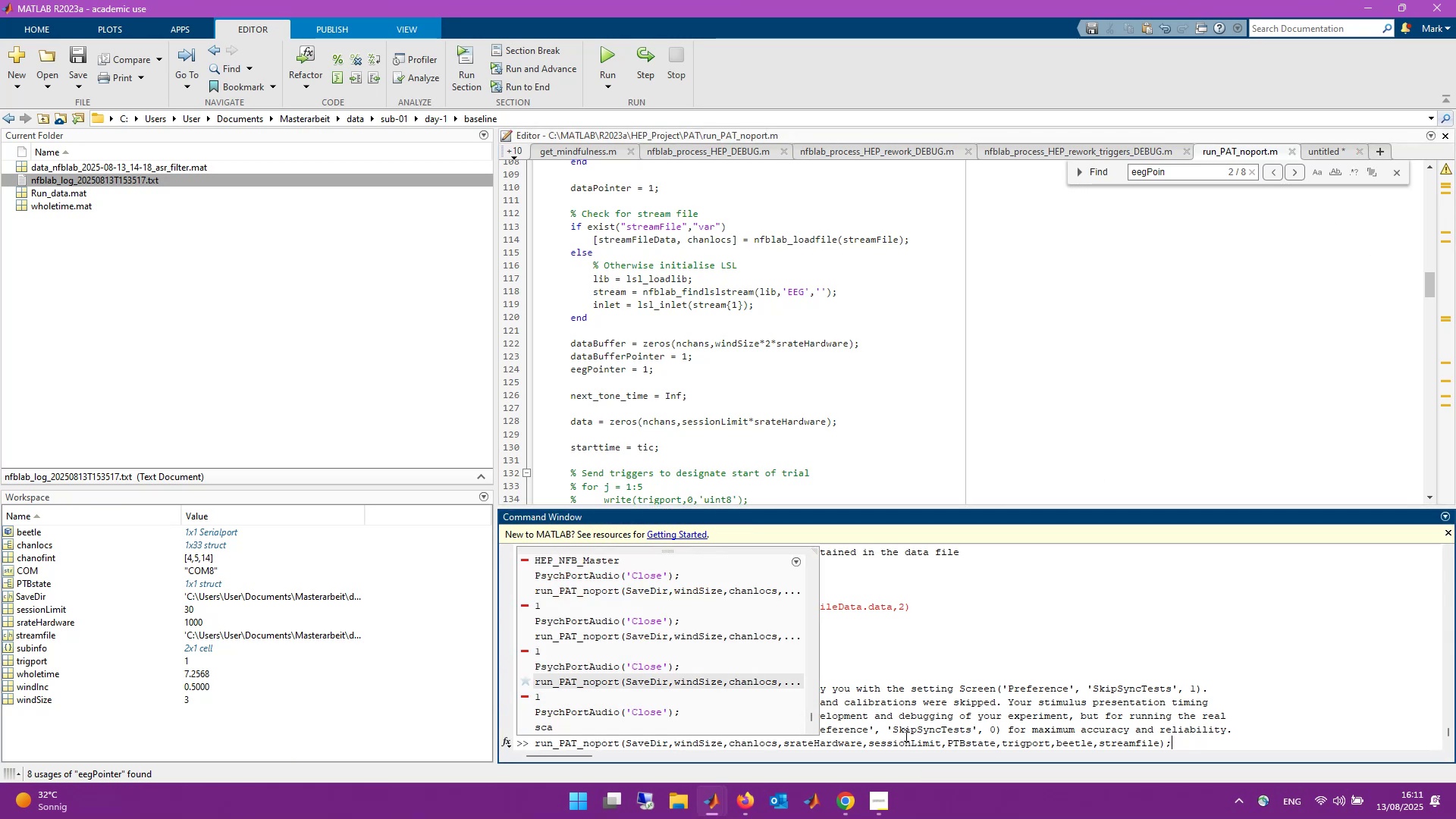 
key(Enter)
 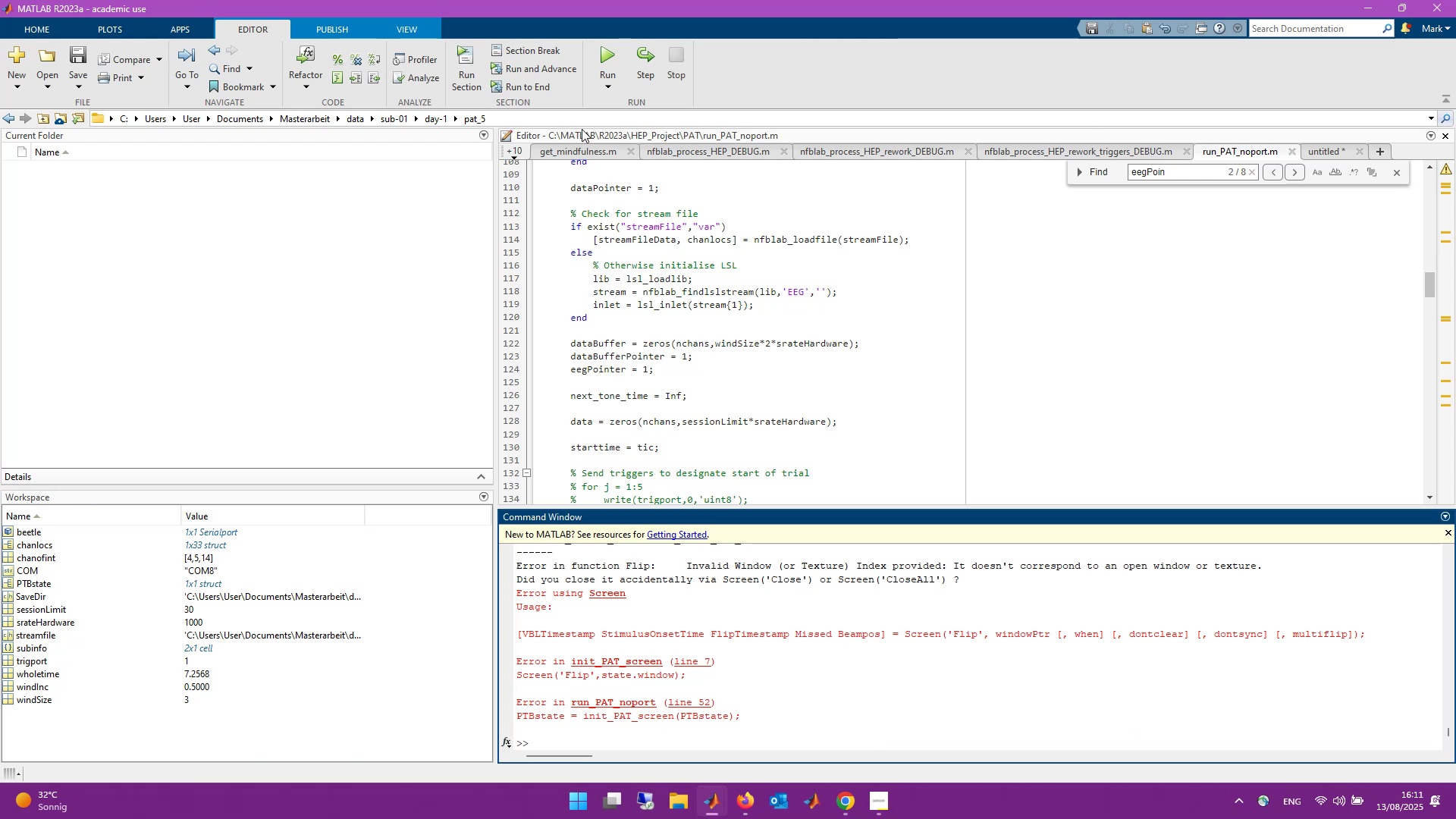 
wait(5.78)
 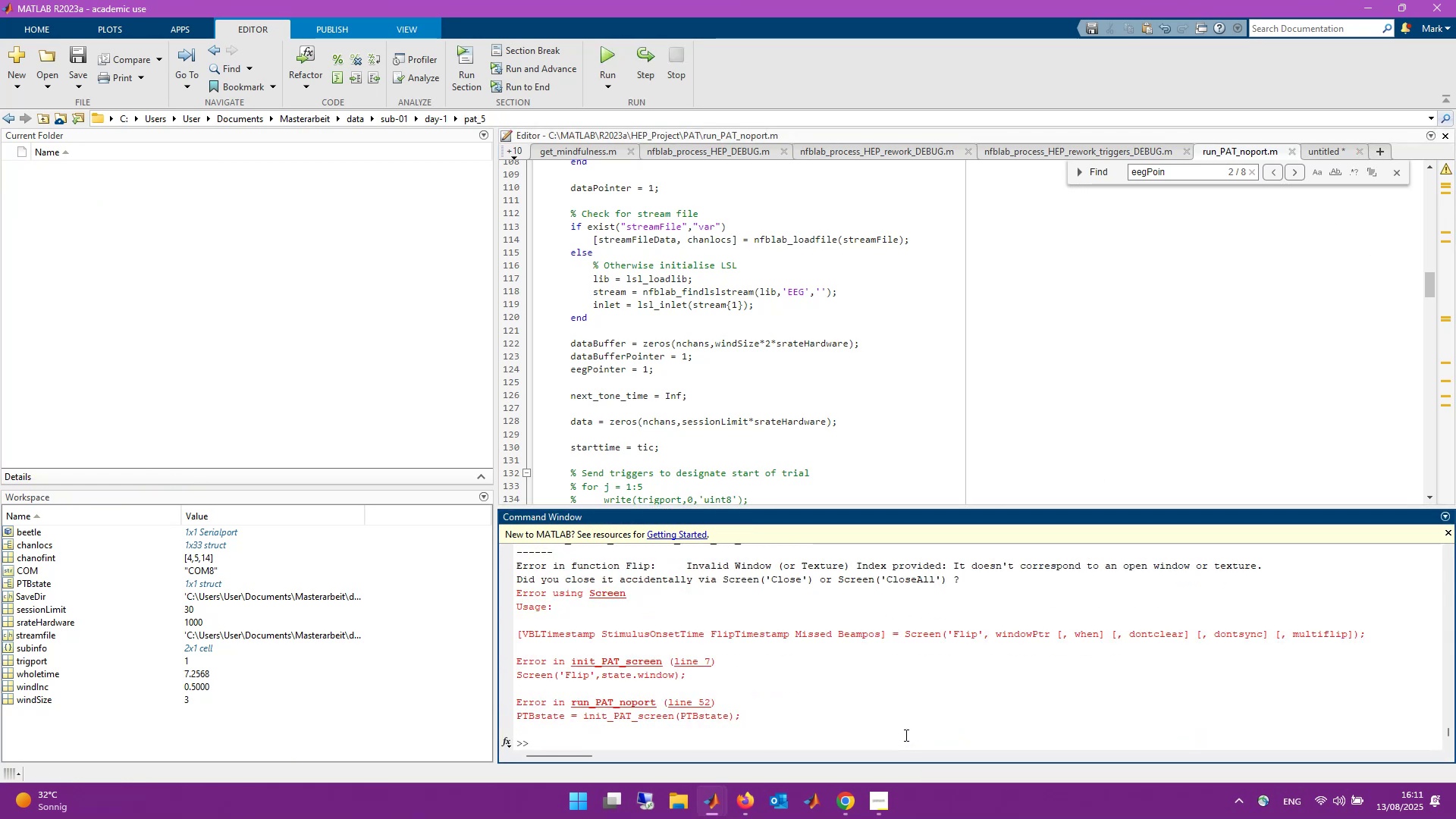 
left_click([516, 153])
 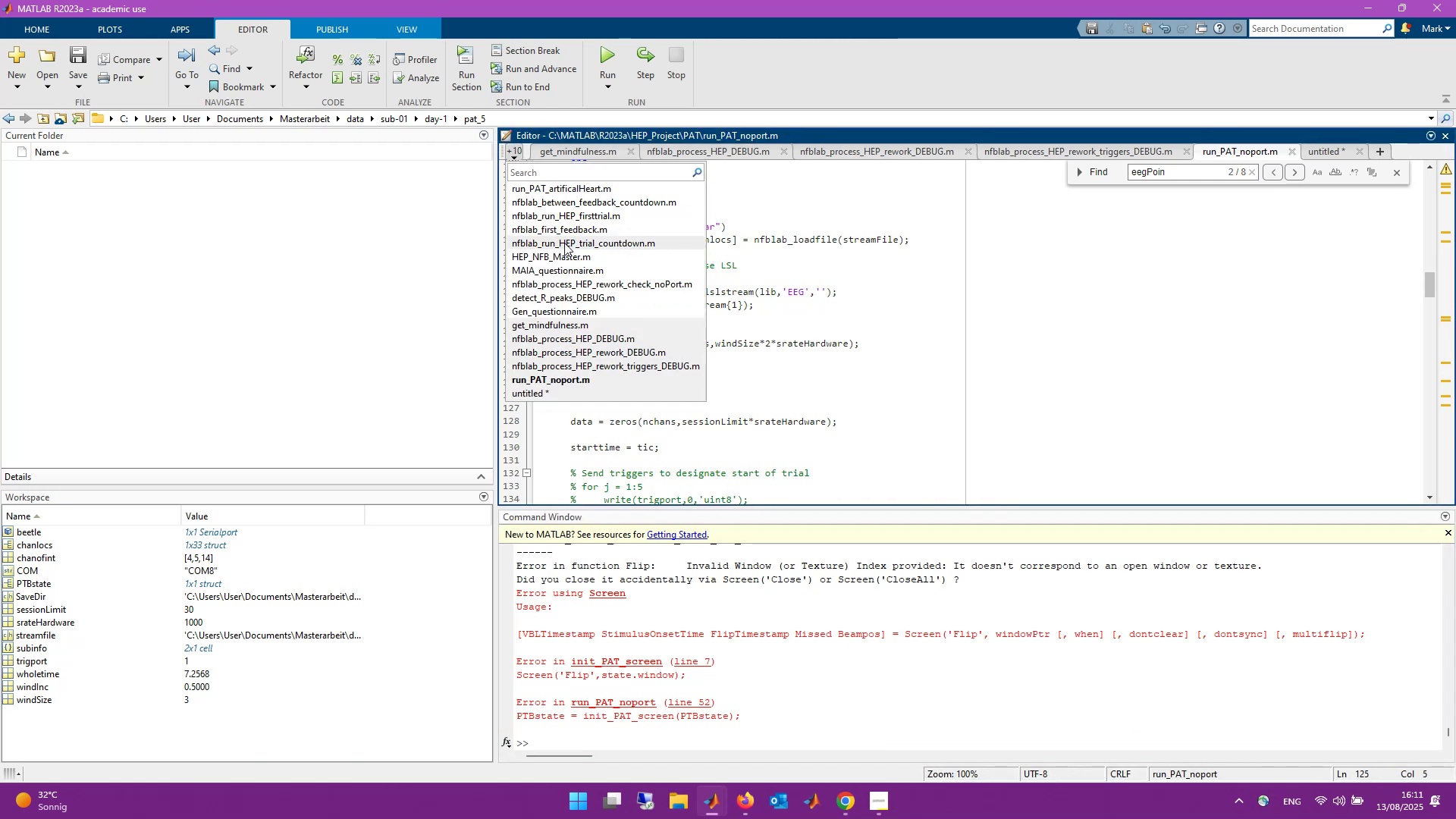 
left_click([570, 253])
 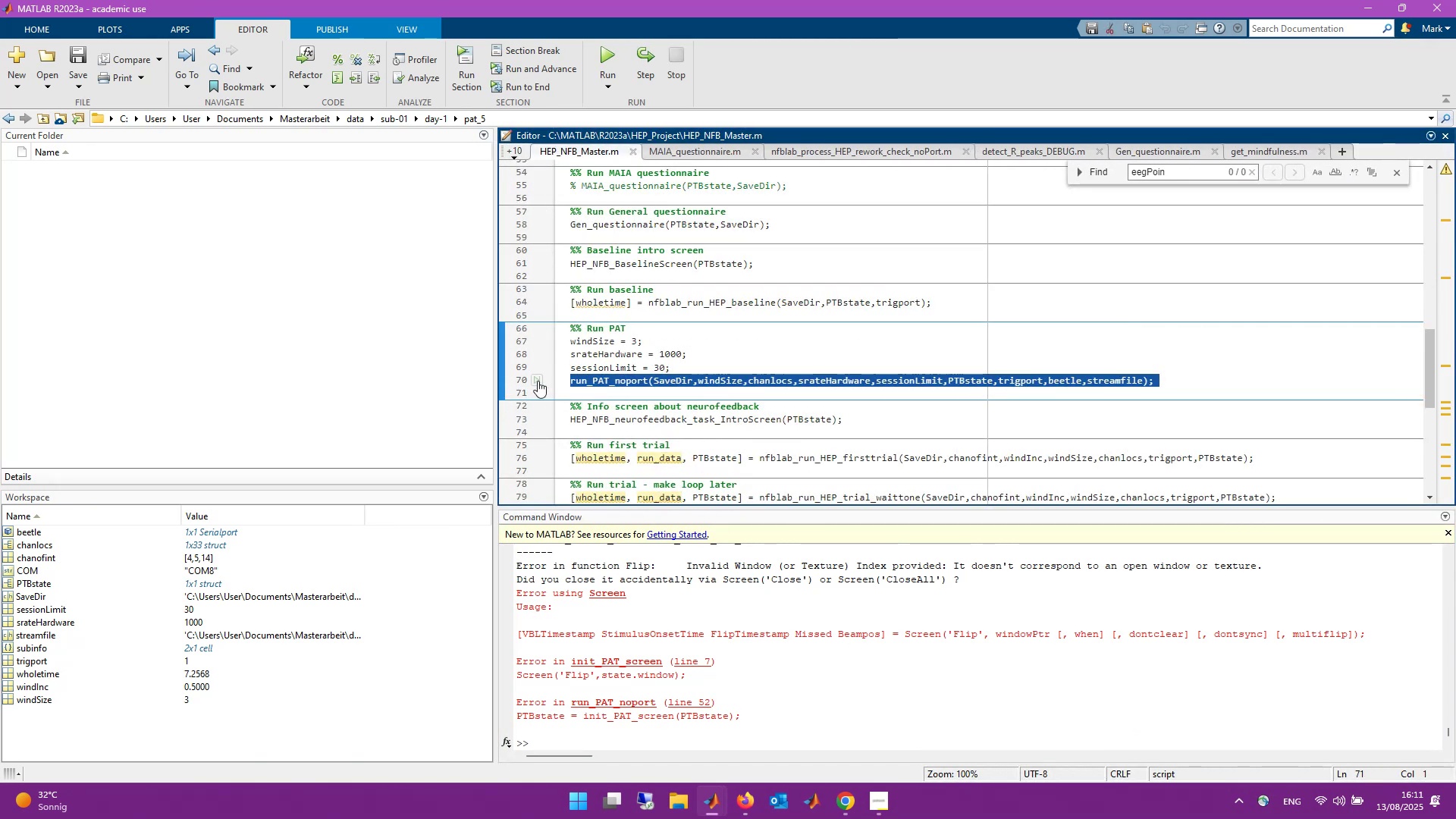 
left_click([514, 381])
 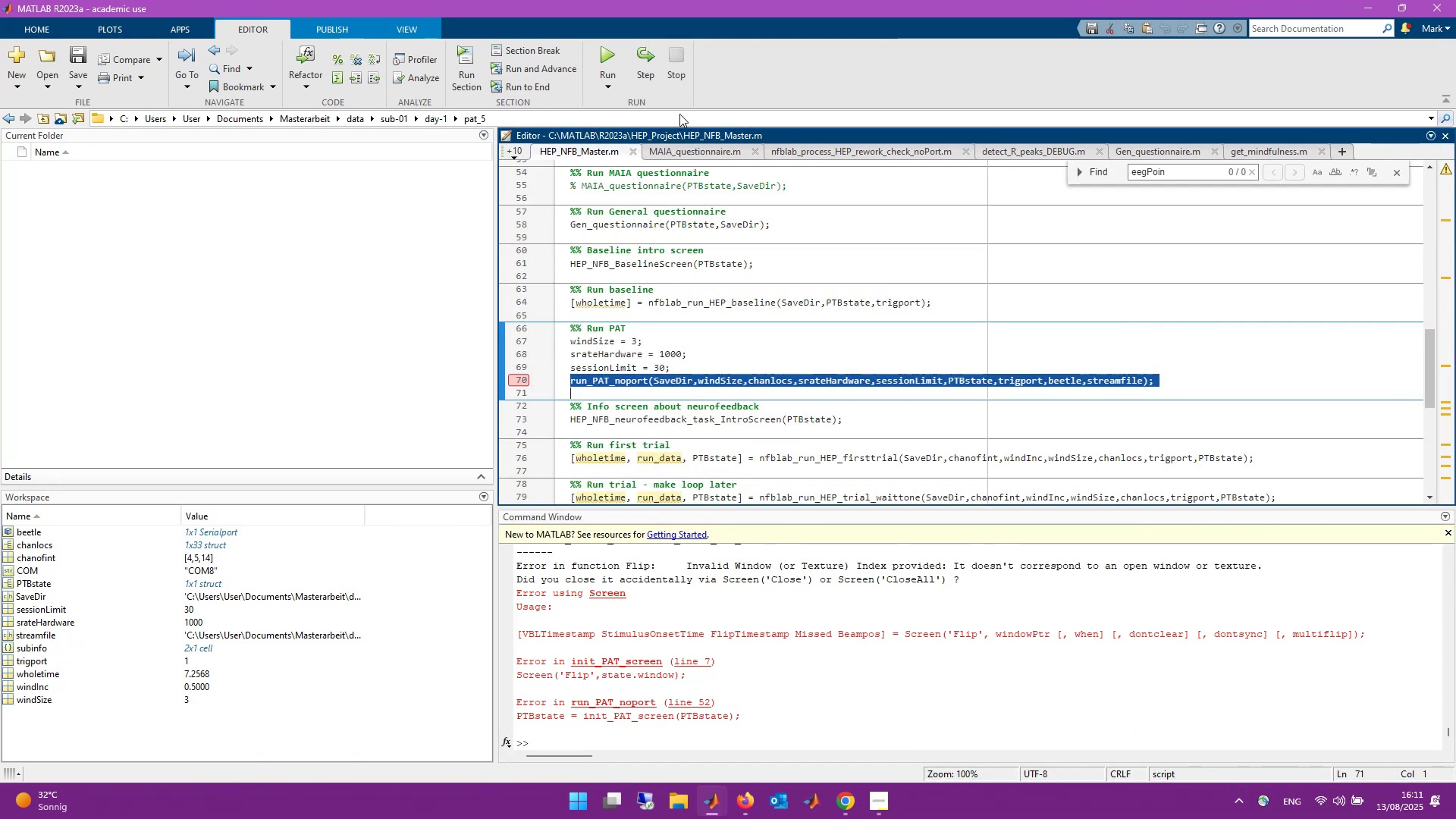 
left_click([606, 58])
 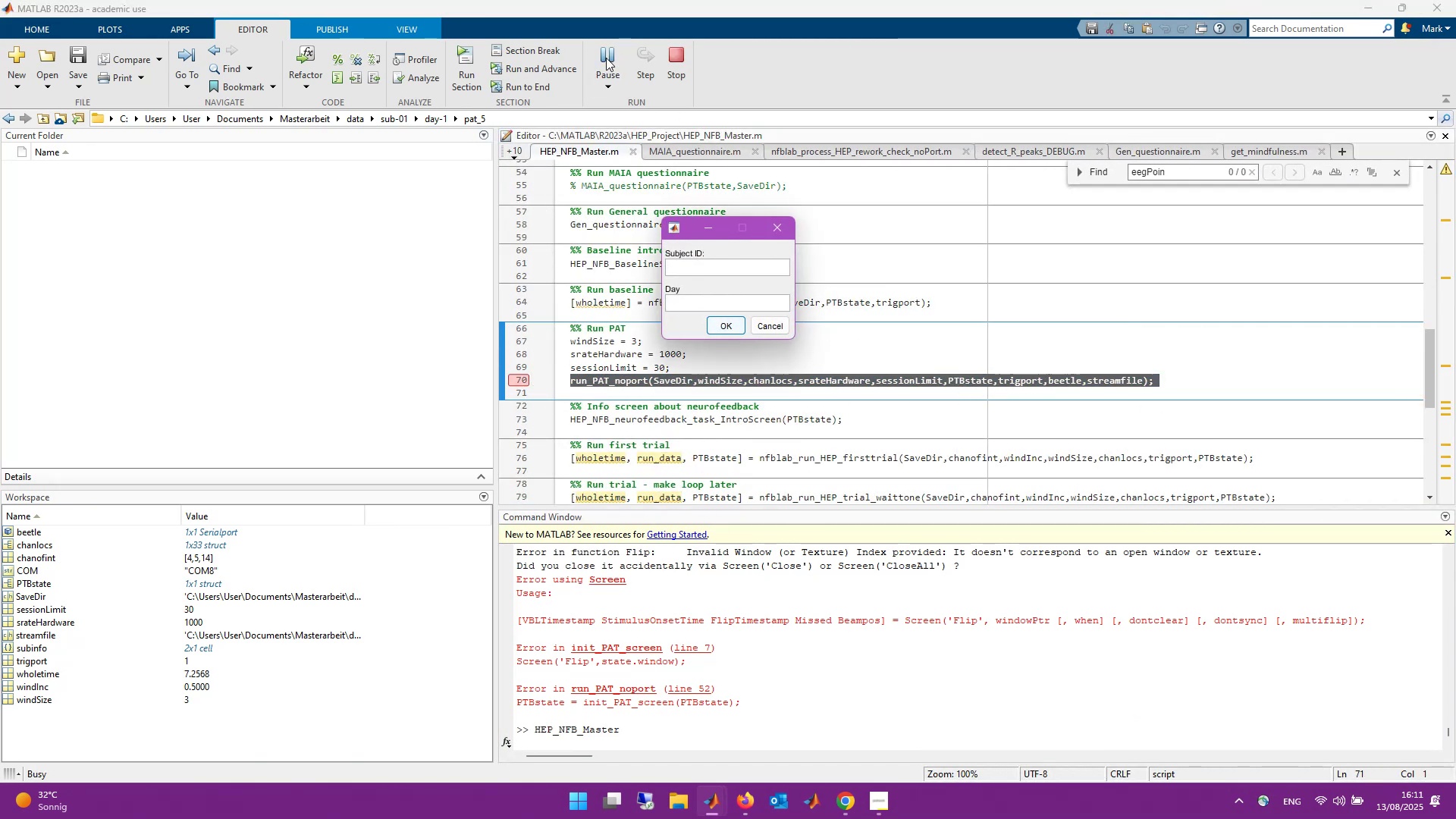 
key(Numpad1)
 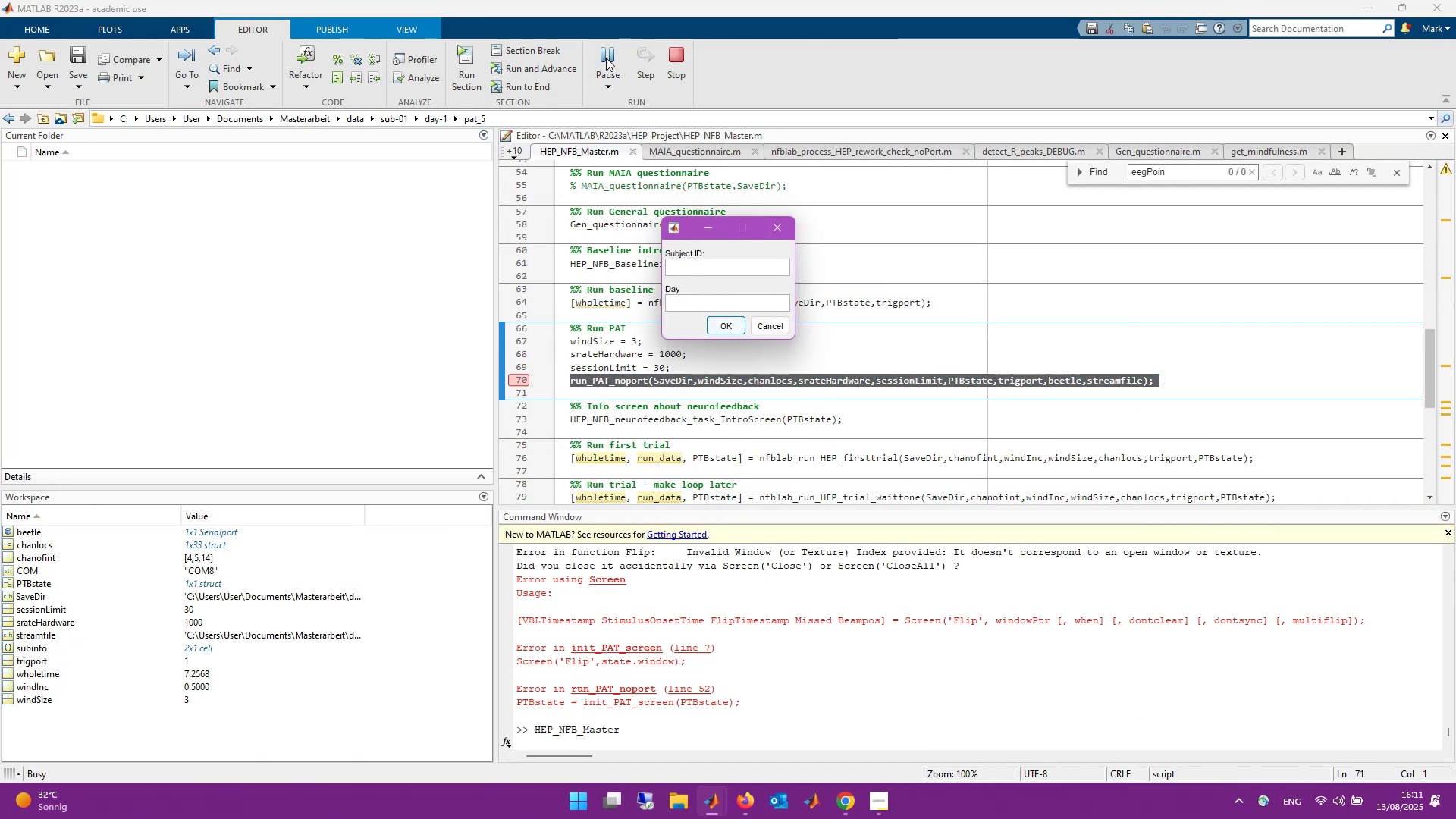 
key(Tab)
 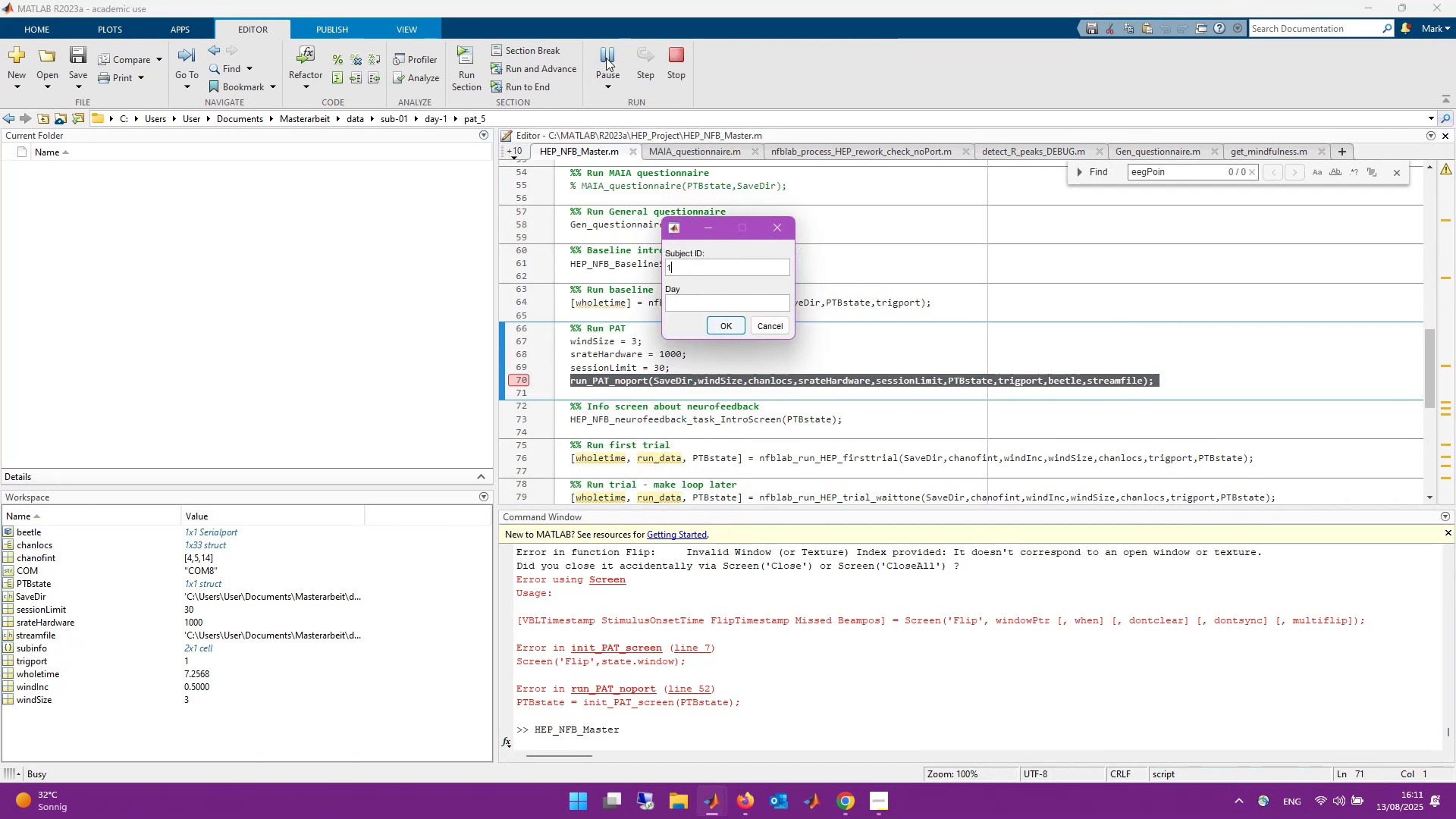 
key(Numpad1)
 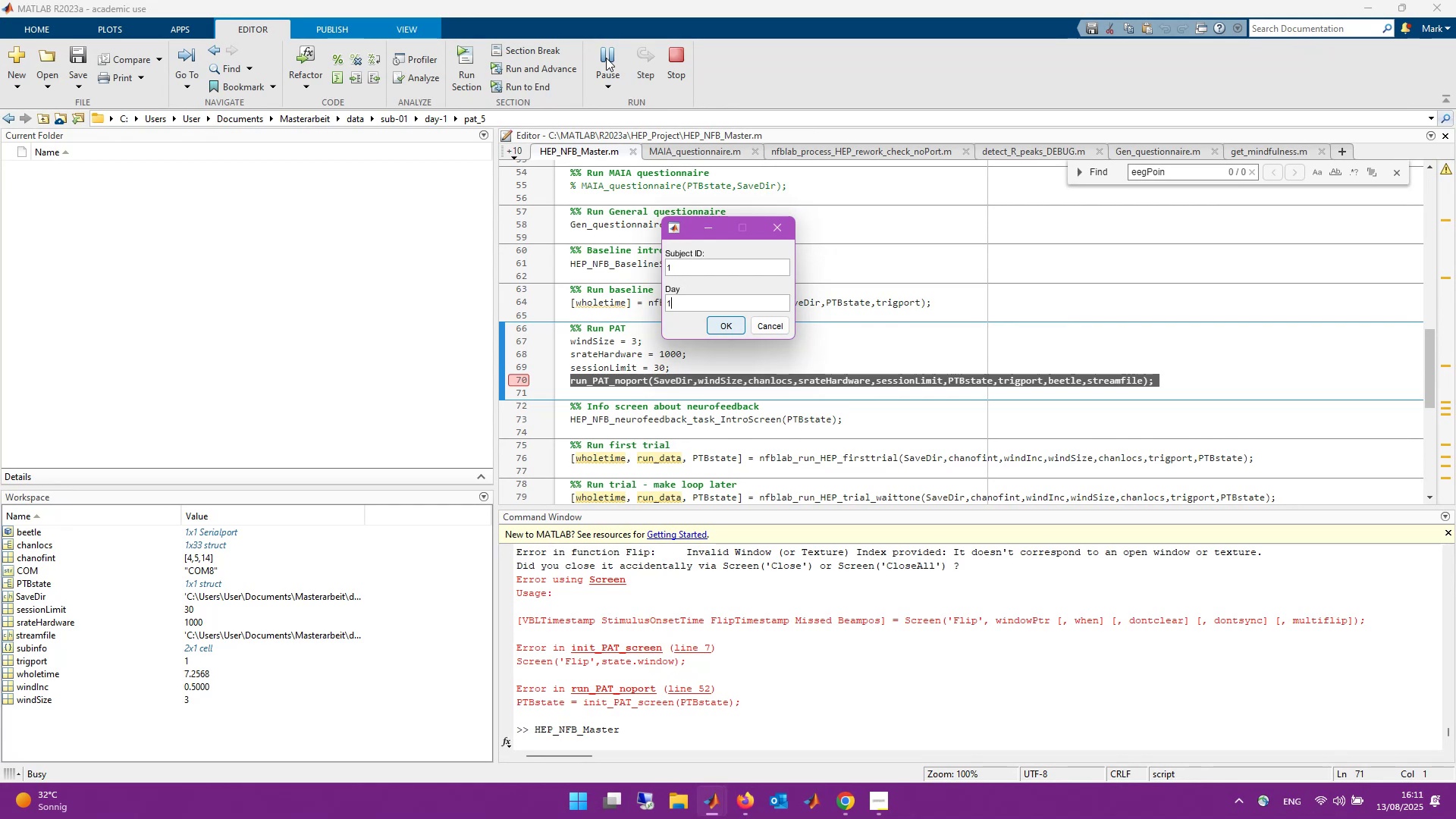 
key(Enter)
 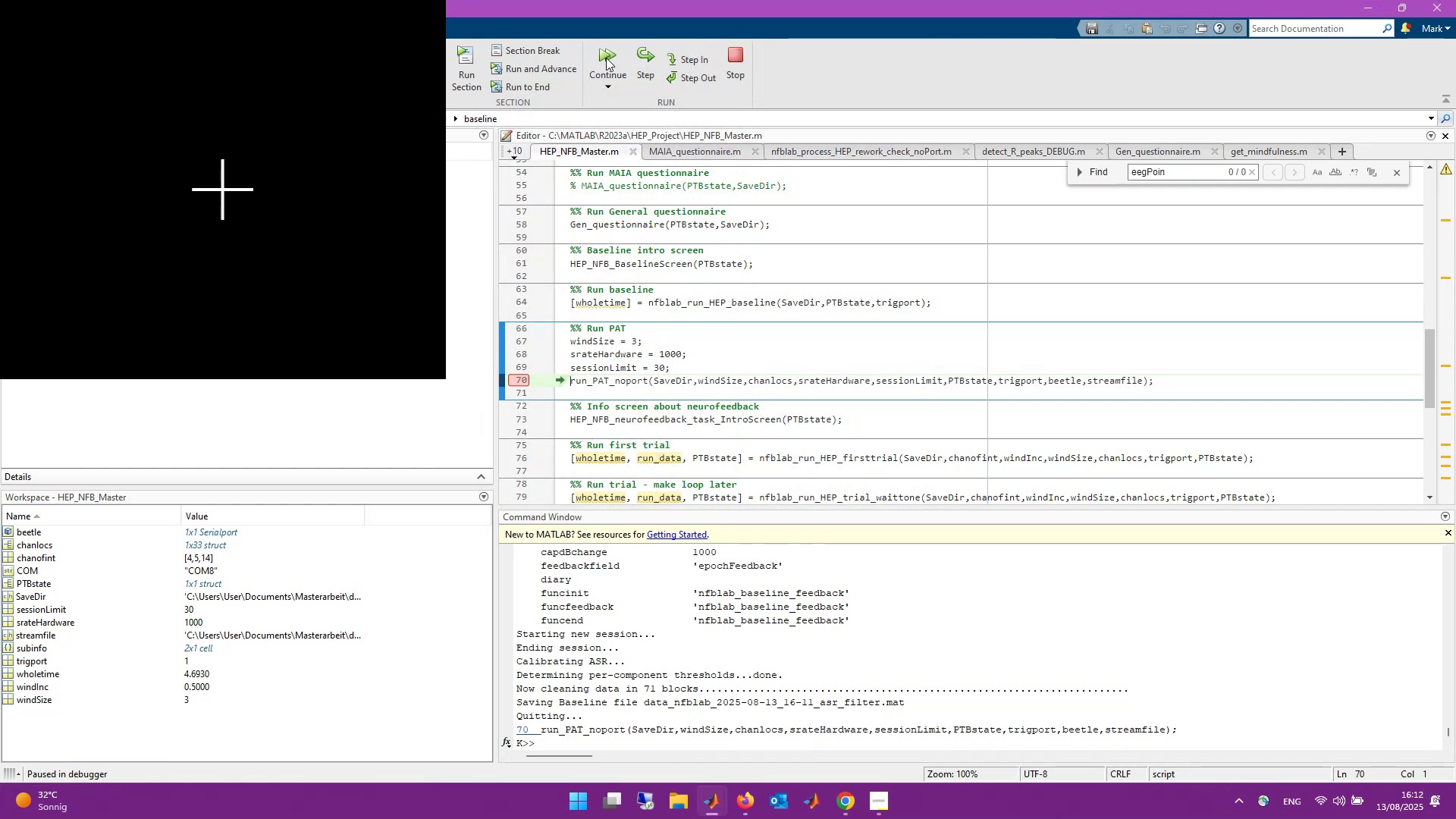 
wait(31.1)
 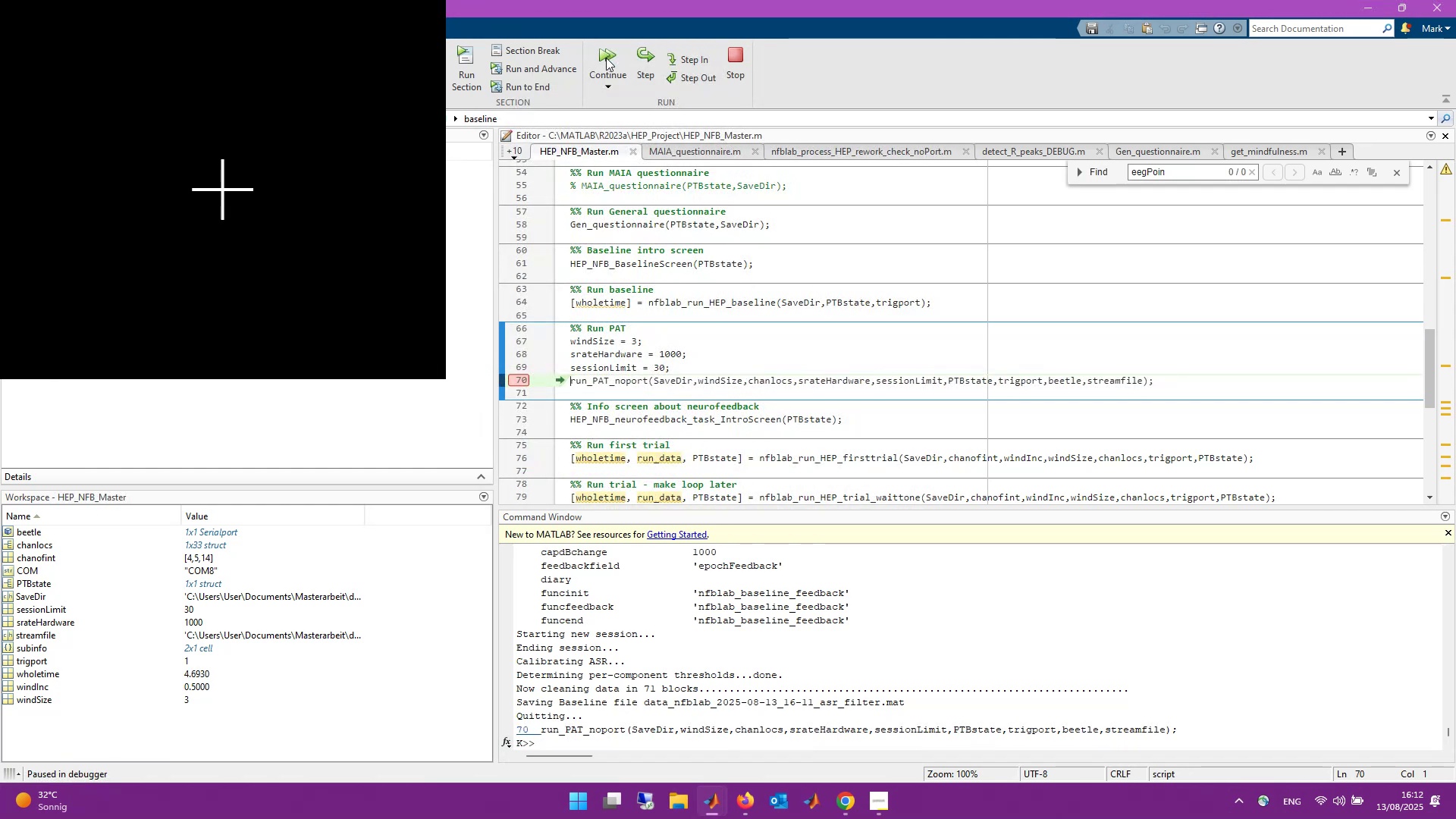 
left_click([645, 63])
 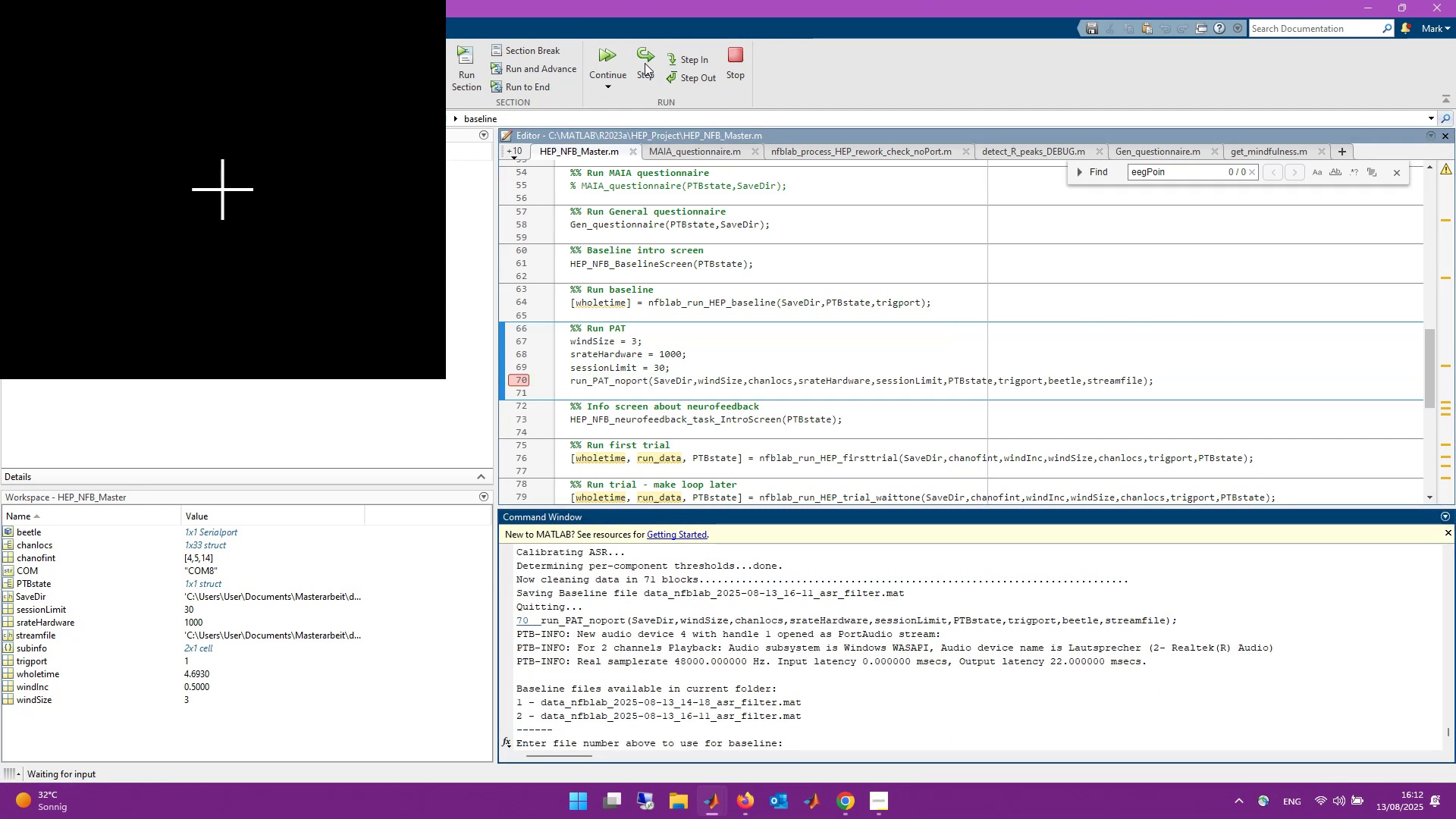 
key(Numpad1)
 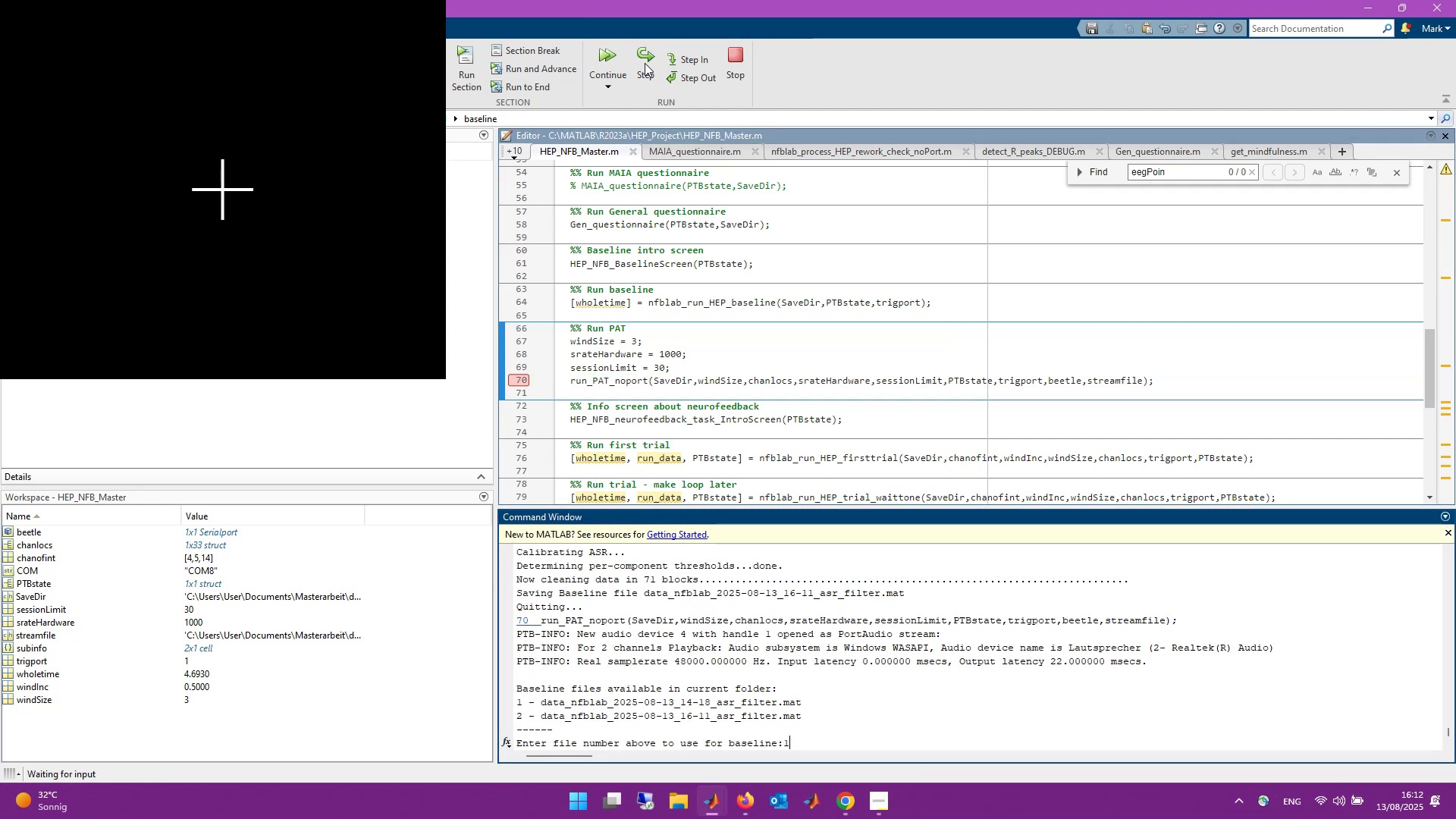 
key(Enter)
 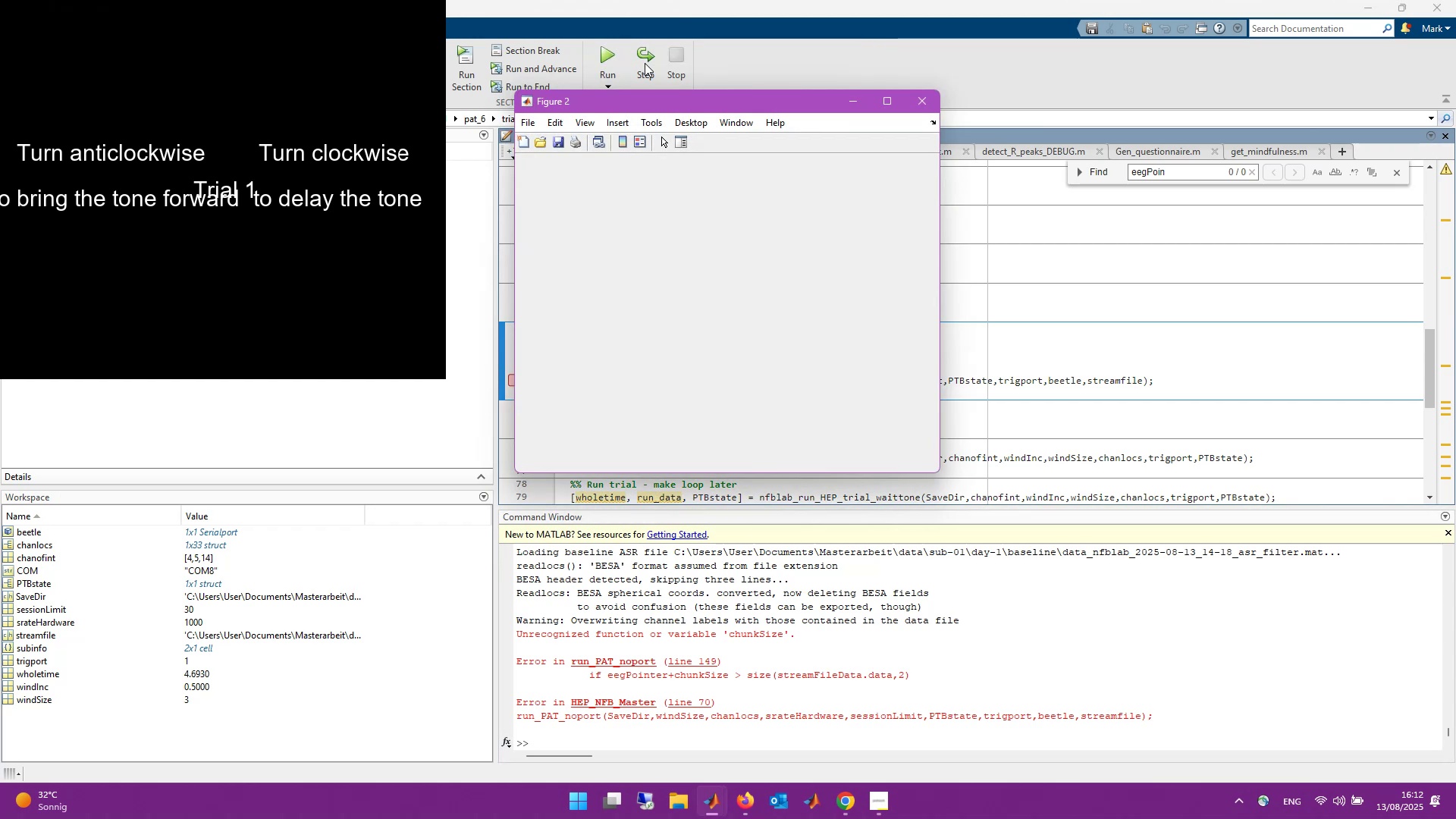 
wait(22.85)
 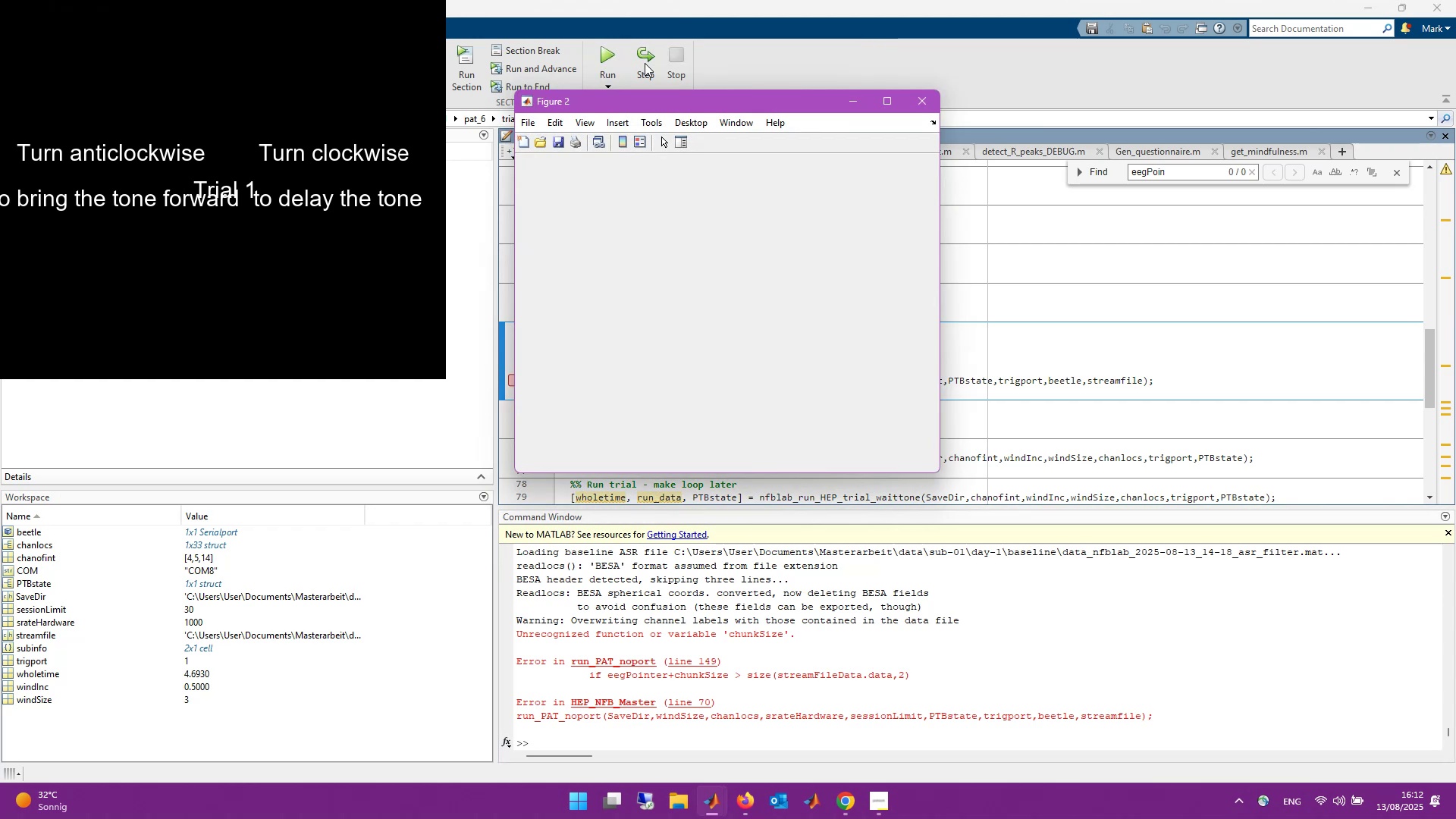 
left_click([921, 99])
 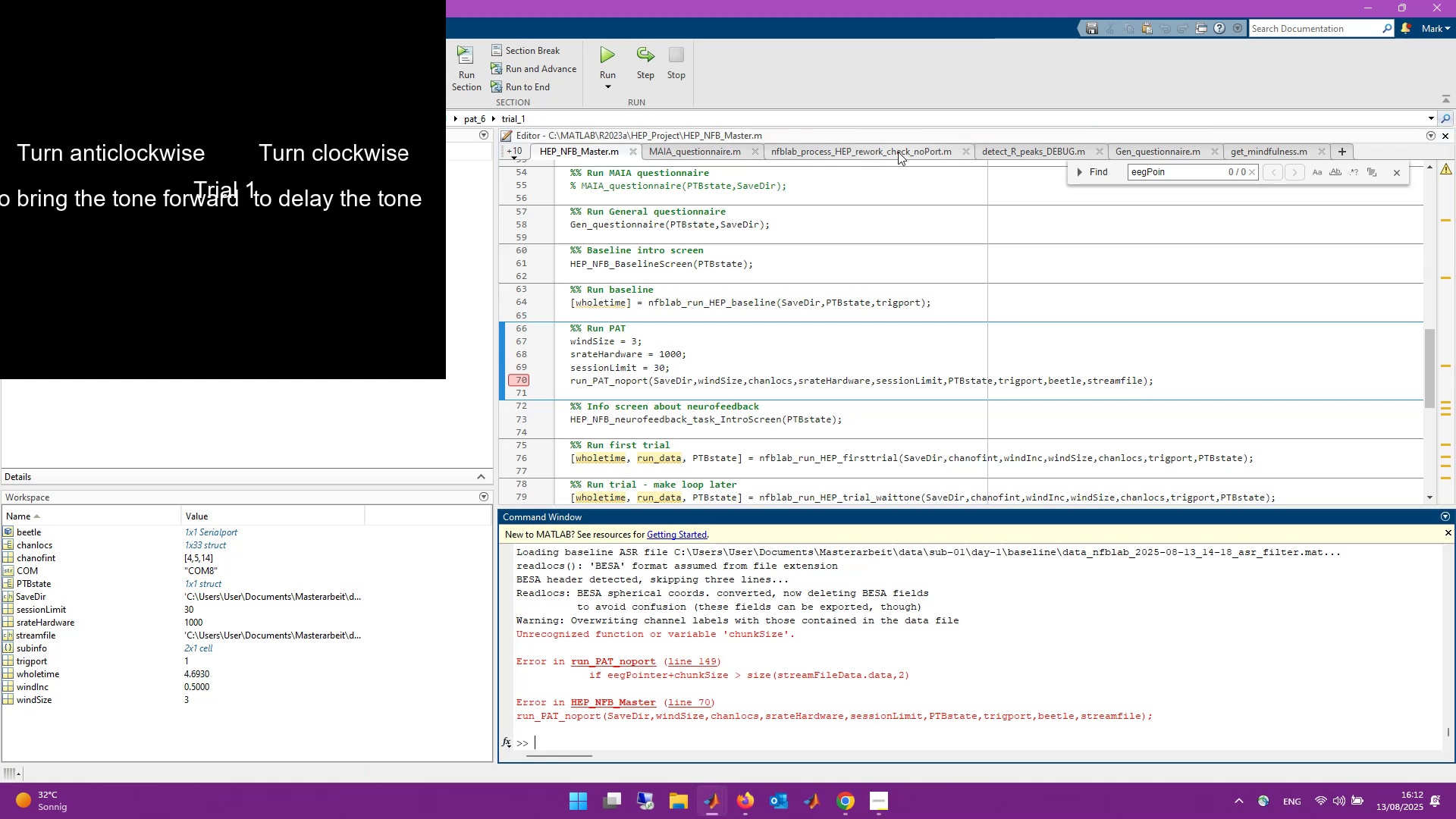 
left_click([898, 152])
 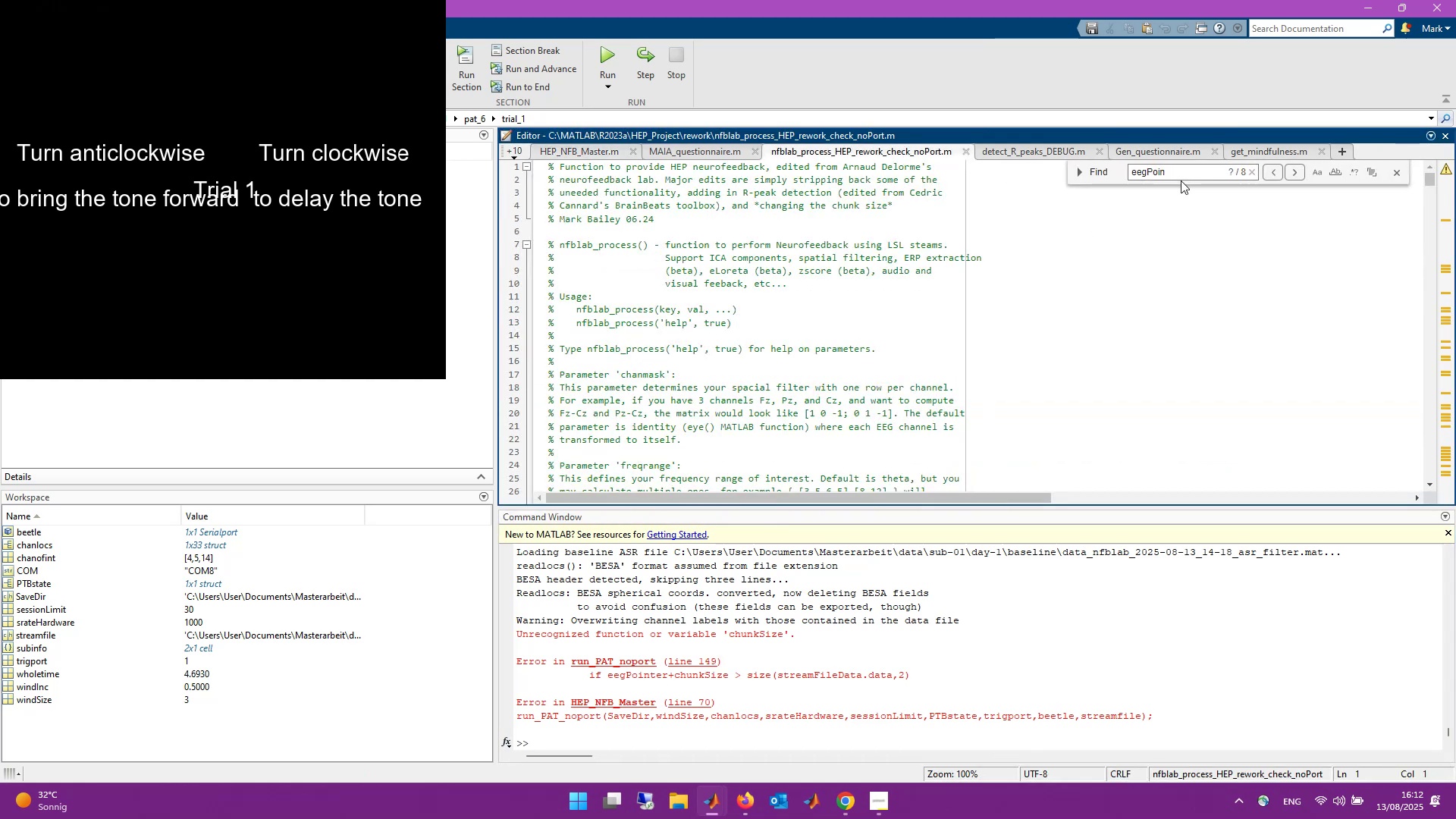 
double_click([1181, 172])
 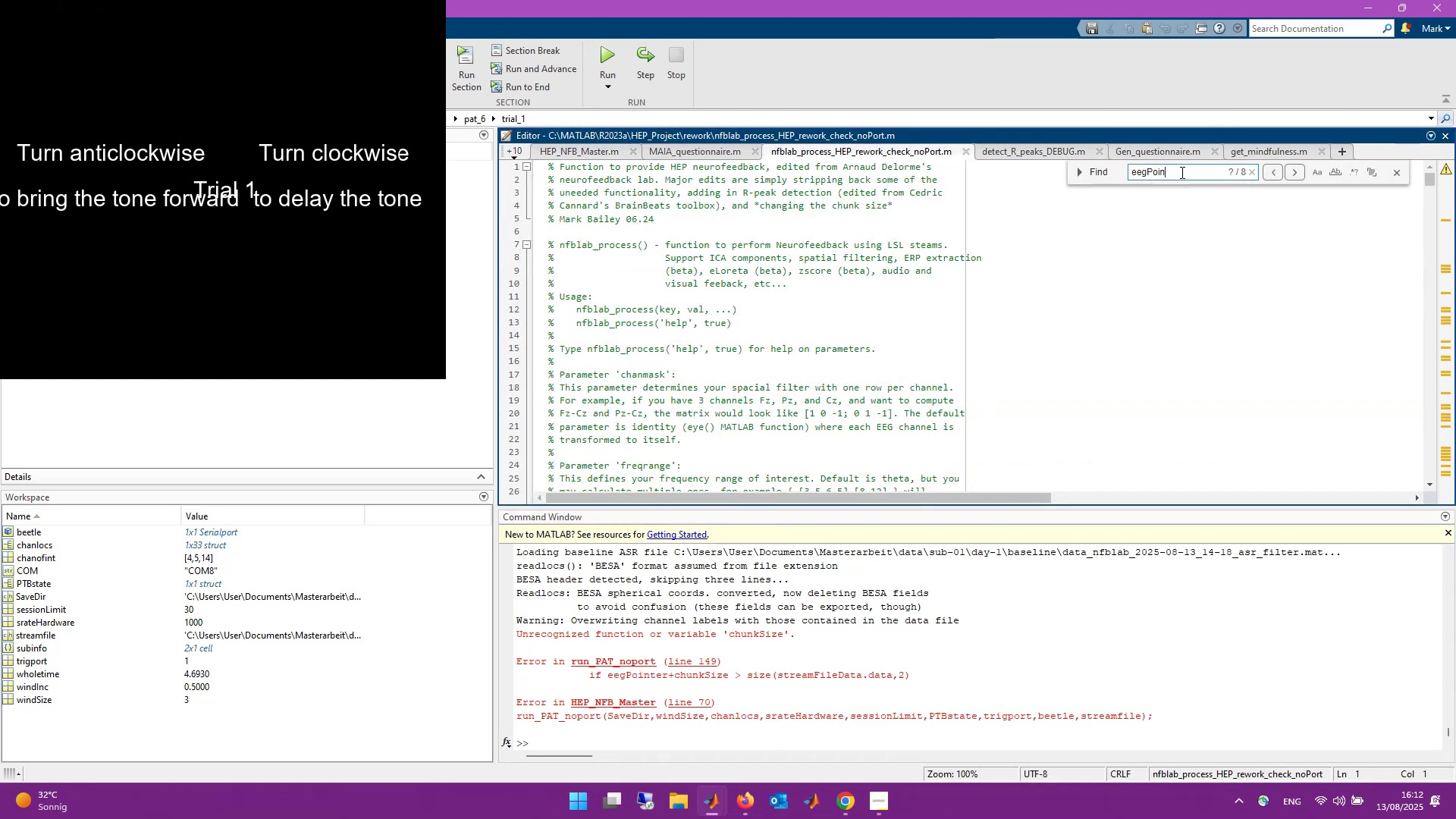 
triple_click([1181, 172])
 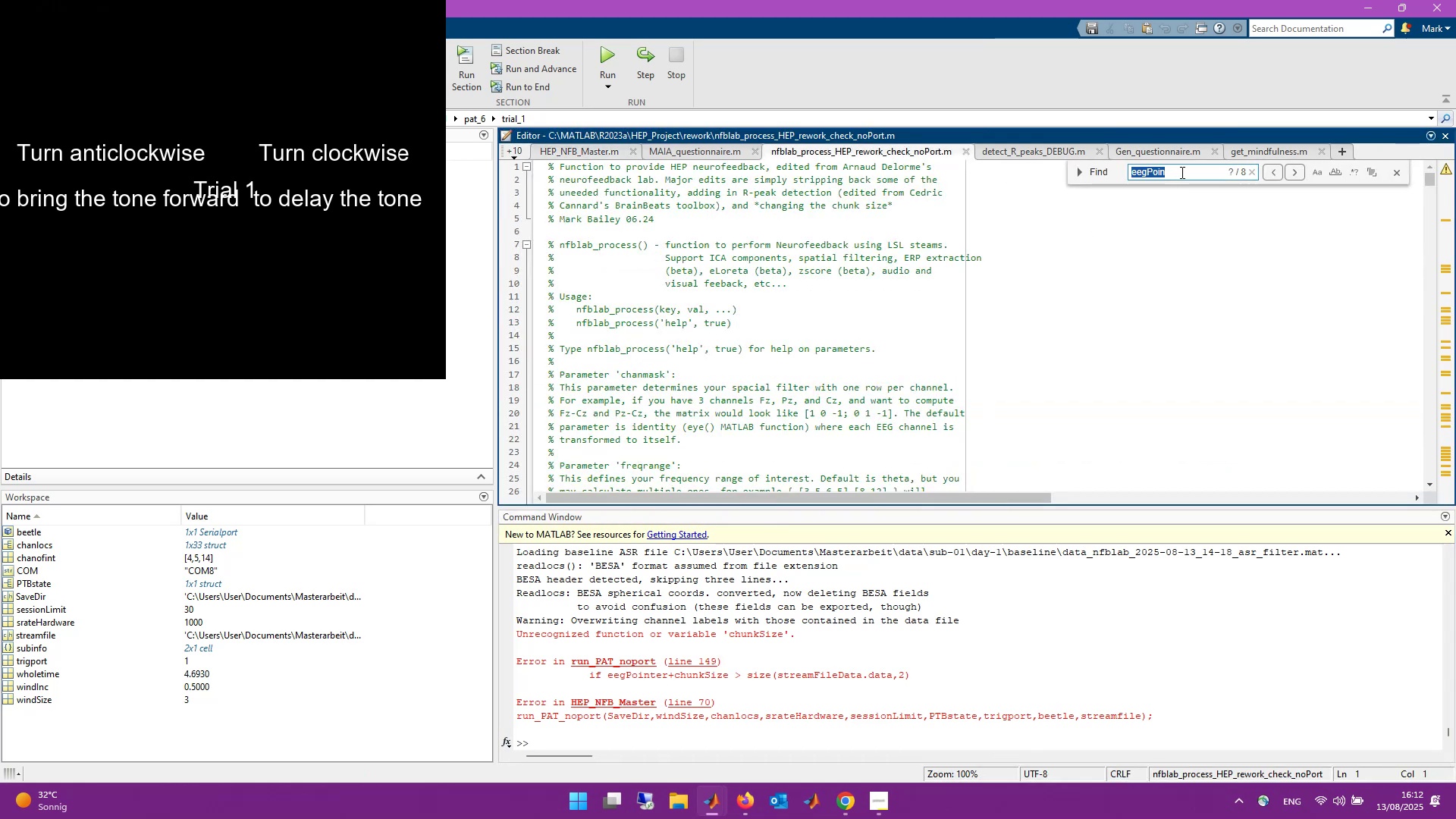 
triple_click([1181, 172])
 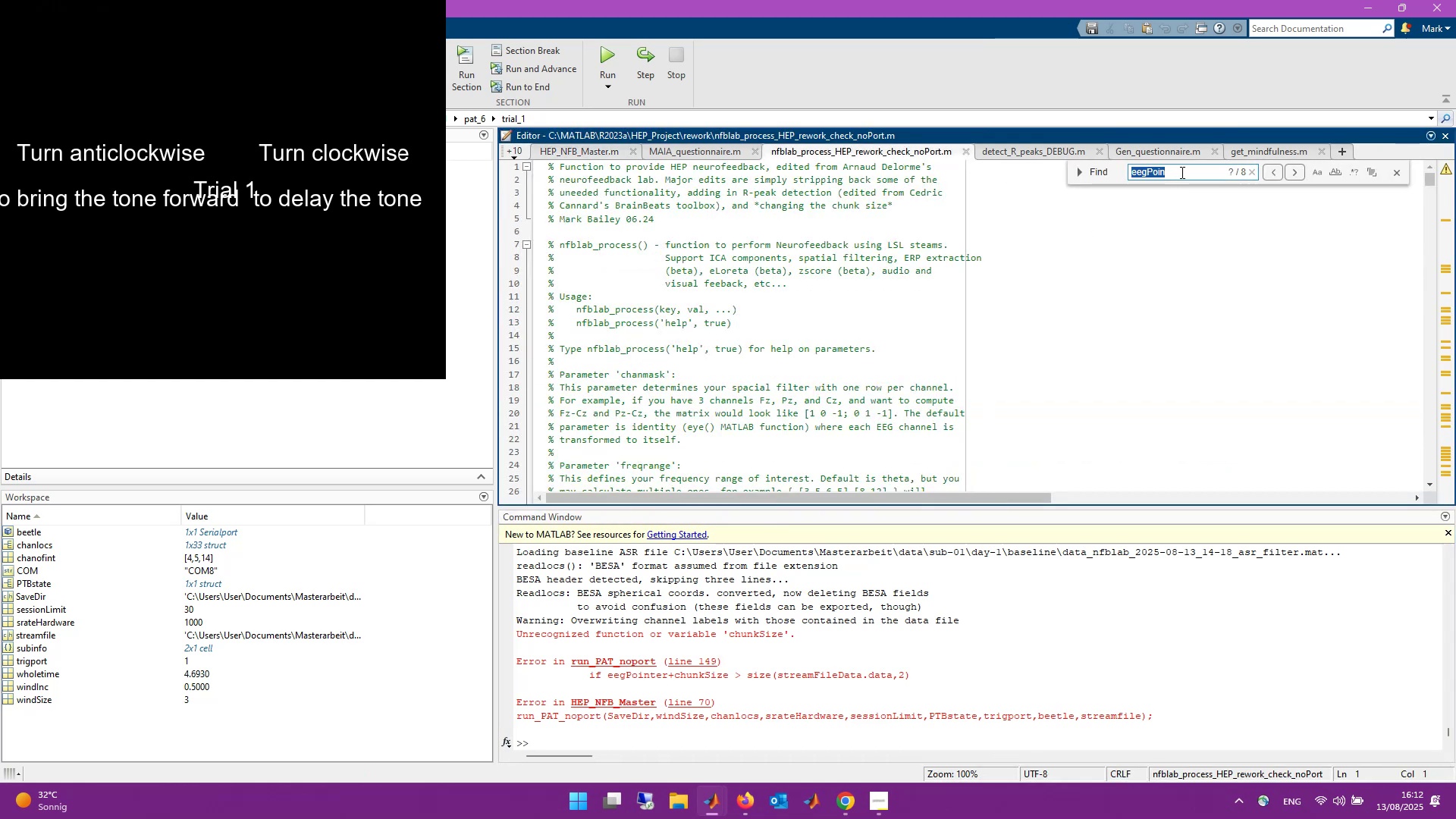 
type(chukn)
key(Backspace)
key(Backspace)
type(nkSize)
 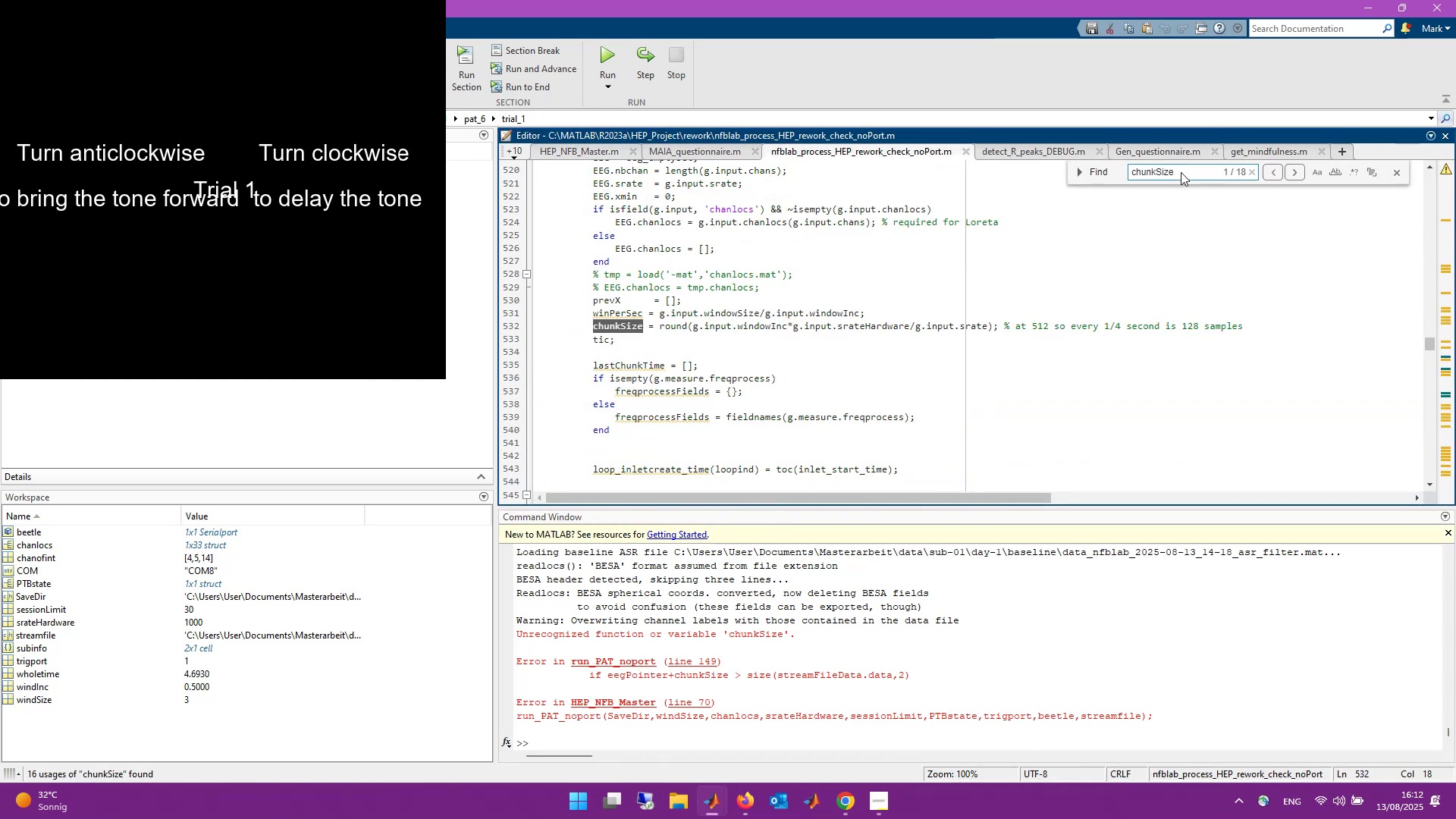 
scroll: coordinate [1000, 322], scroll_direction: up, amount: 2.0
 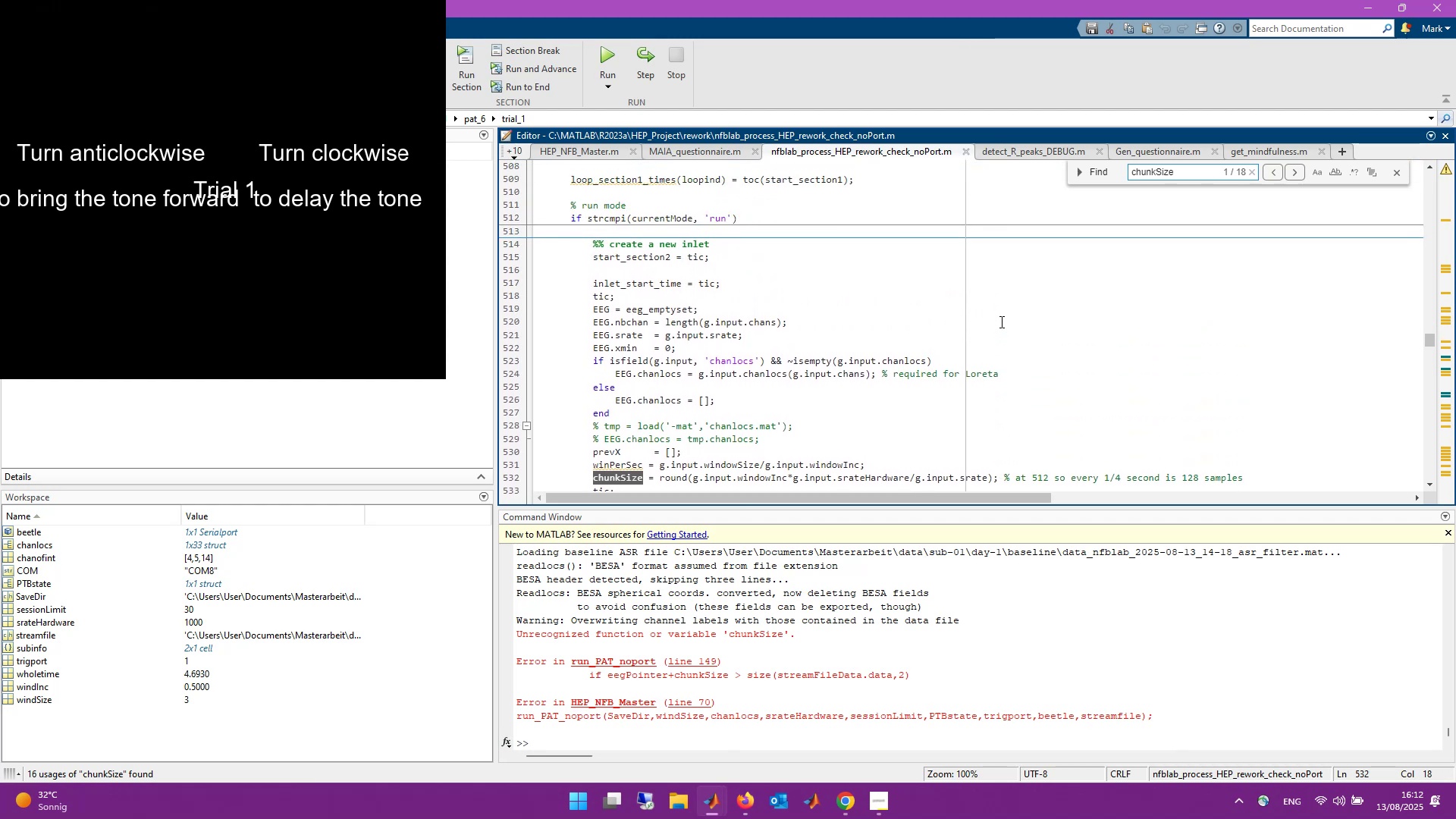 
scroll: coordinate [791, 405], scroll_direction: down, amount: 3.0
 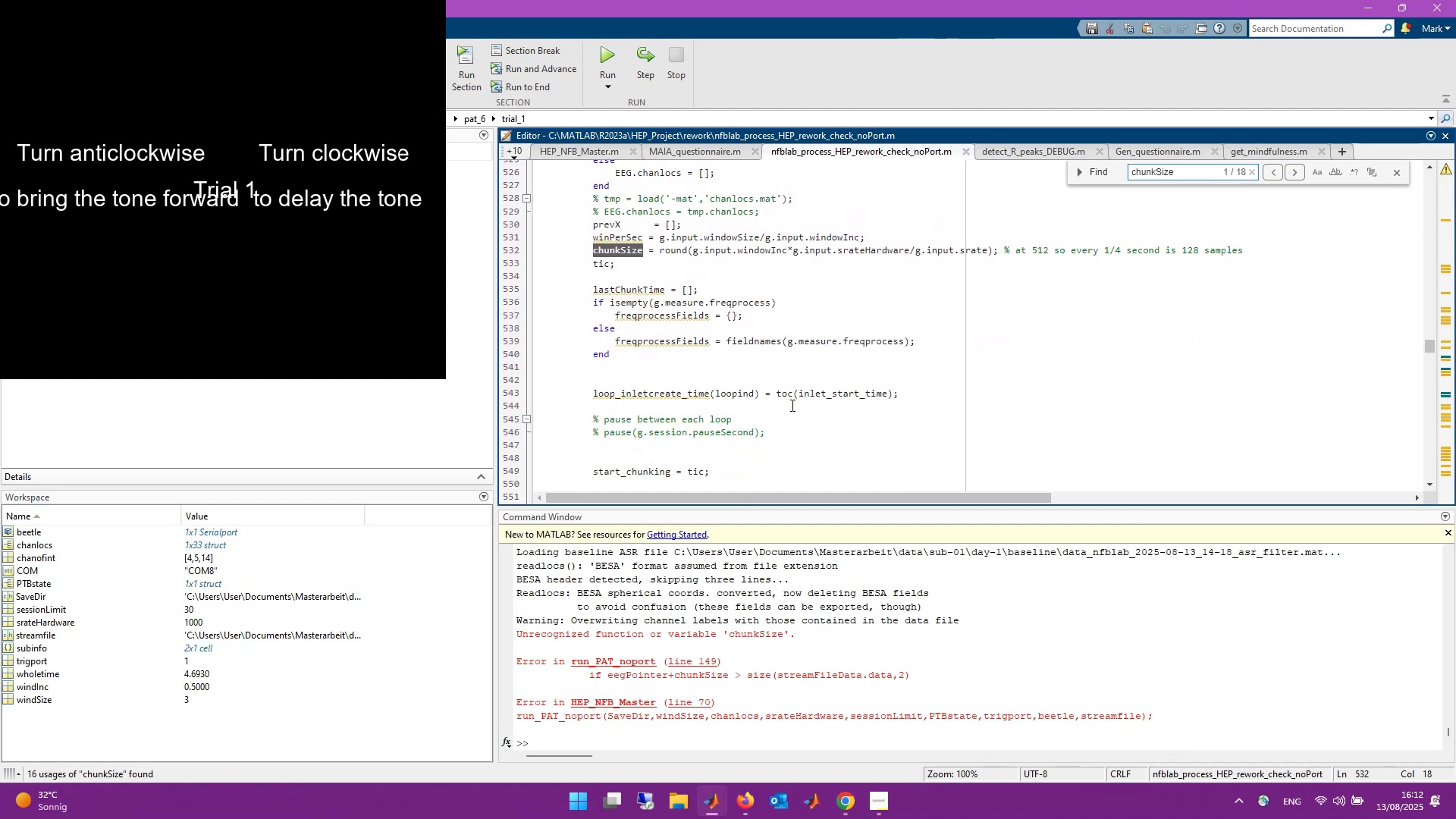 
scroll: coordinate [791, 405], scroll_direction: up, amount: 1.0
 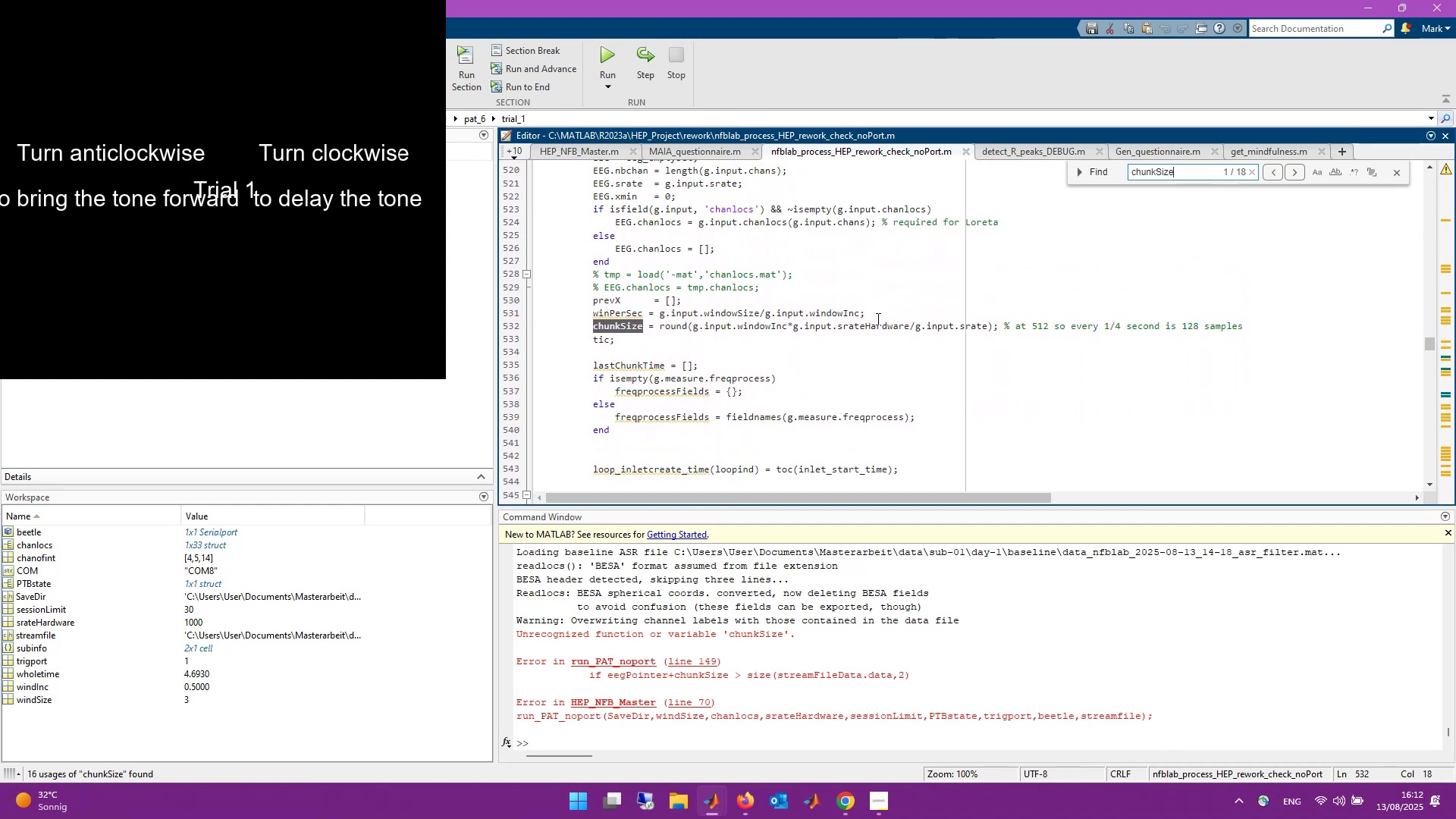 
left_click([657, 327])
 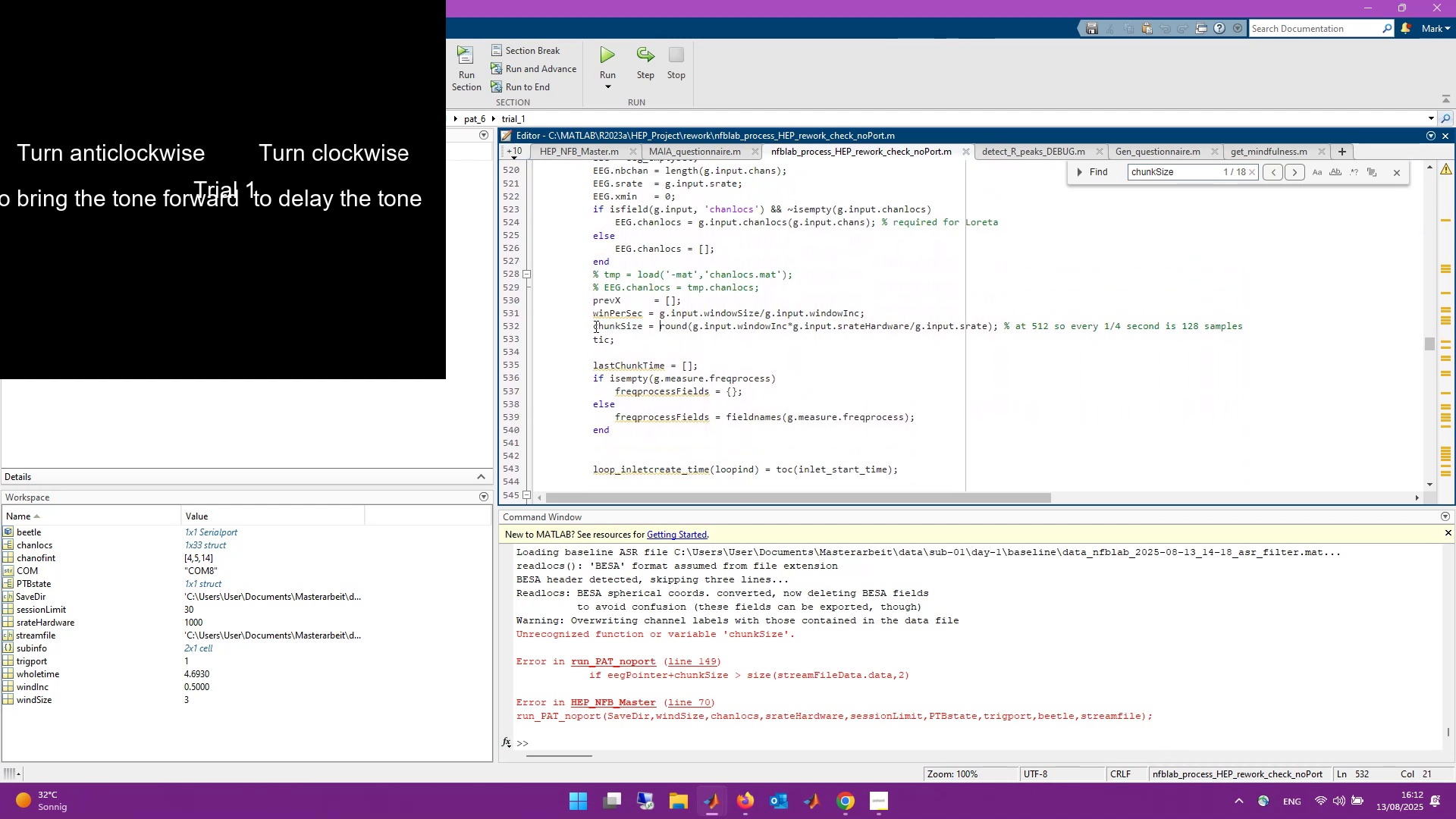 
left_click_drag(start_coordinate=[595, 326], to_coordinate=[999, 327])
 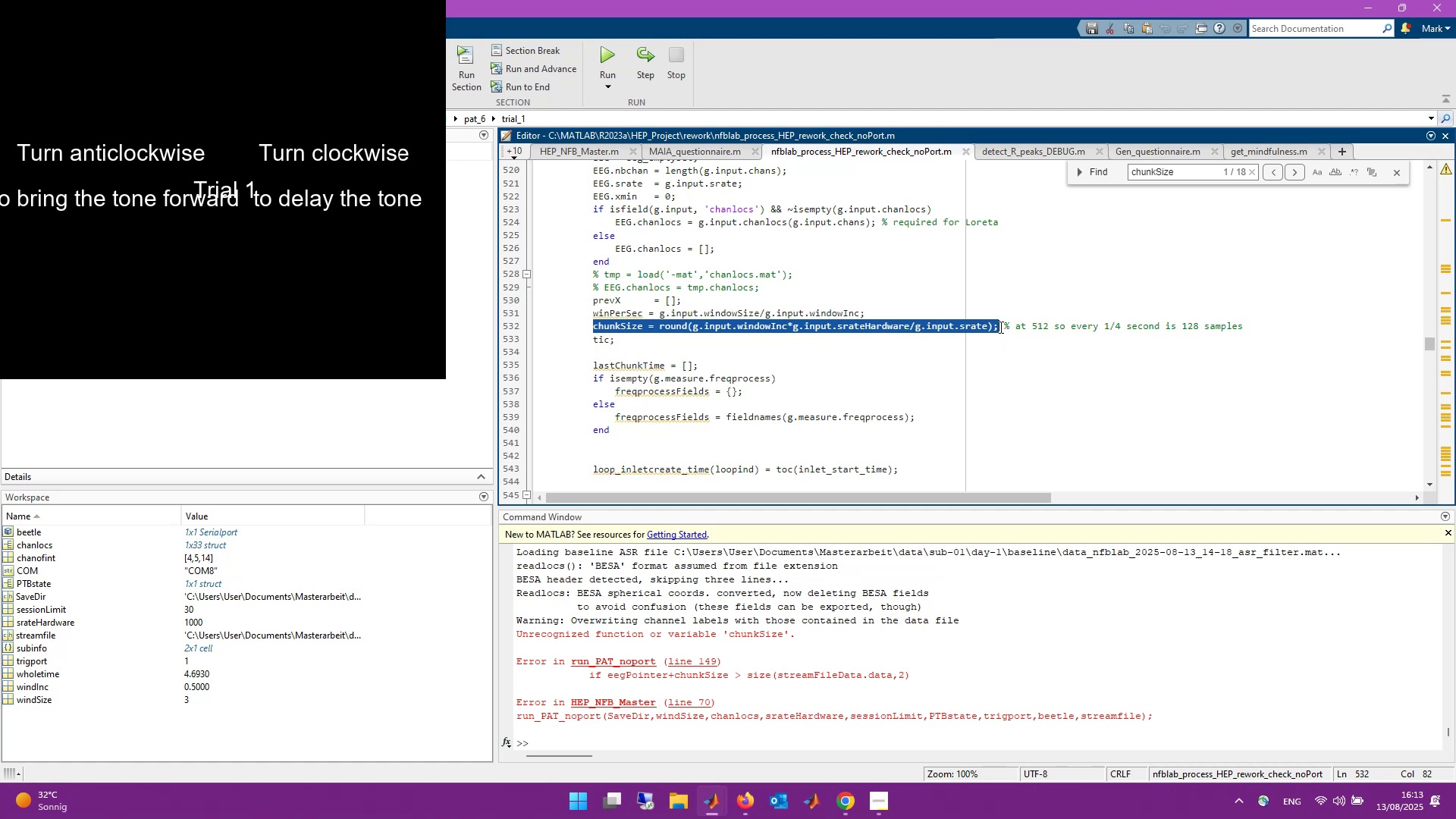 
key(Control+C)
 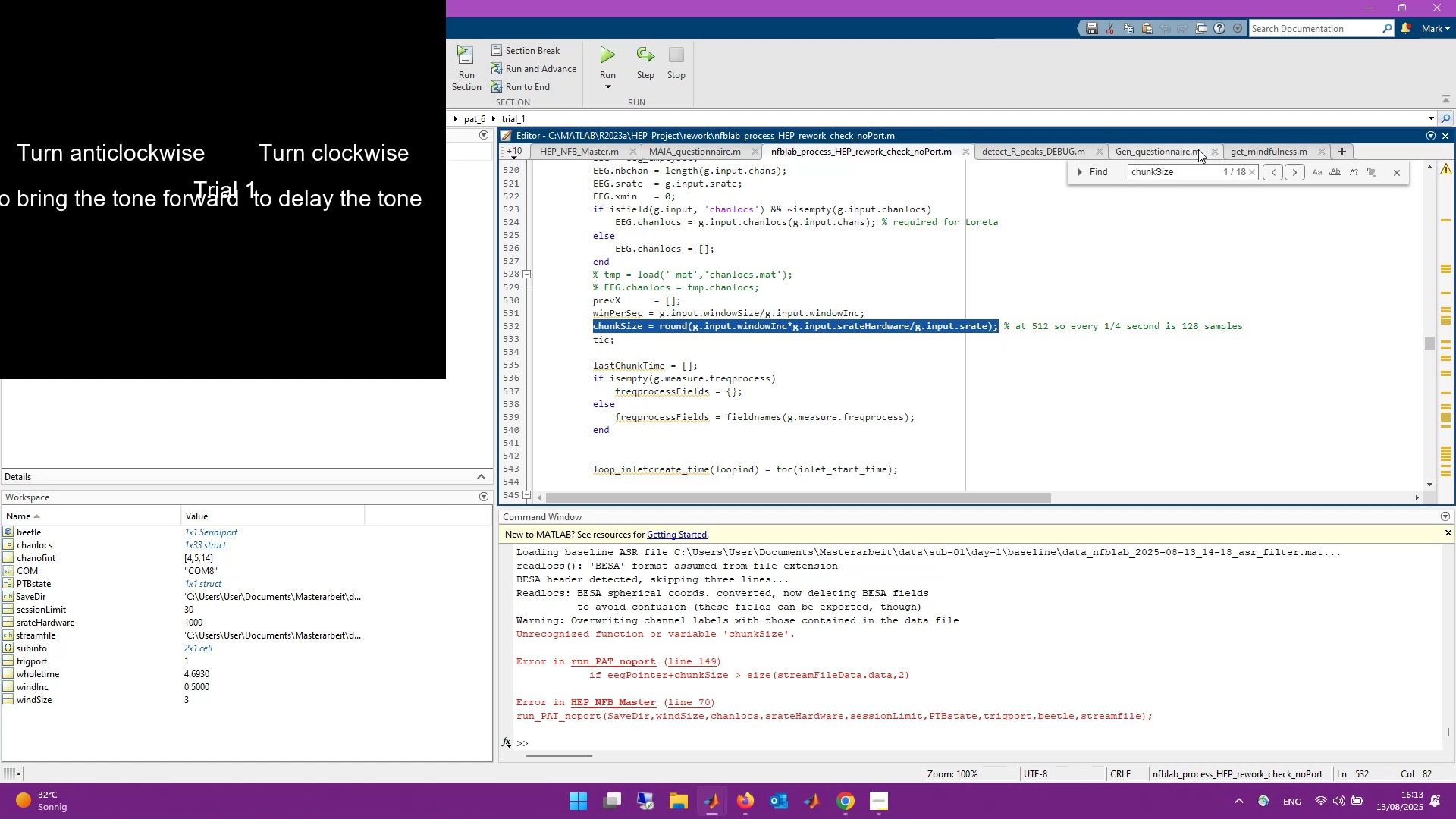 
left_click([1018, 152])
 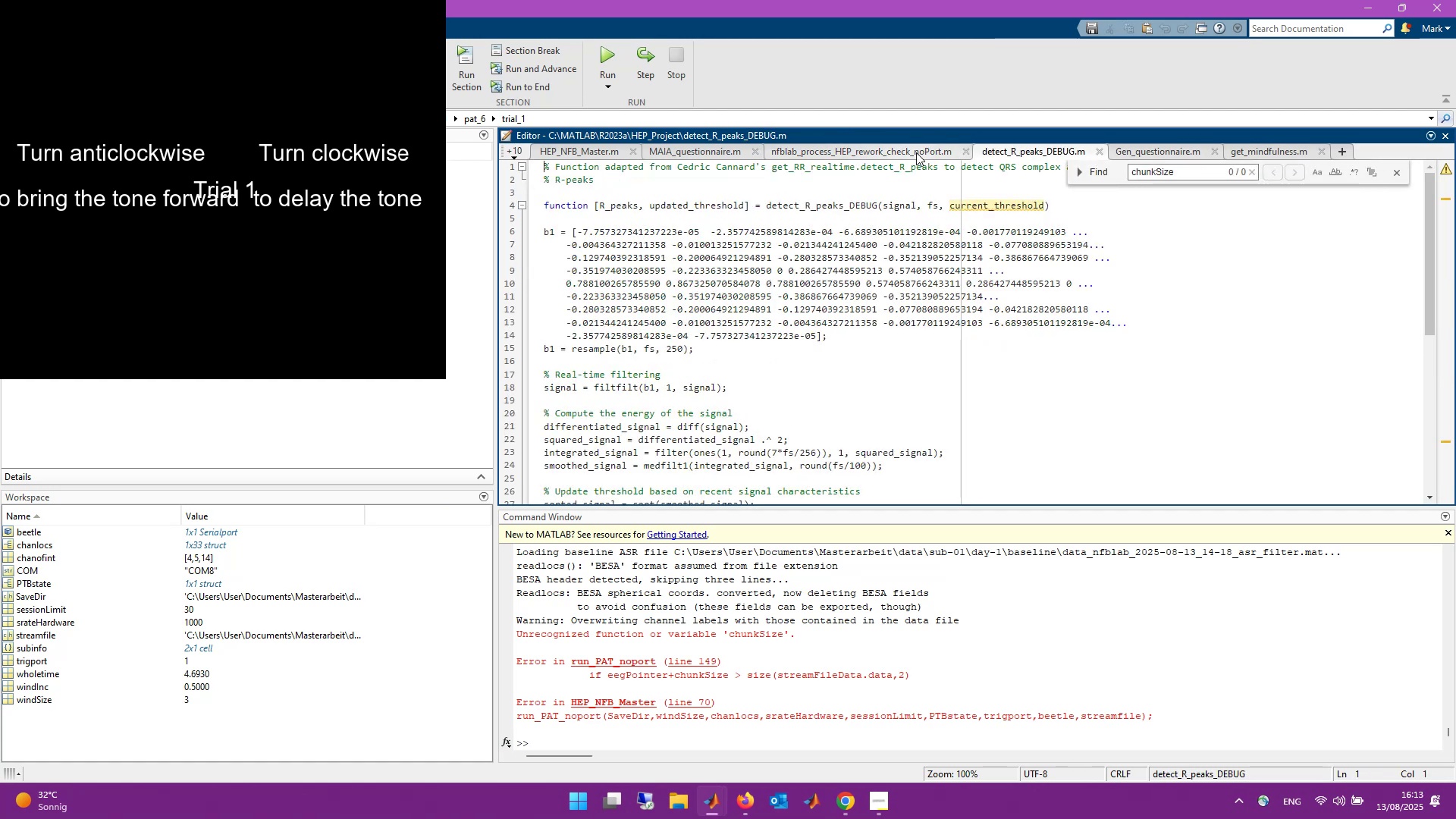 
left_click([858, 153])
 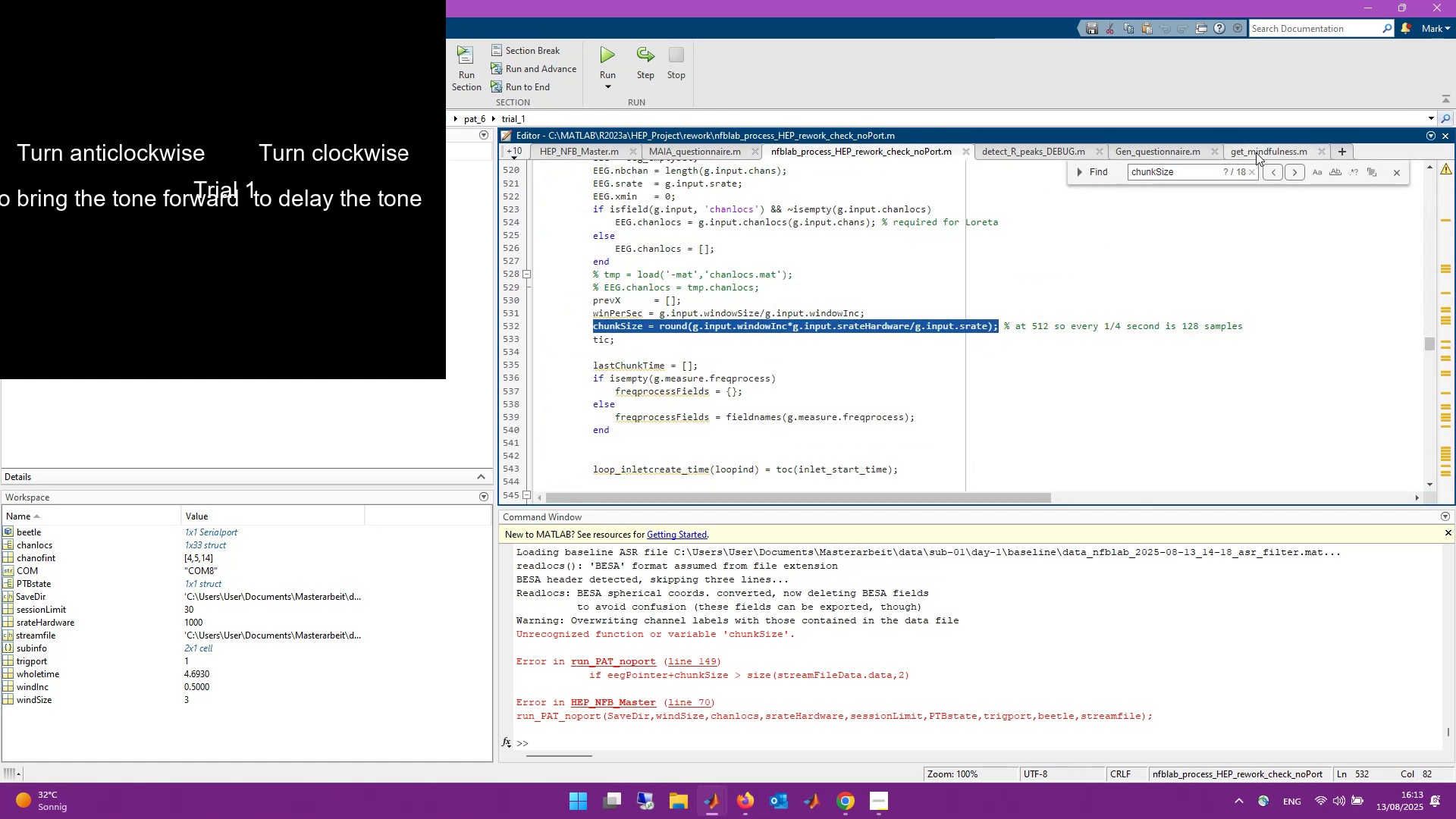 
left_click([1215, 152])
 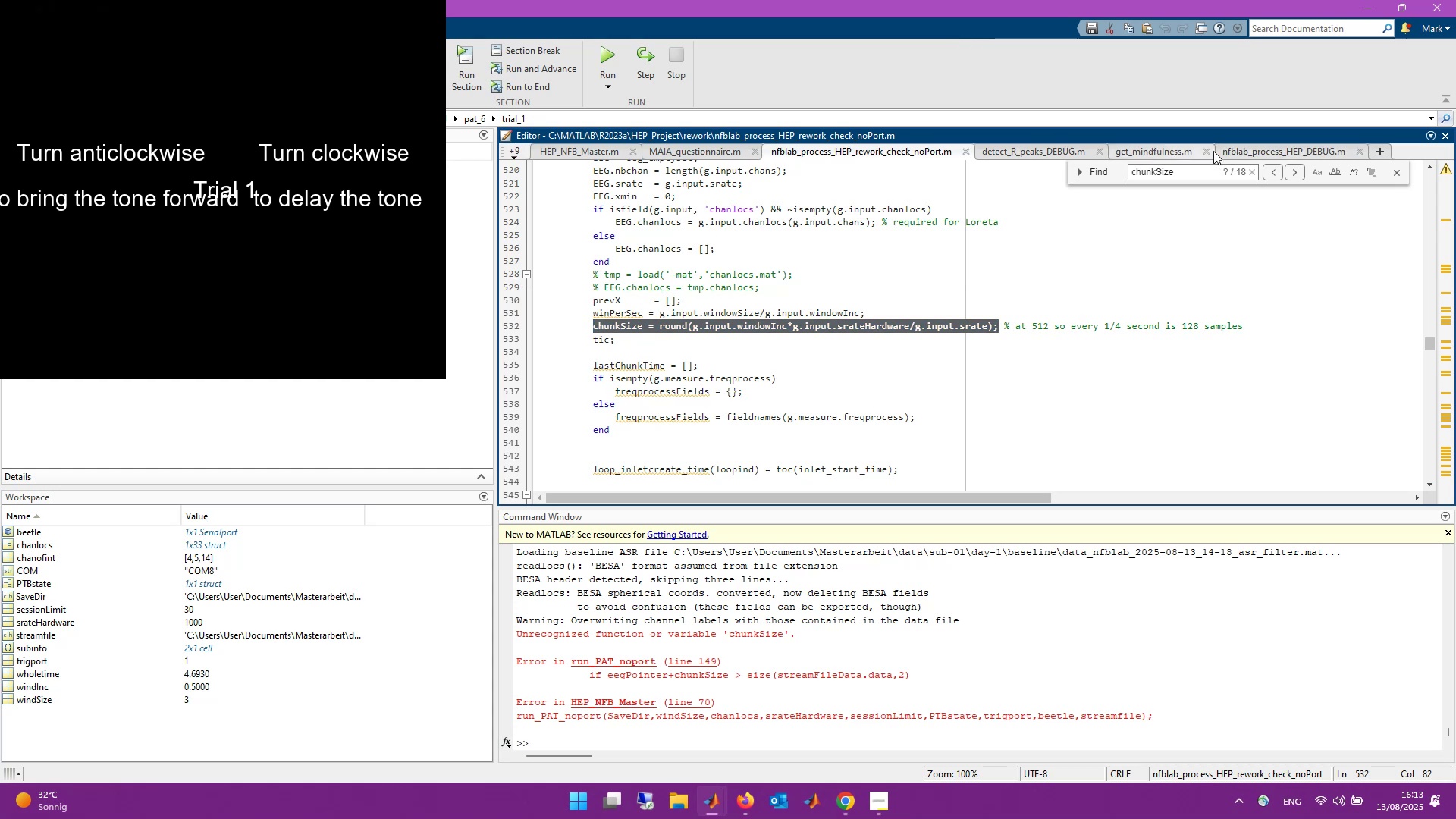 
left_click([1210, 151])
 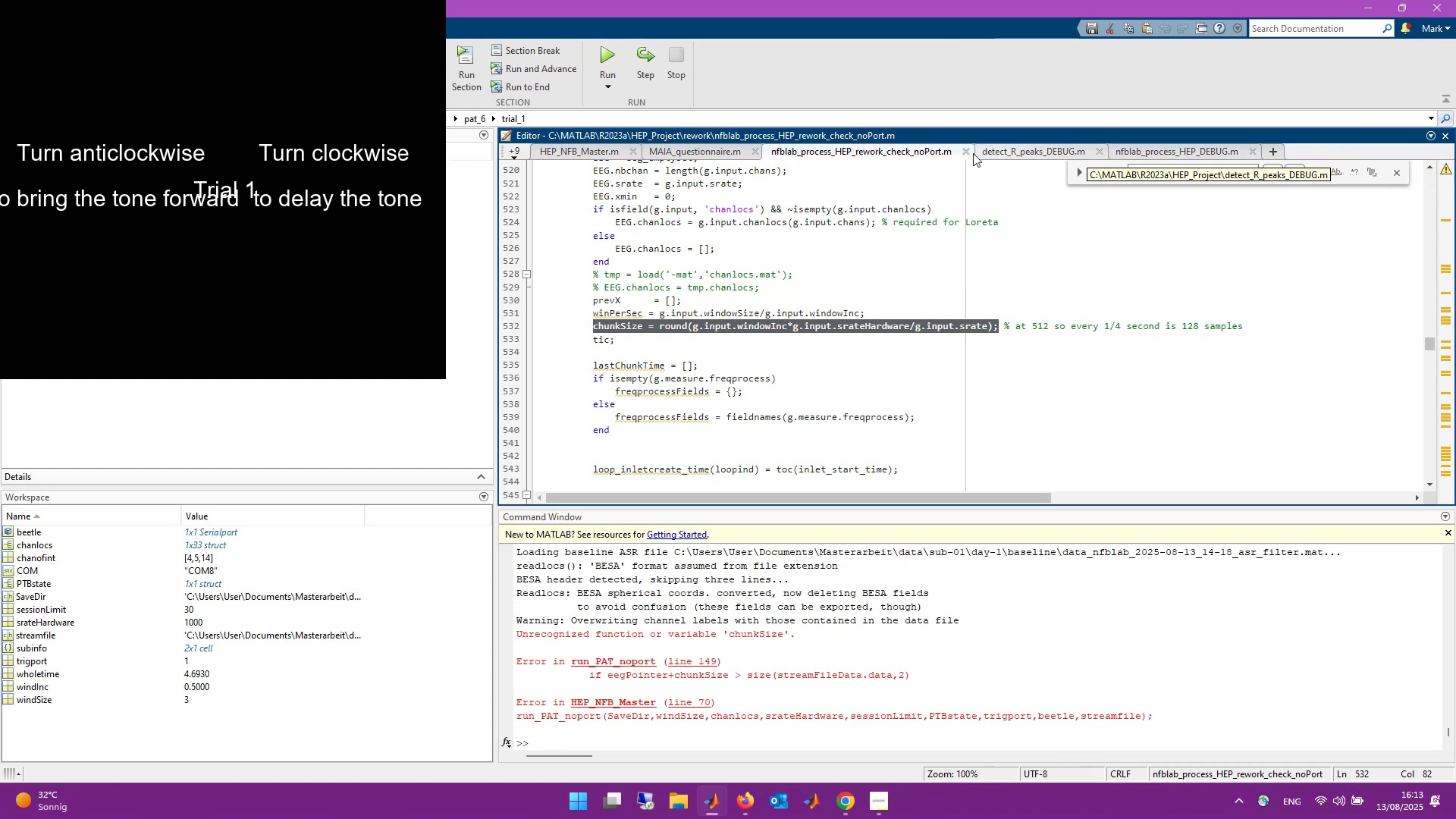 
left_click([517, 151])
 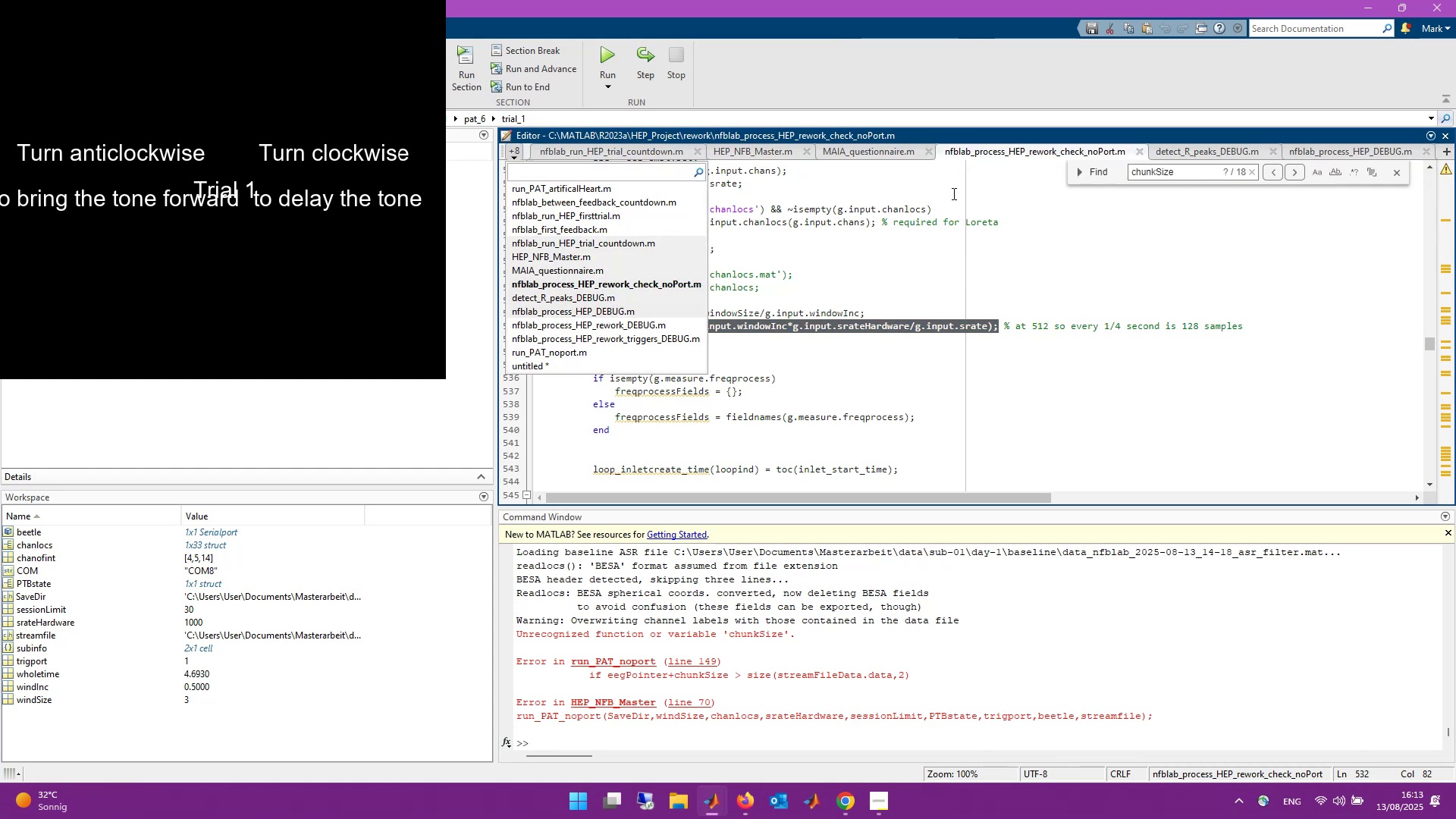 
left_click([926, 152])
 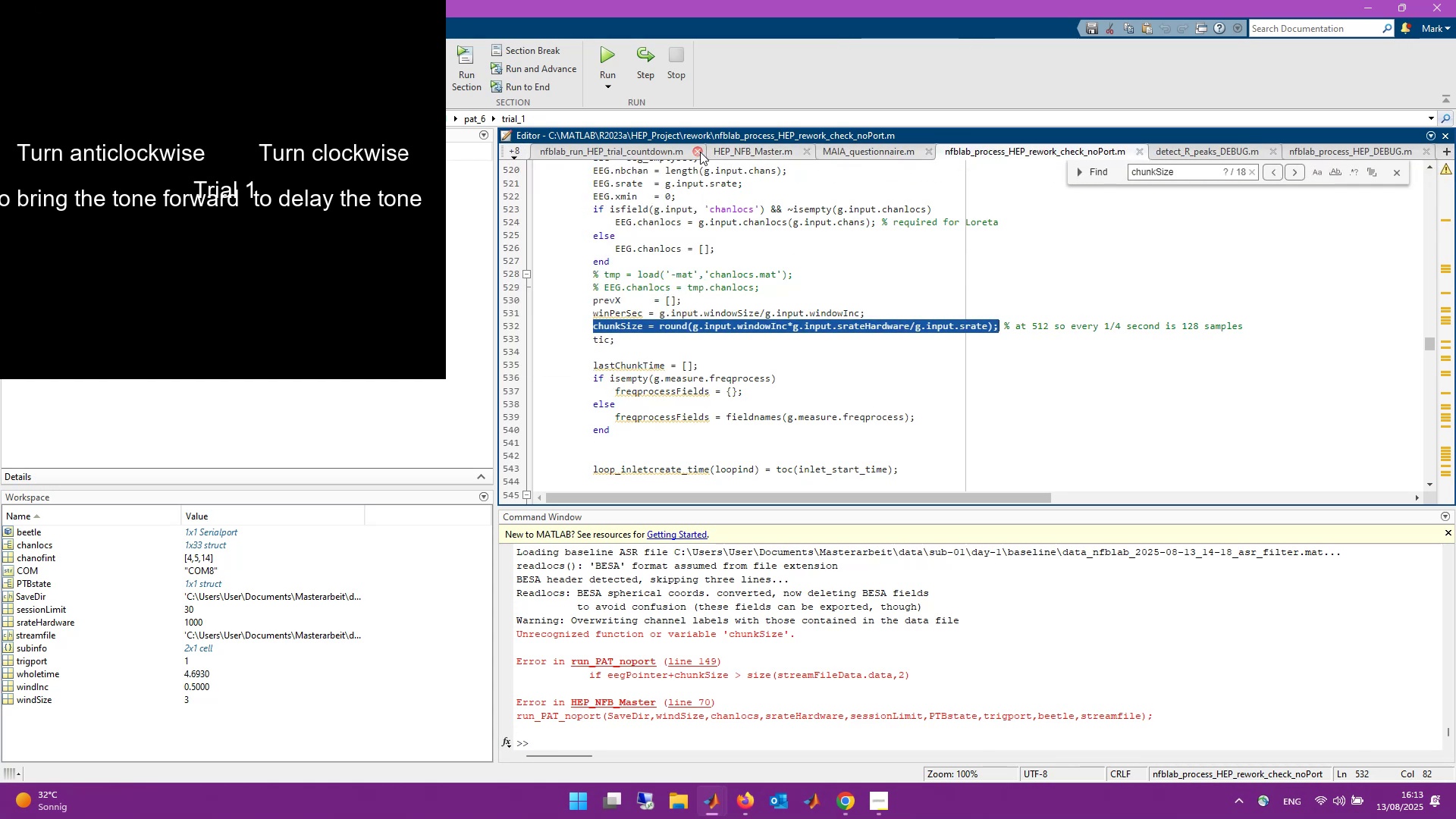 
left_click([700, 152])
 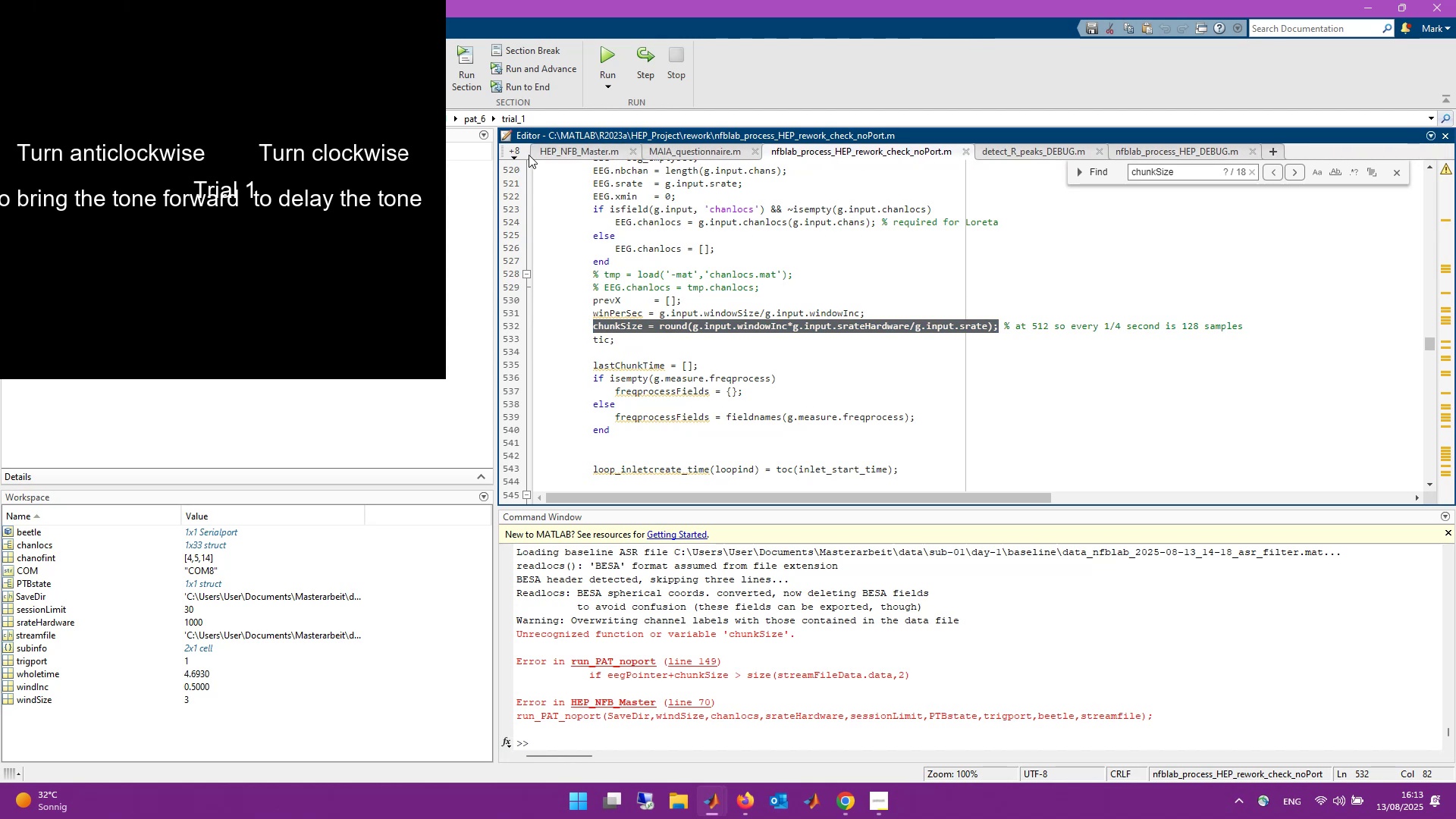 
left_click([1344, 149])
 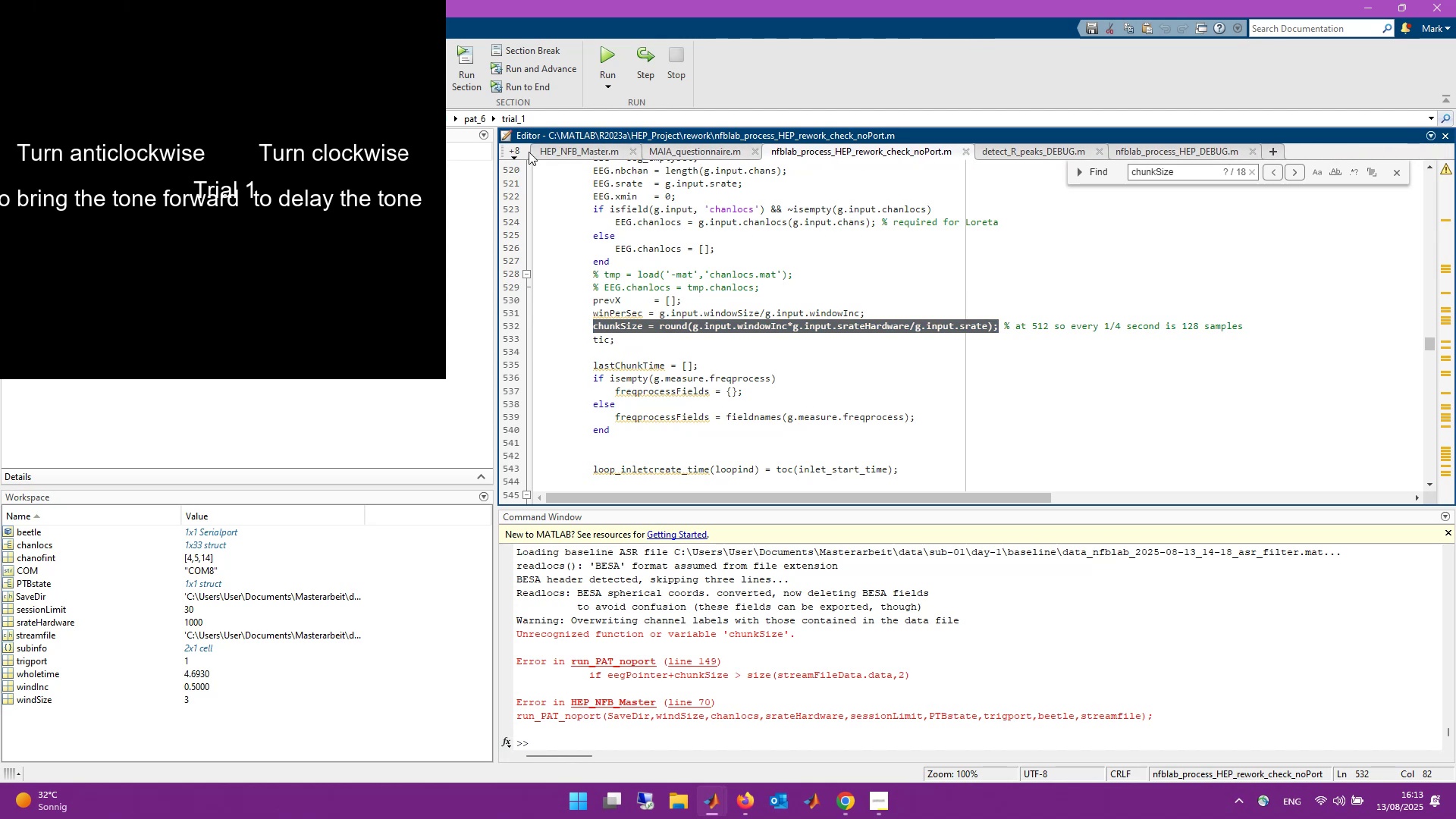 
left_click([519, 153])
 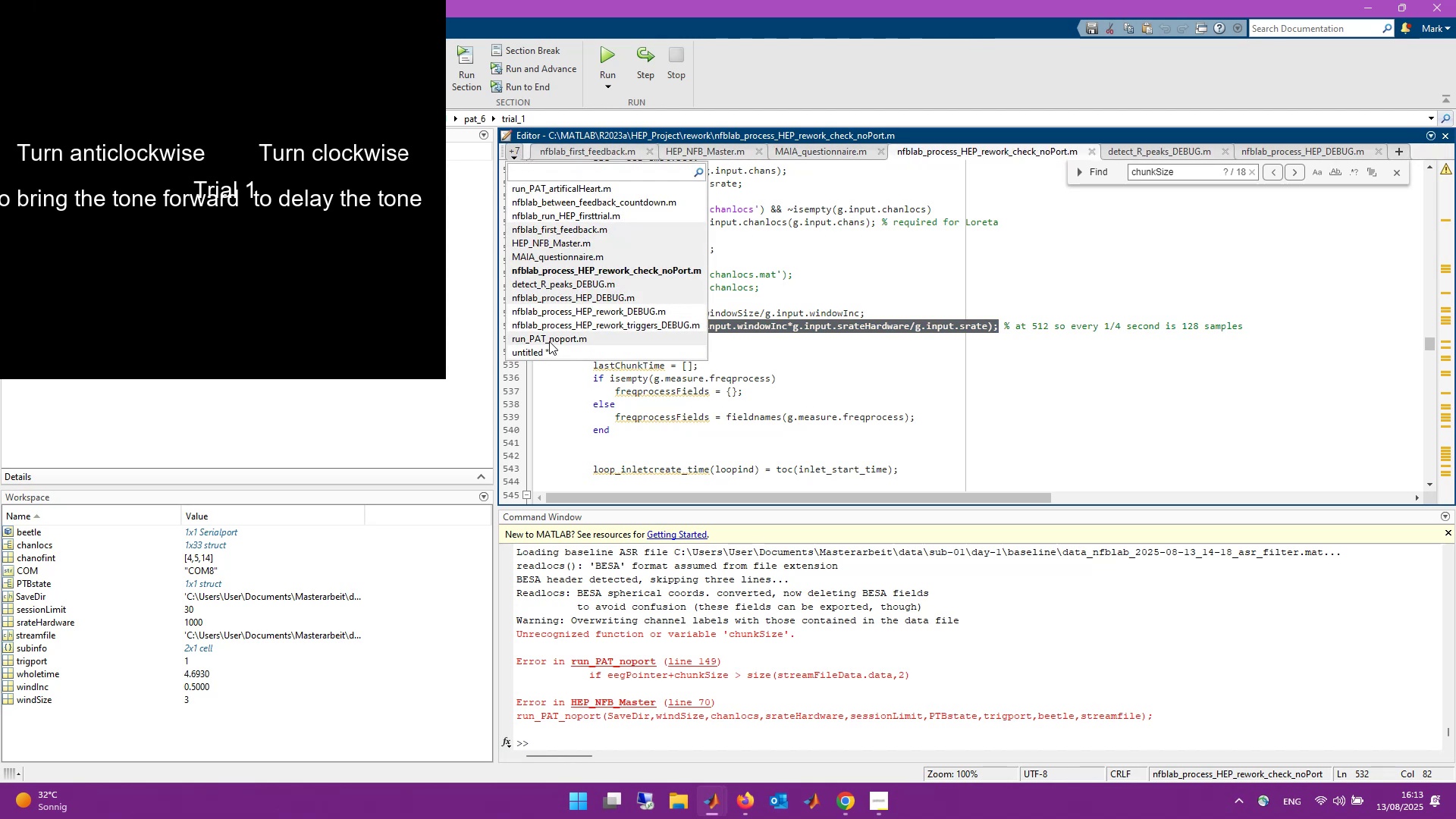 
left_click([551, 340])
 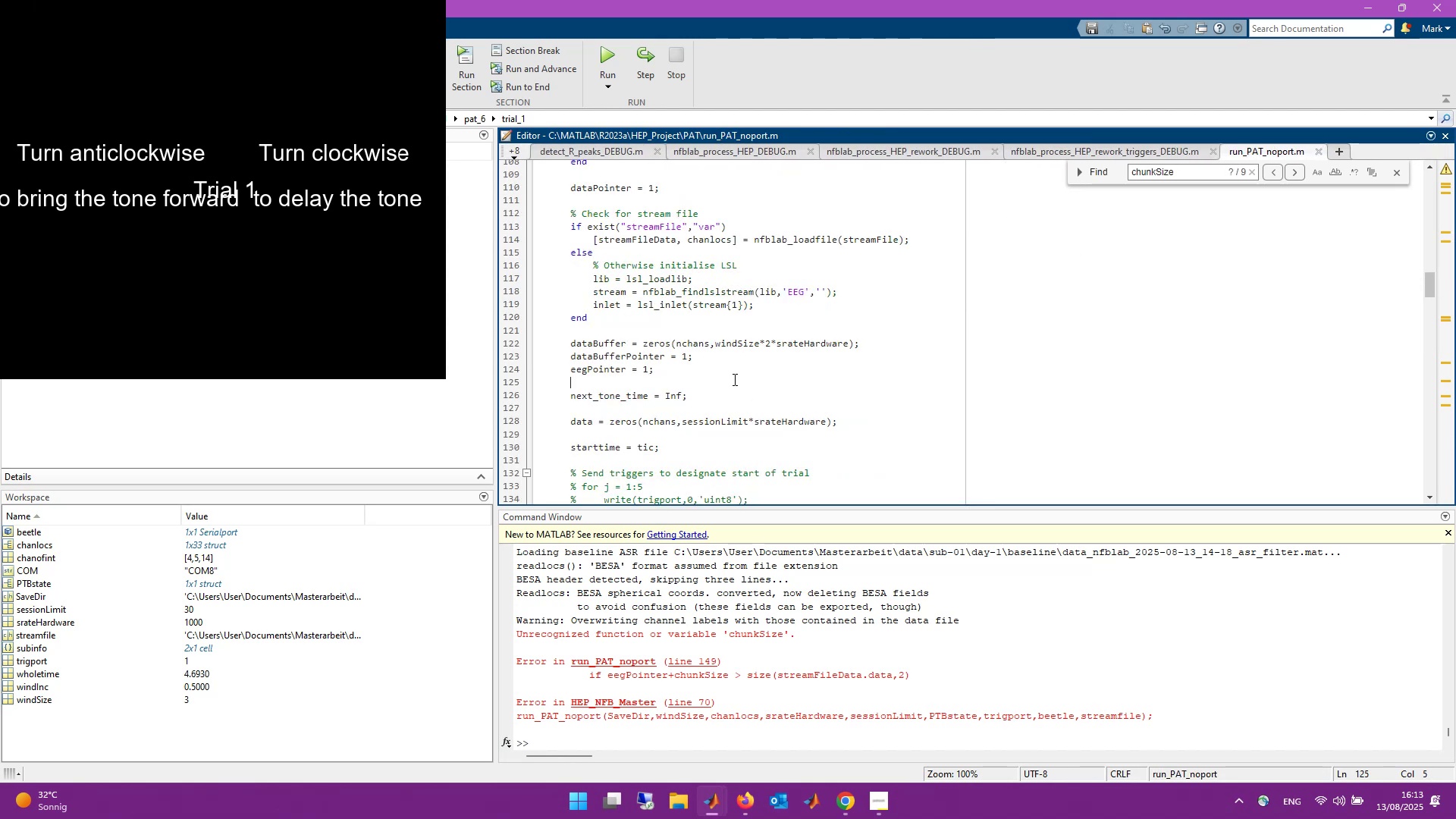 
wait(5.26)
 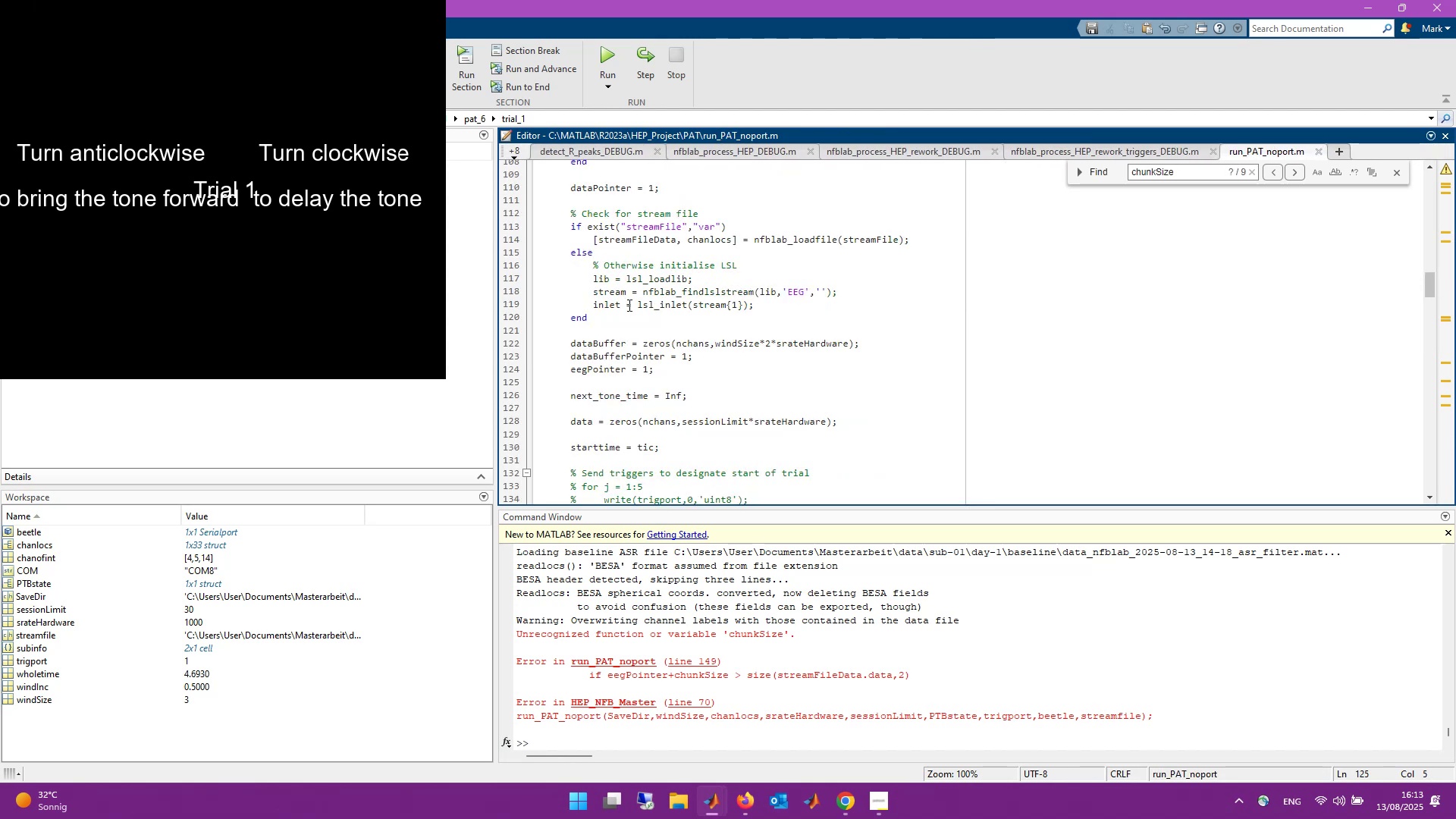 
scroll: coordinate [729, 396], scroll_direction: up, amount: 3.0
 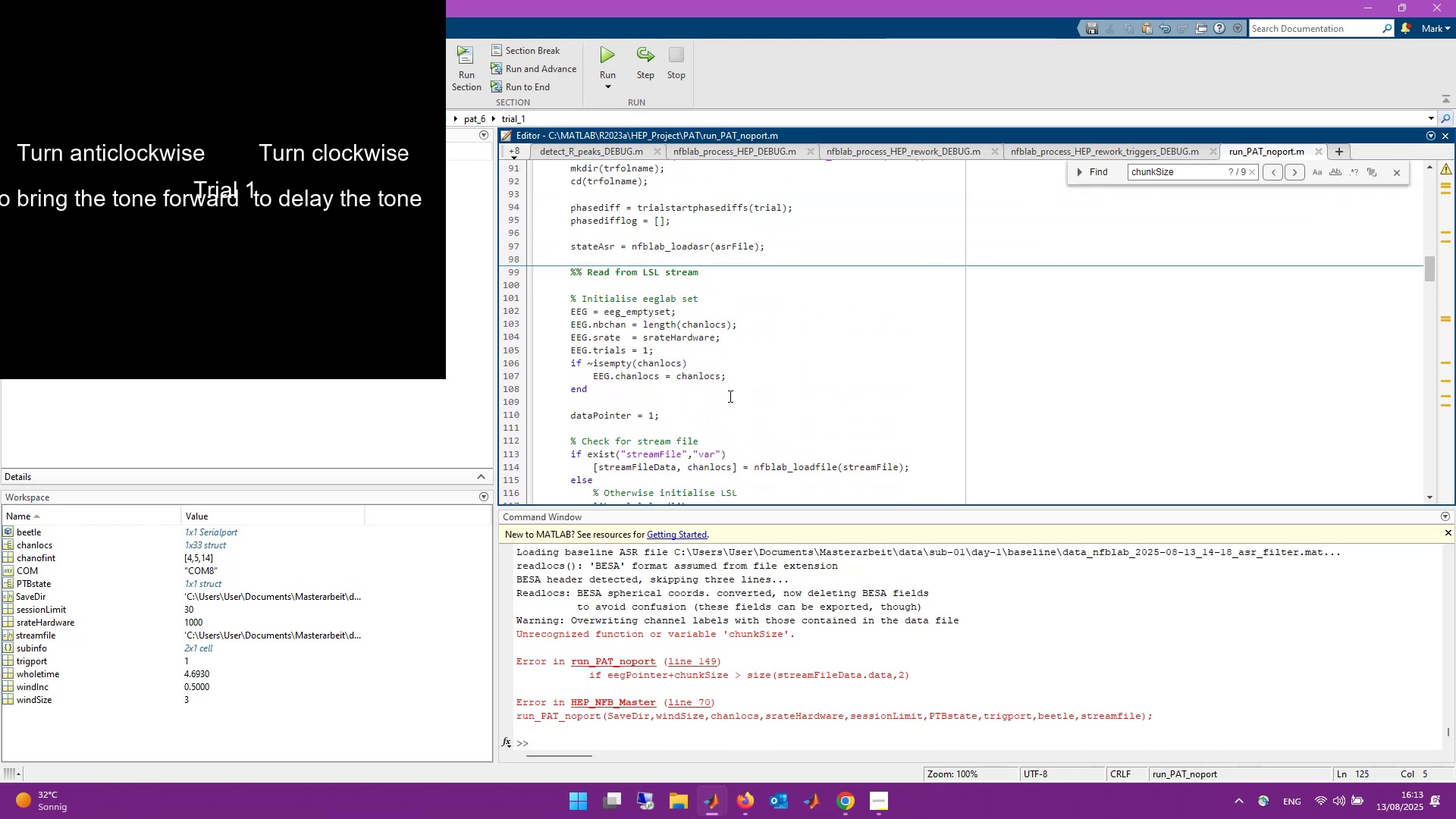 
scroll: coordinate [712, 347], scroll_direction: down, amount: 4.0
 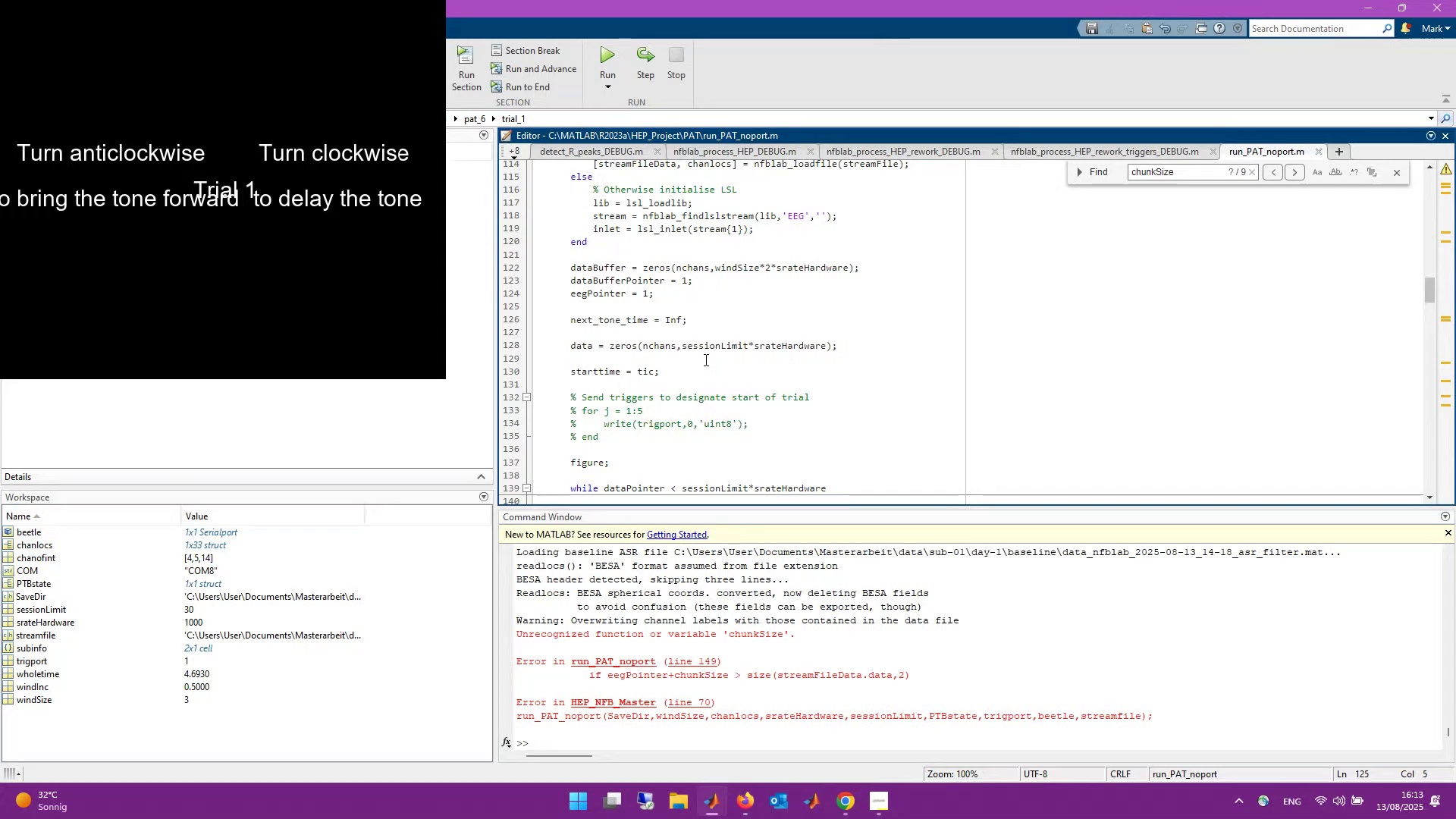 
scroll: coordinate [704, 359], scroll_direction: up, amount: 6.0
 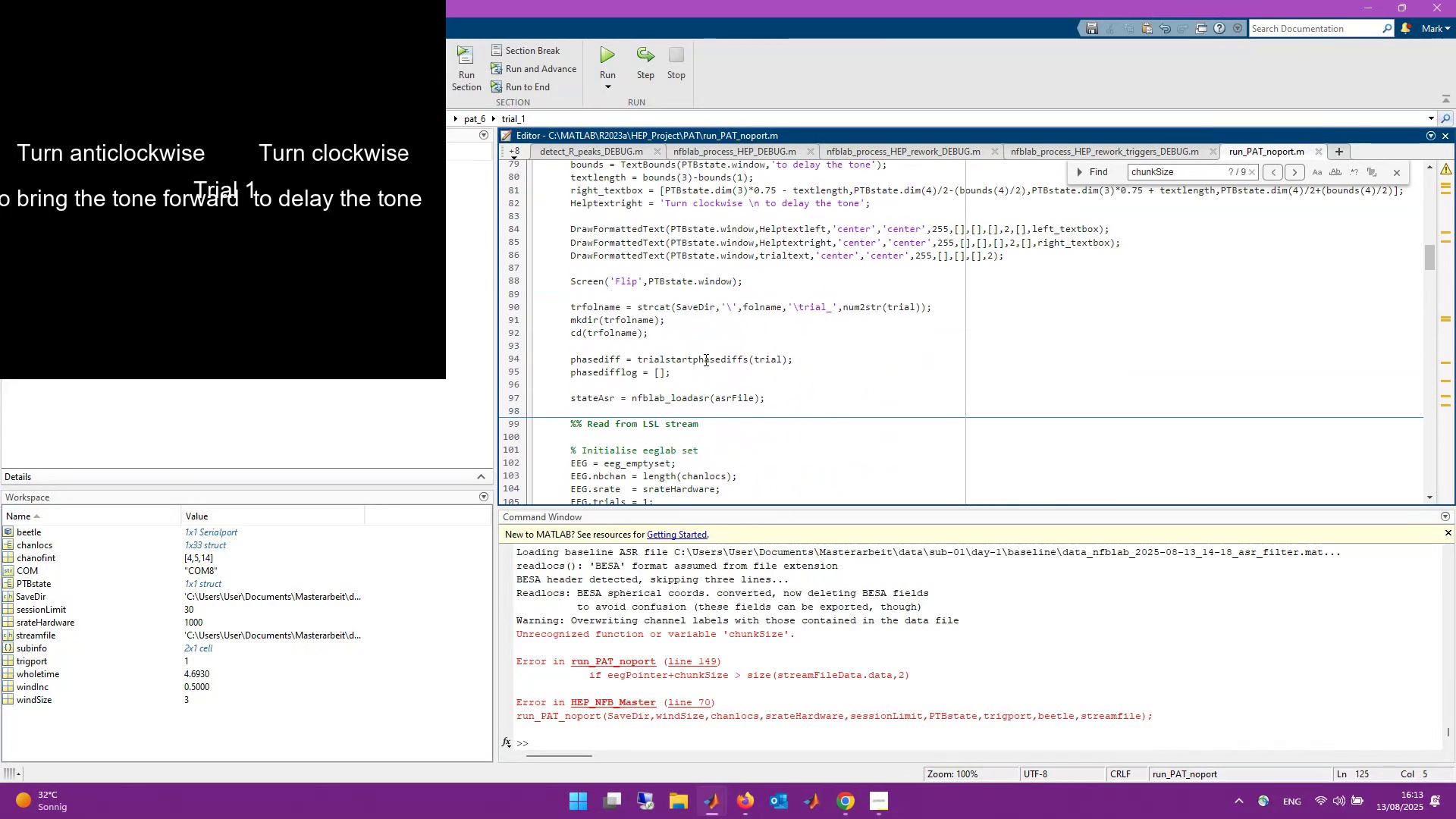 
scroll: coordinate [704, 359], scroll_direction: down, amount: 4.0
 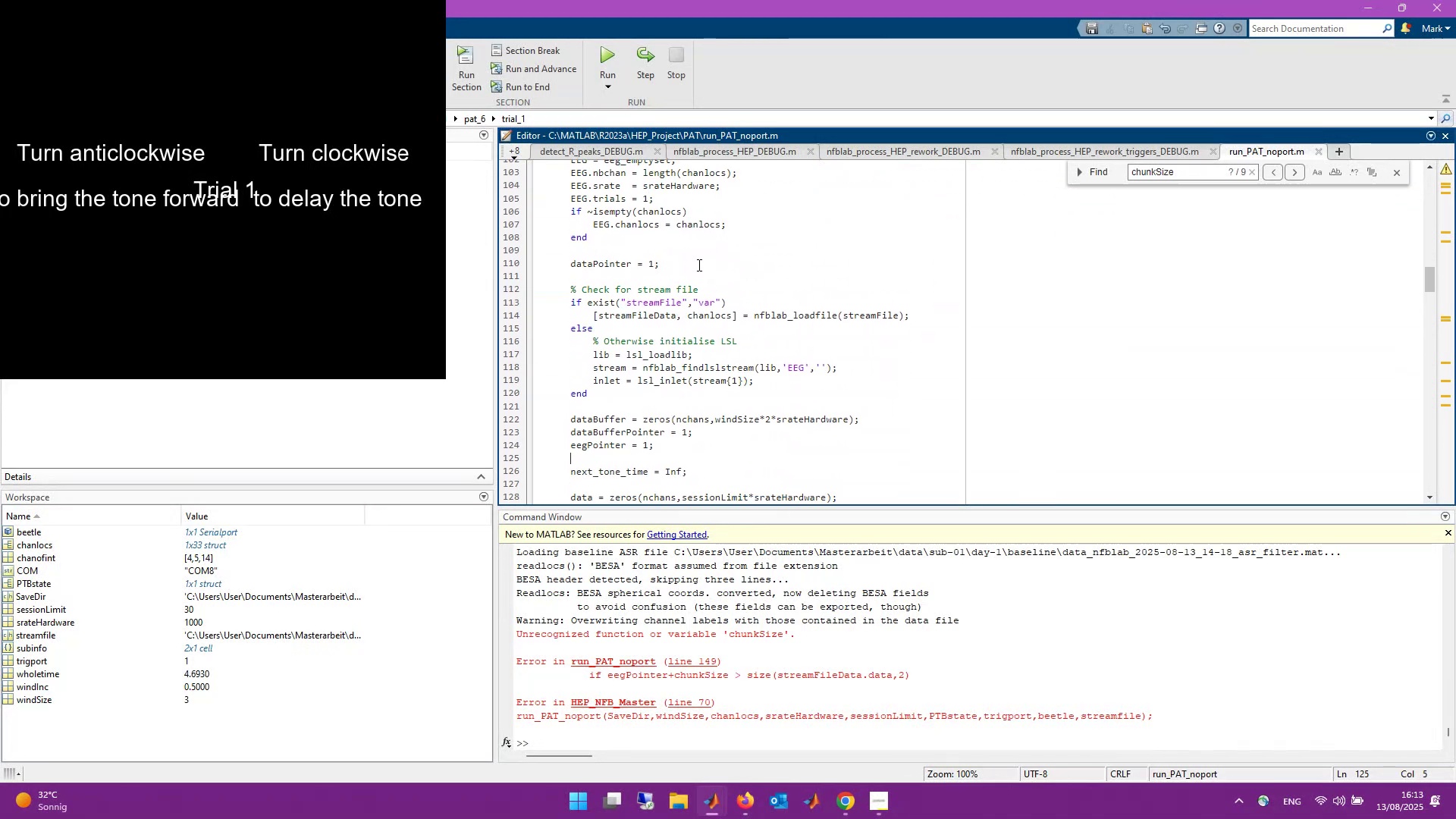 
left_click([698, 265])
 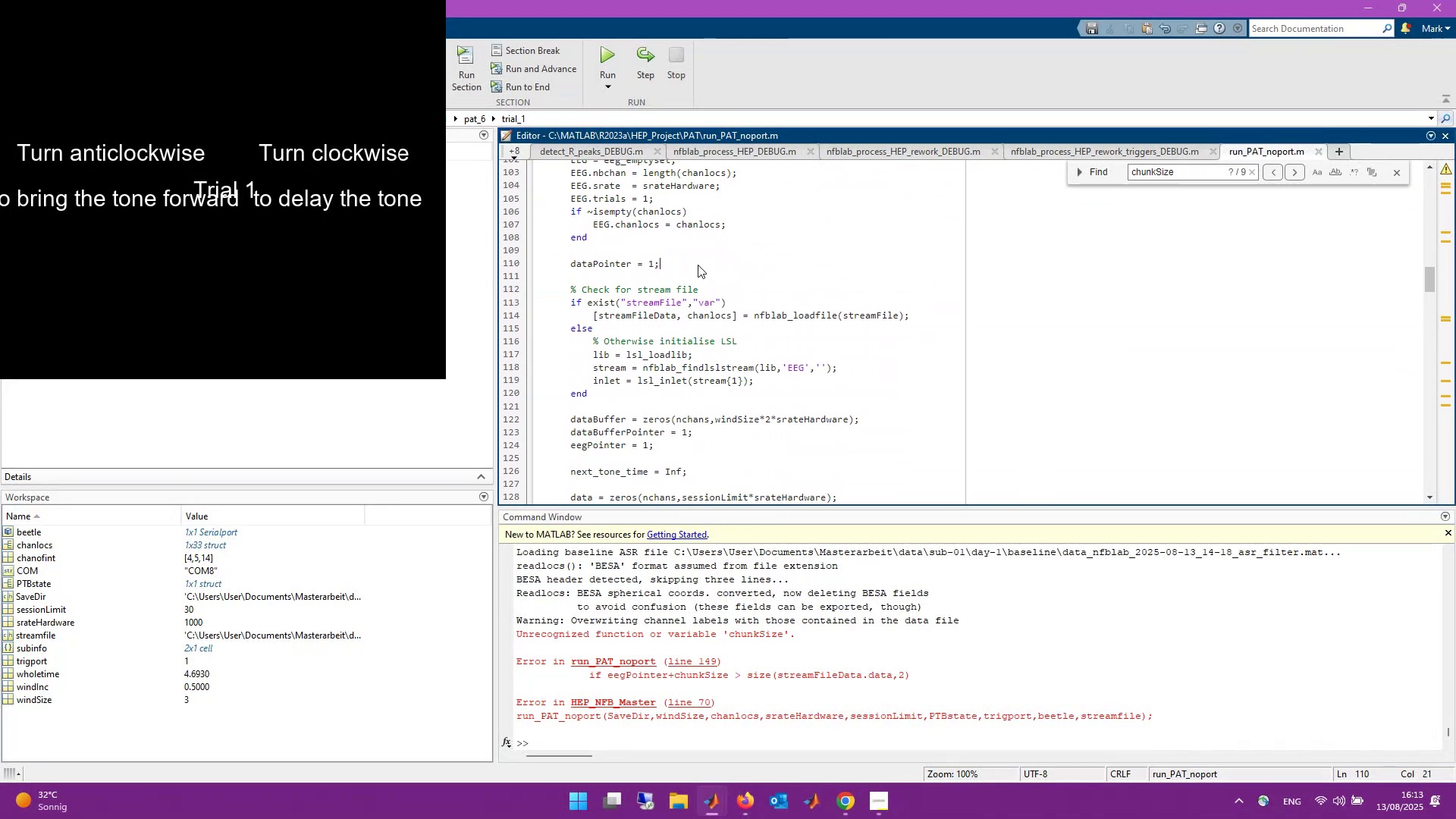 
scroll: coordinate [774, 359], scroll_direction: down, amount: 4.0
 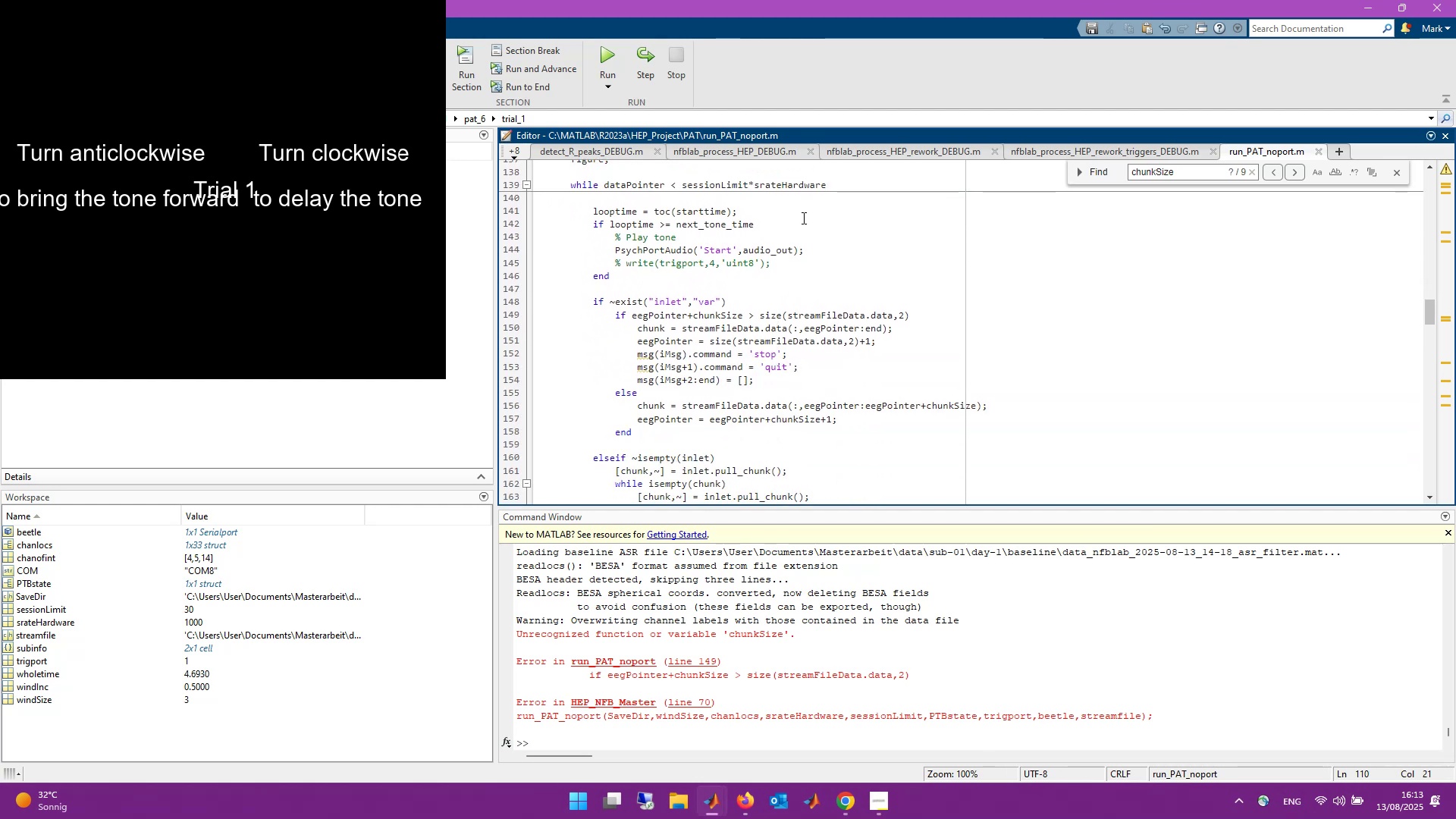 
scroll: coordinate [1015, 228], scroll_direction: up, amount: 1.0
 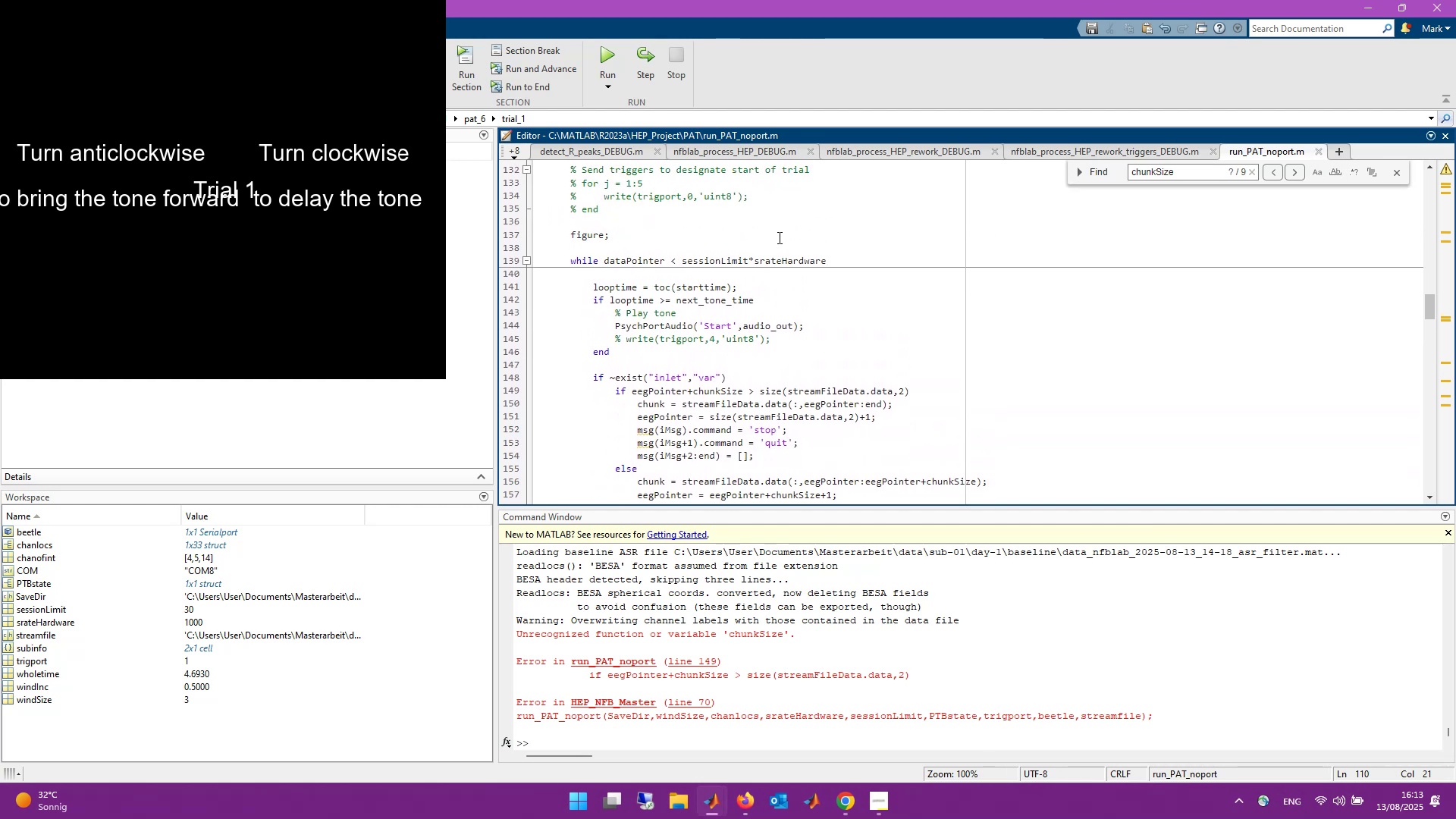 
left_click([782, 244])
 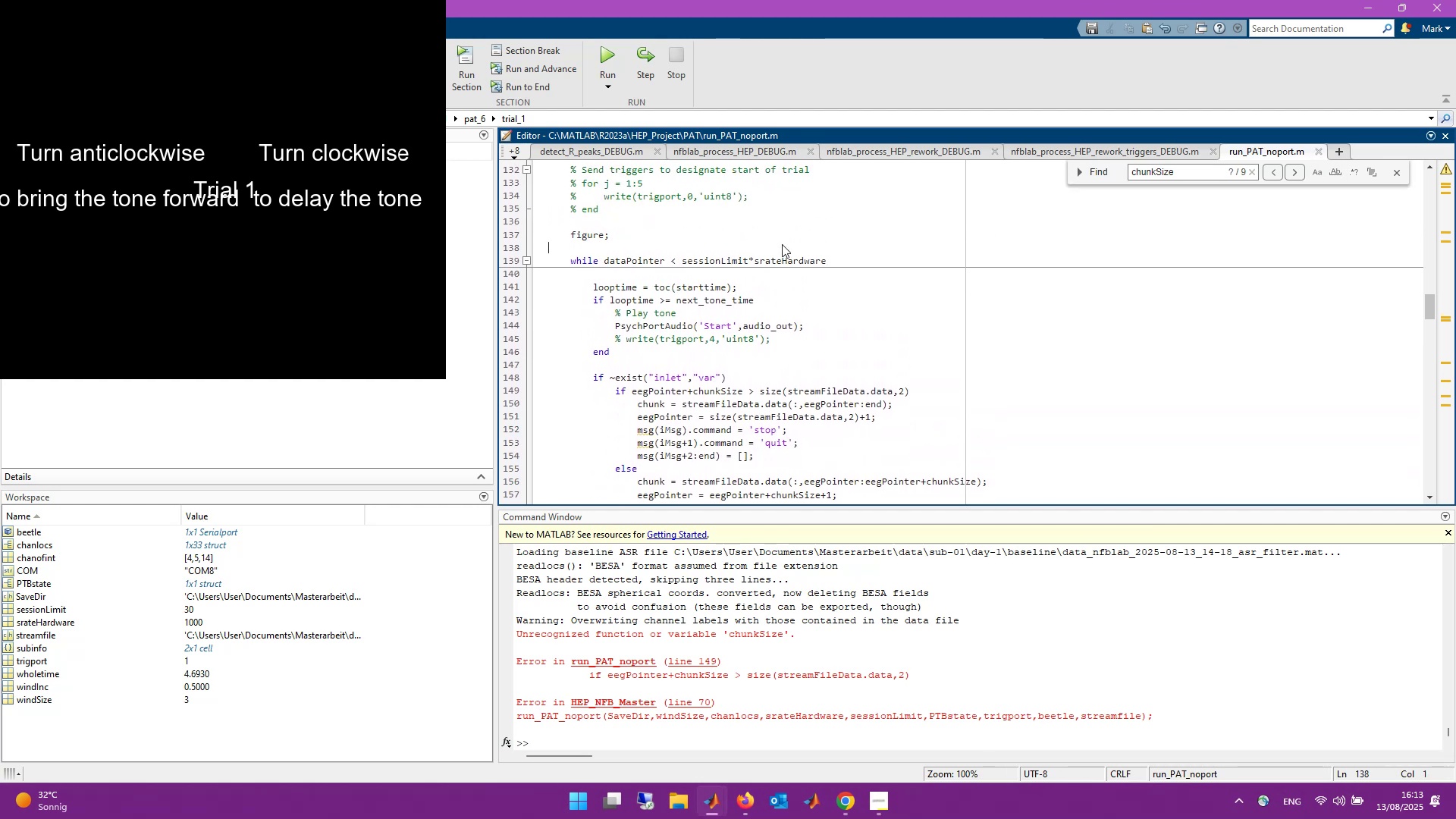 
key(Control+ControlLeft)
 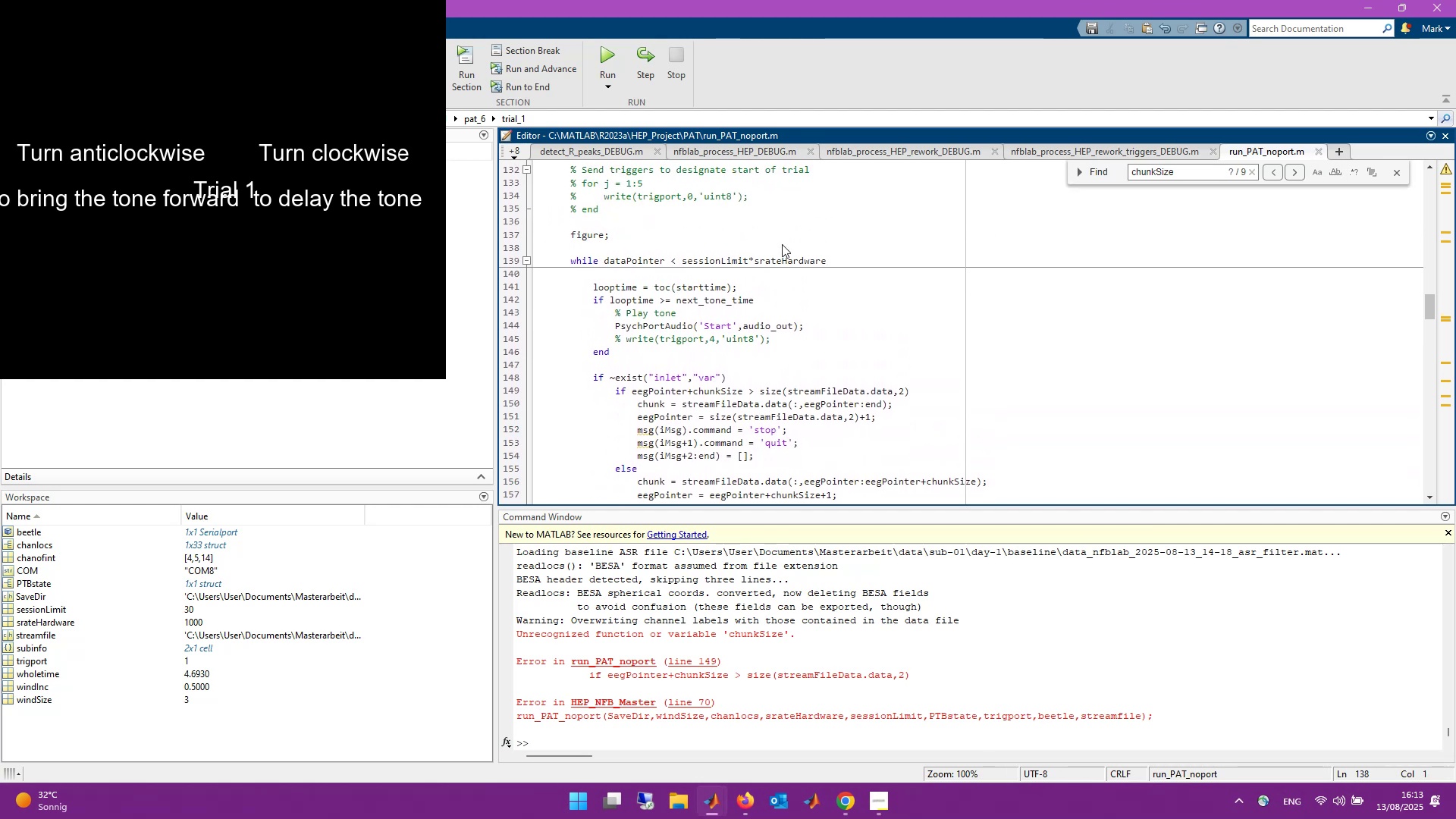 
key(Control+V)
 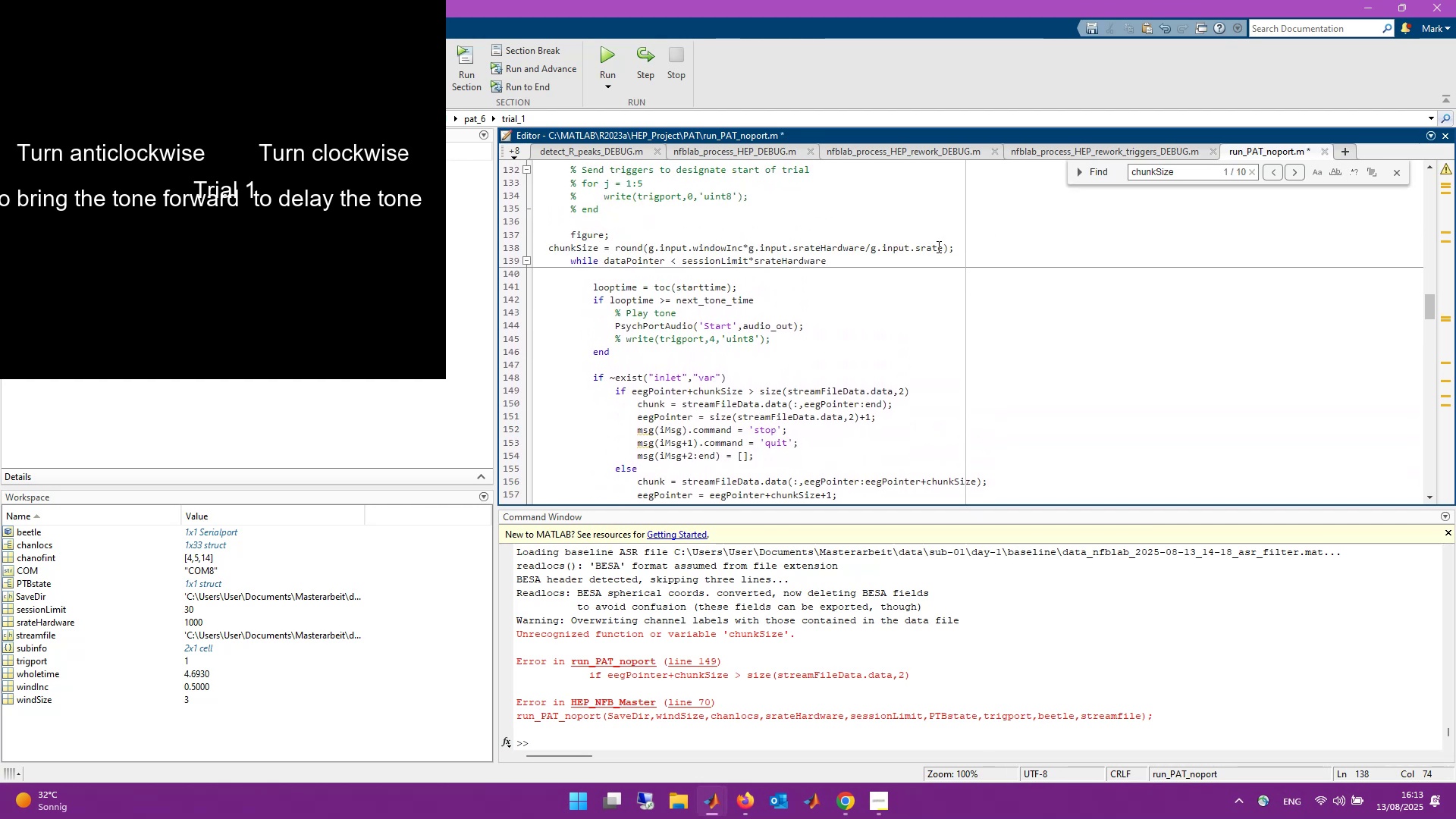 
key(Control+Z)
 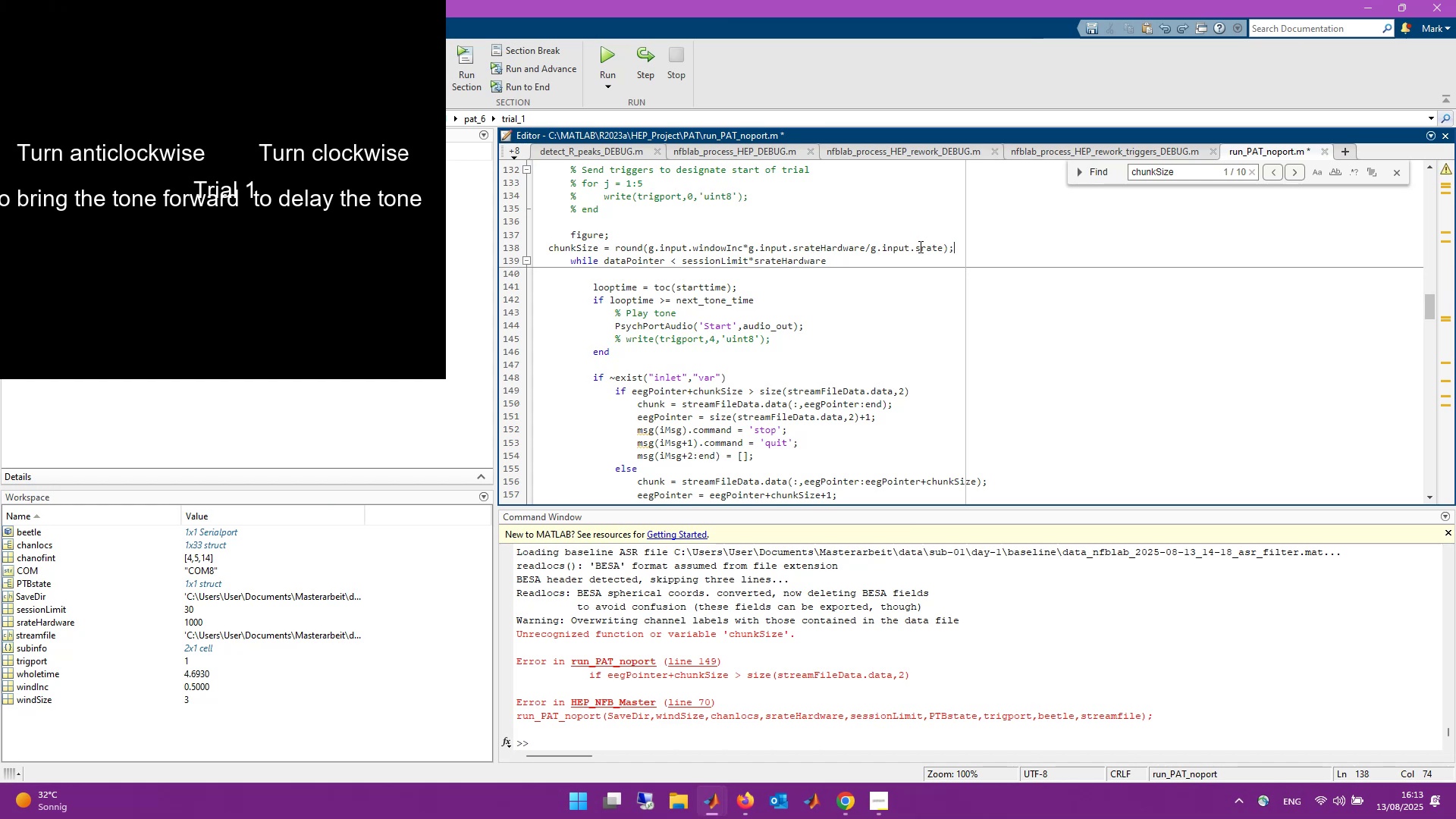 
left_click_drag(start_coordinate=[979, 246], to_coordinate=[548, 243])
 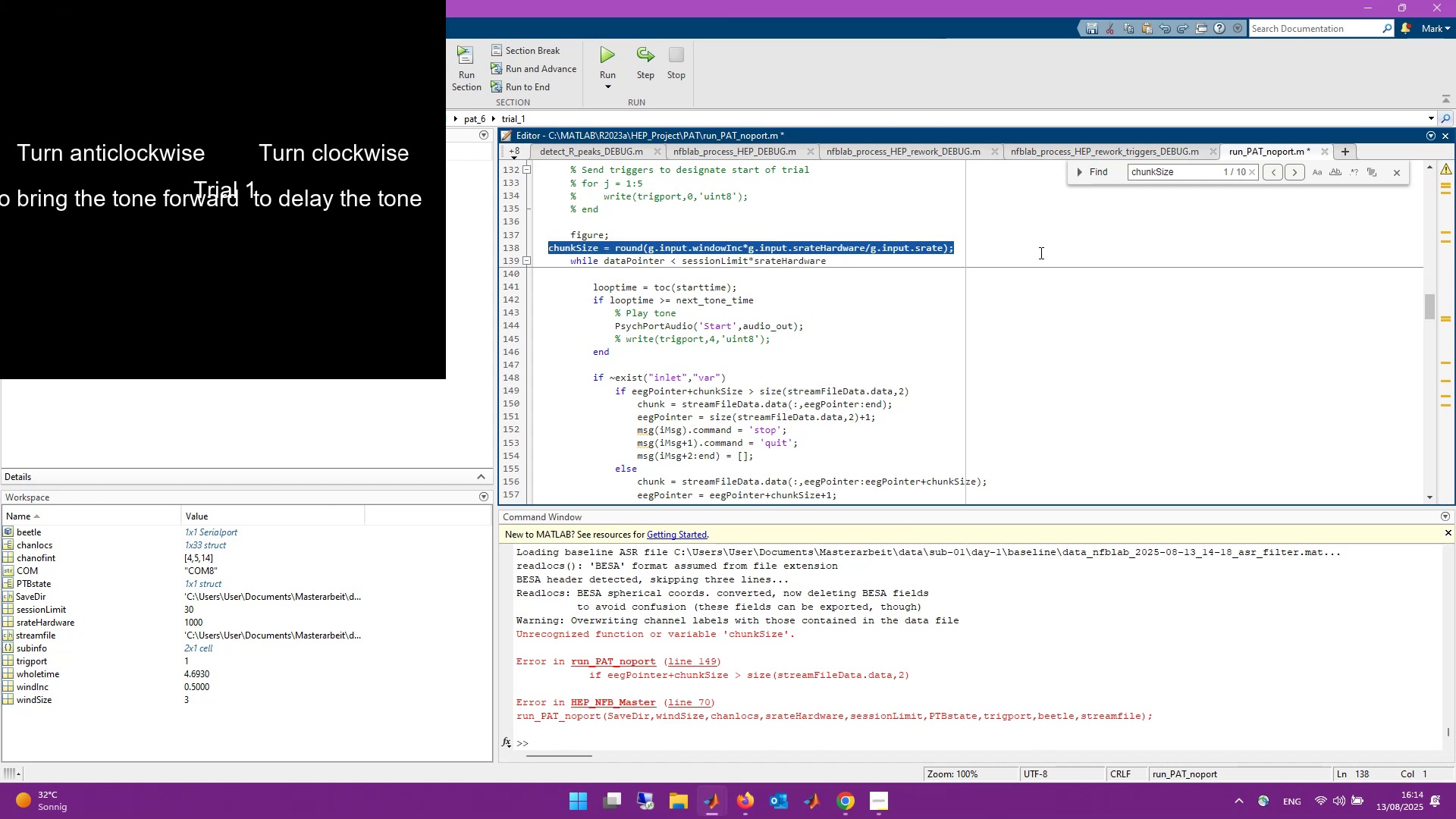 
key(Backspace)
 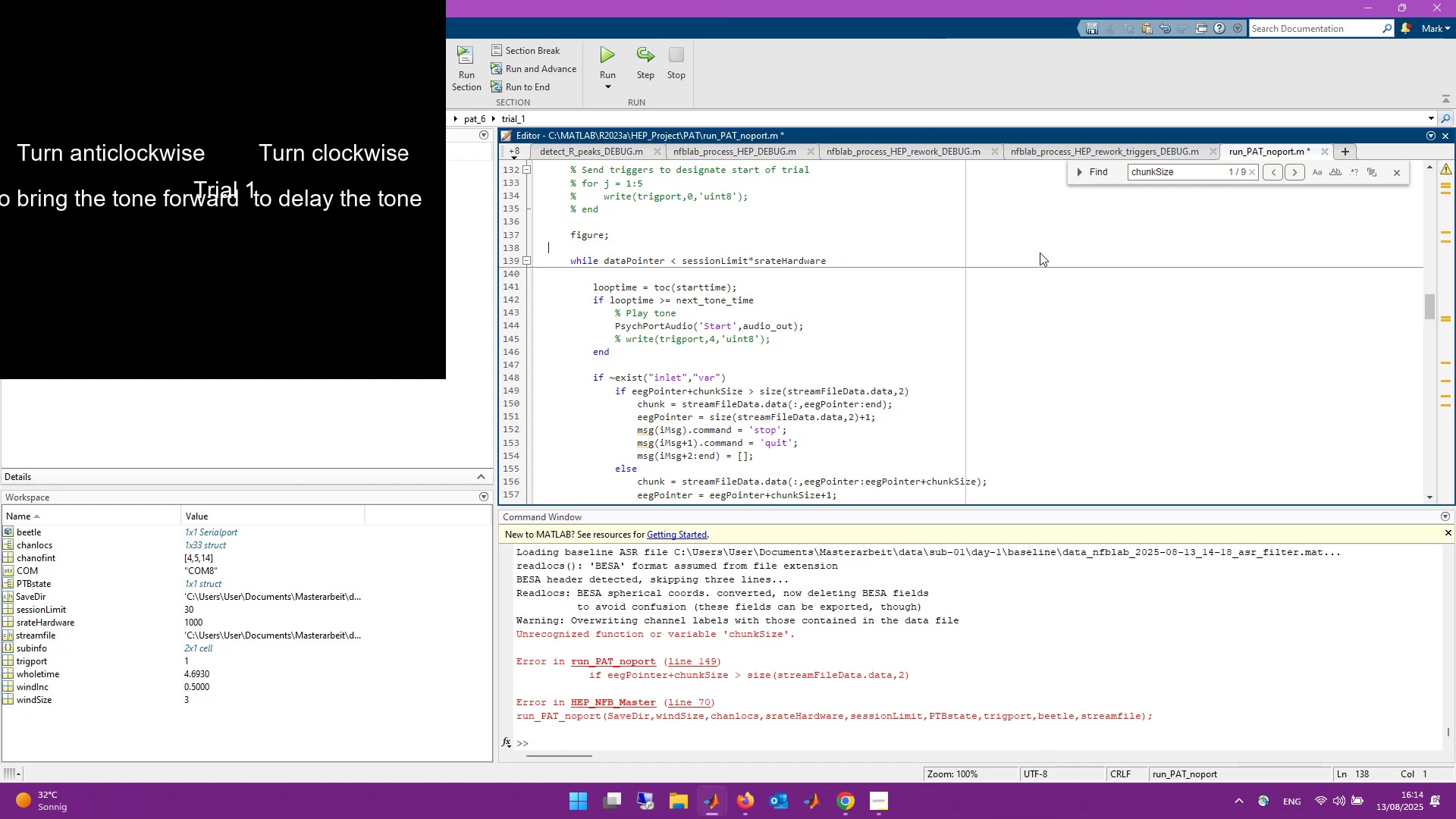 
scroll: coordinate [1052, 273], scroll_direction: up, amount: 4.0
 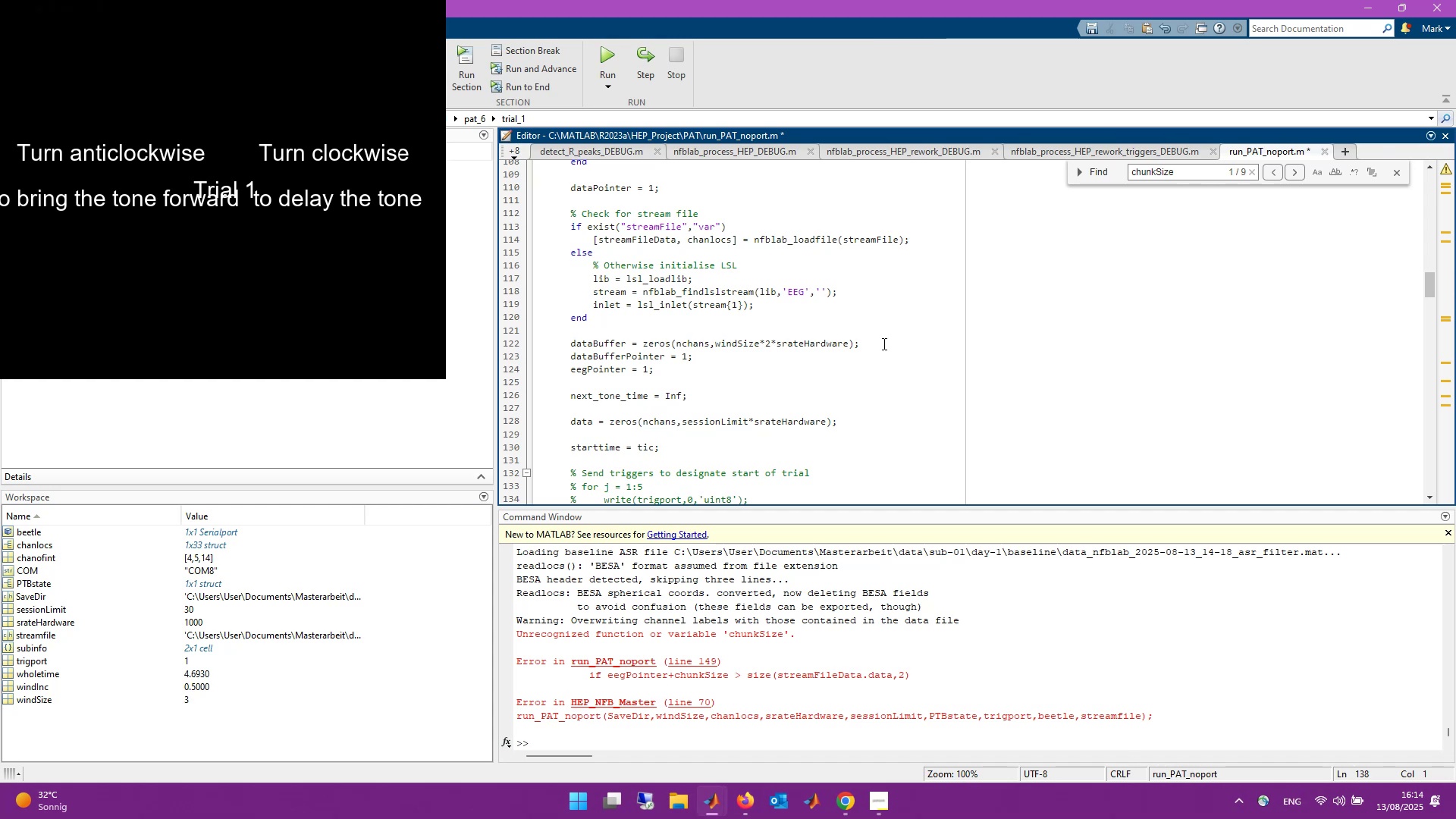 
left_click([734, 373])
 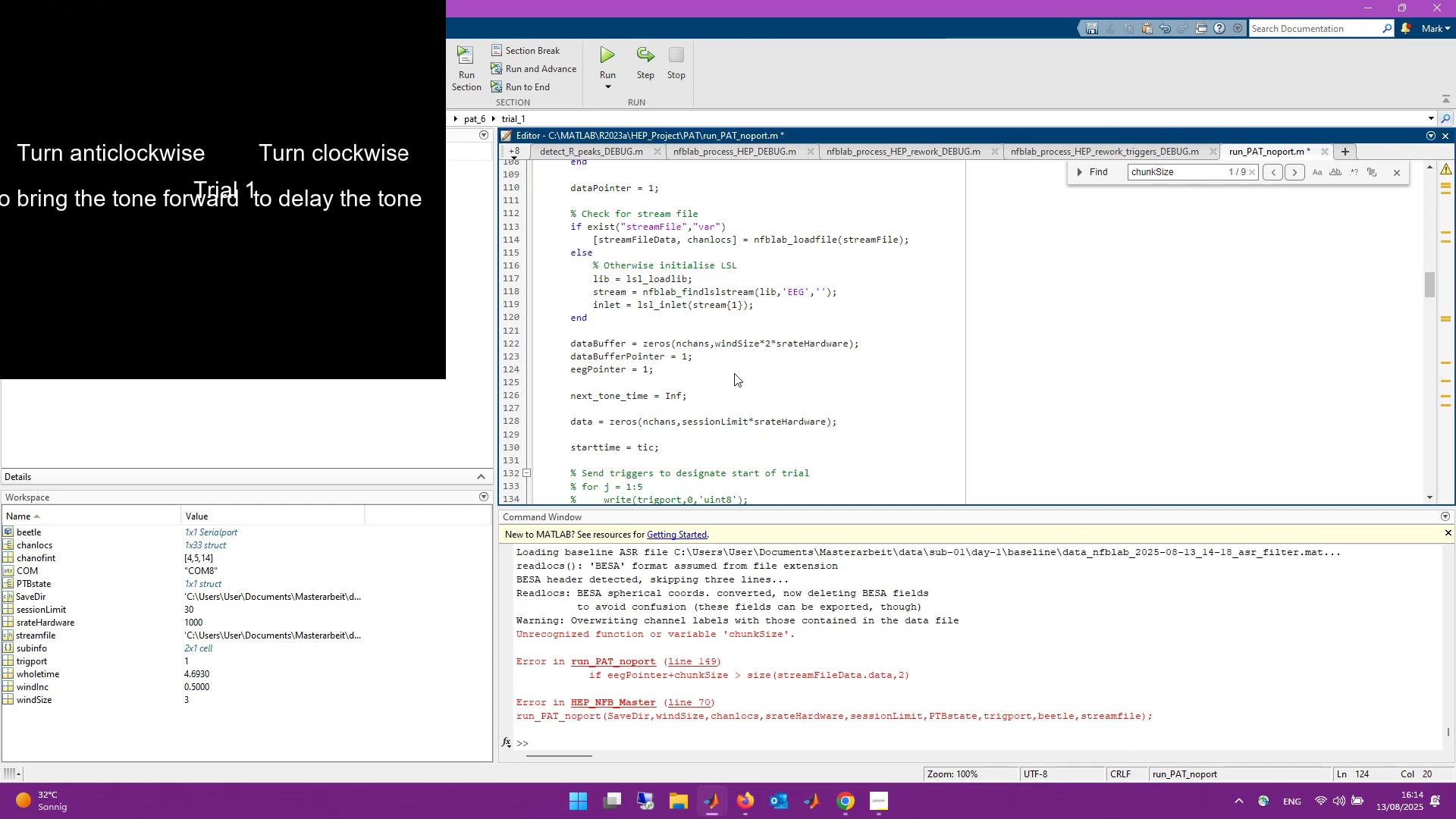 
key(Enter)
 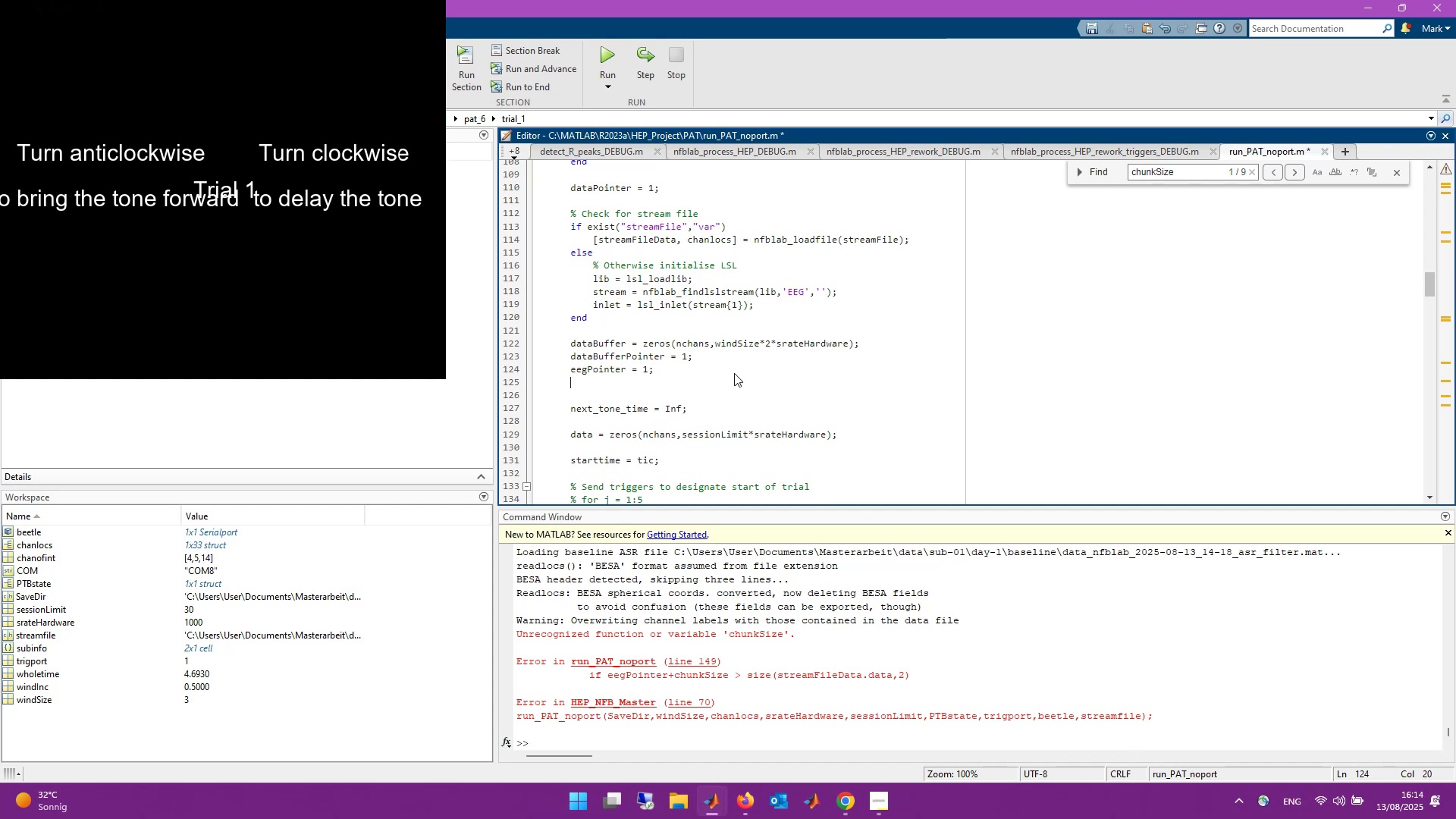 
key(Control+ControlLeft)
 